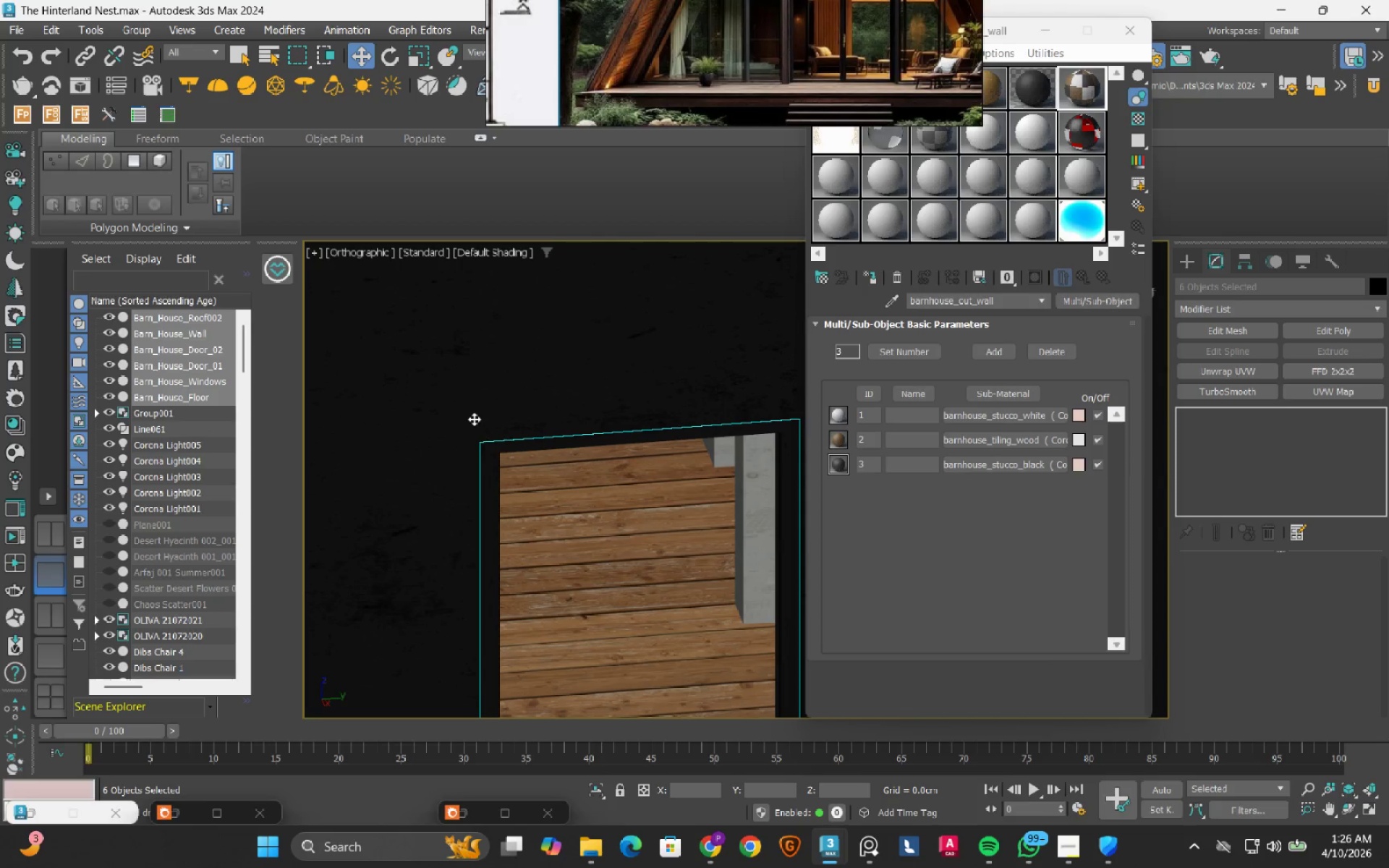 
scroll: coordinate [472, 420], scroll_direction: down, amount: 8.0
 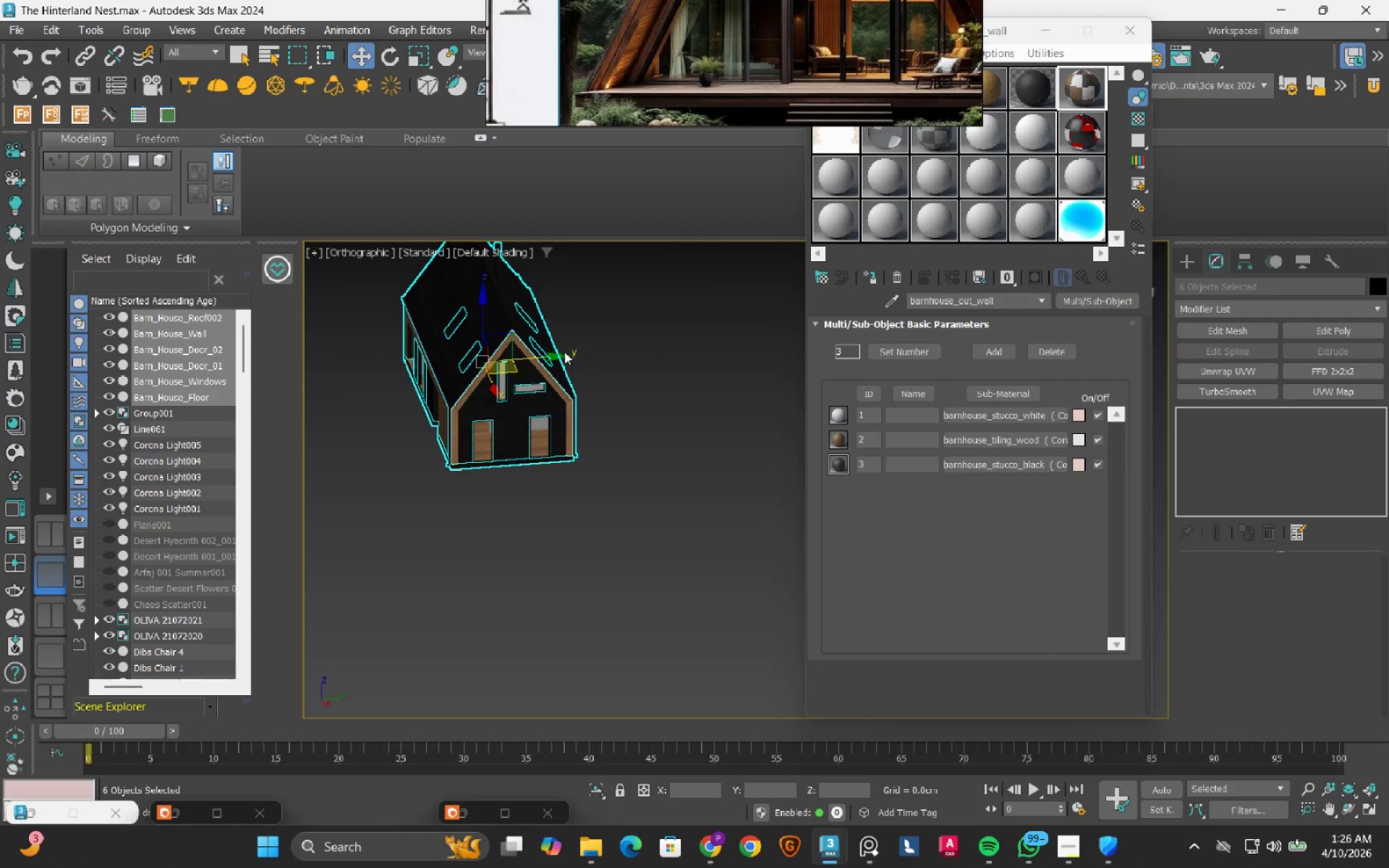 
hold_key(key=AltLeft, duration=1.08)
 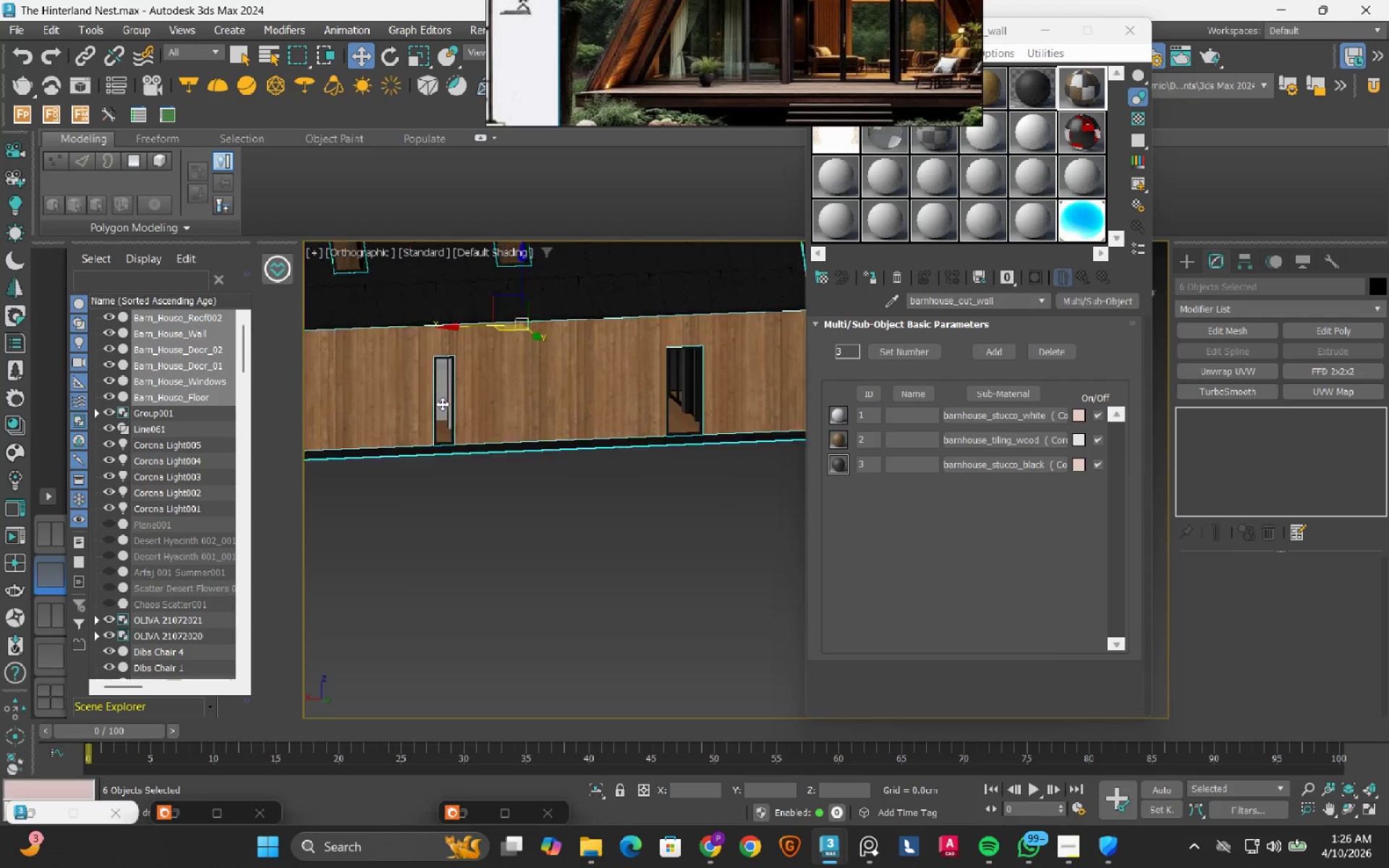 
scroll: coordinate [413, 428], scroll_direction: up, amount: 11.0
 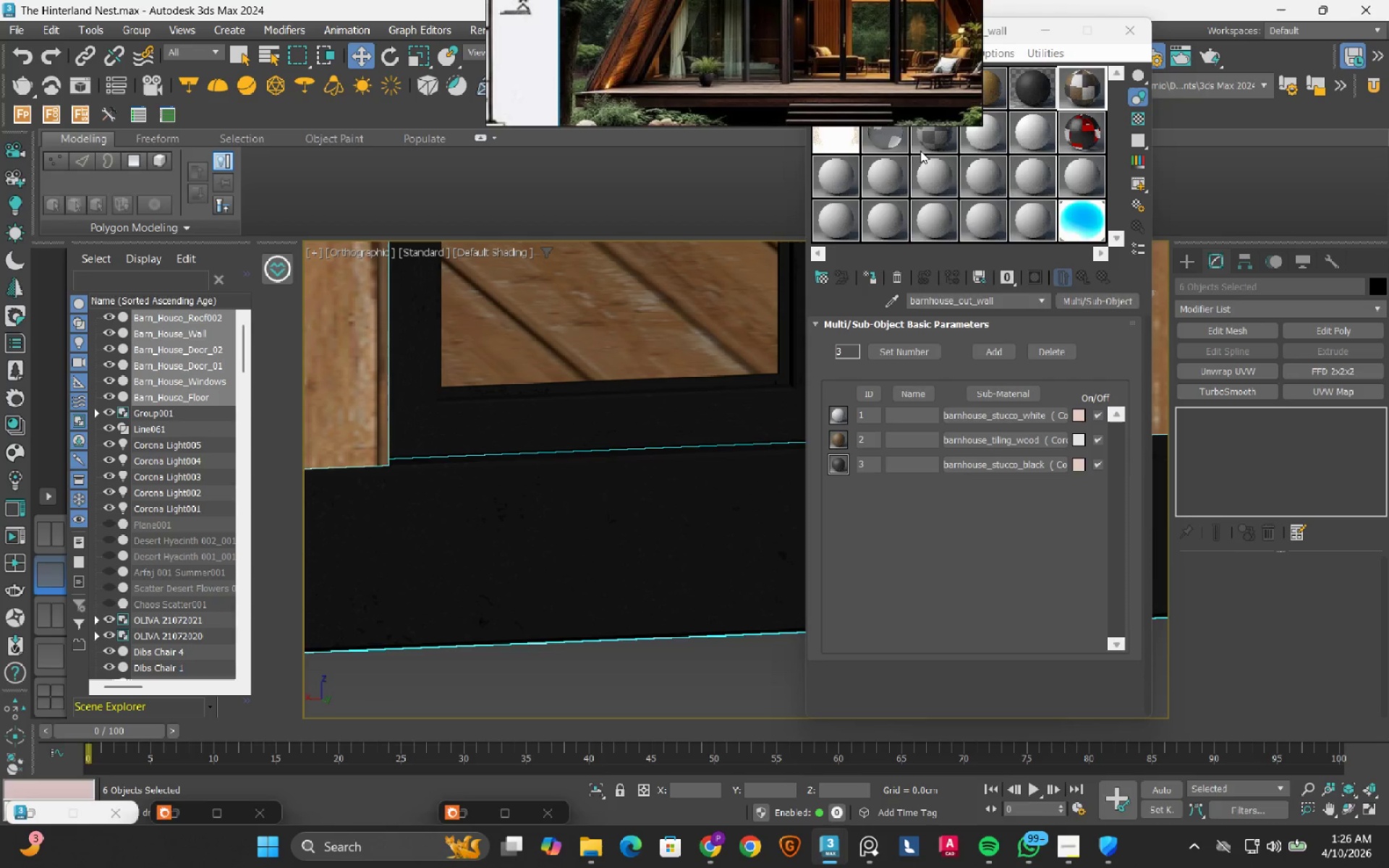 
left_click([846, 140])
 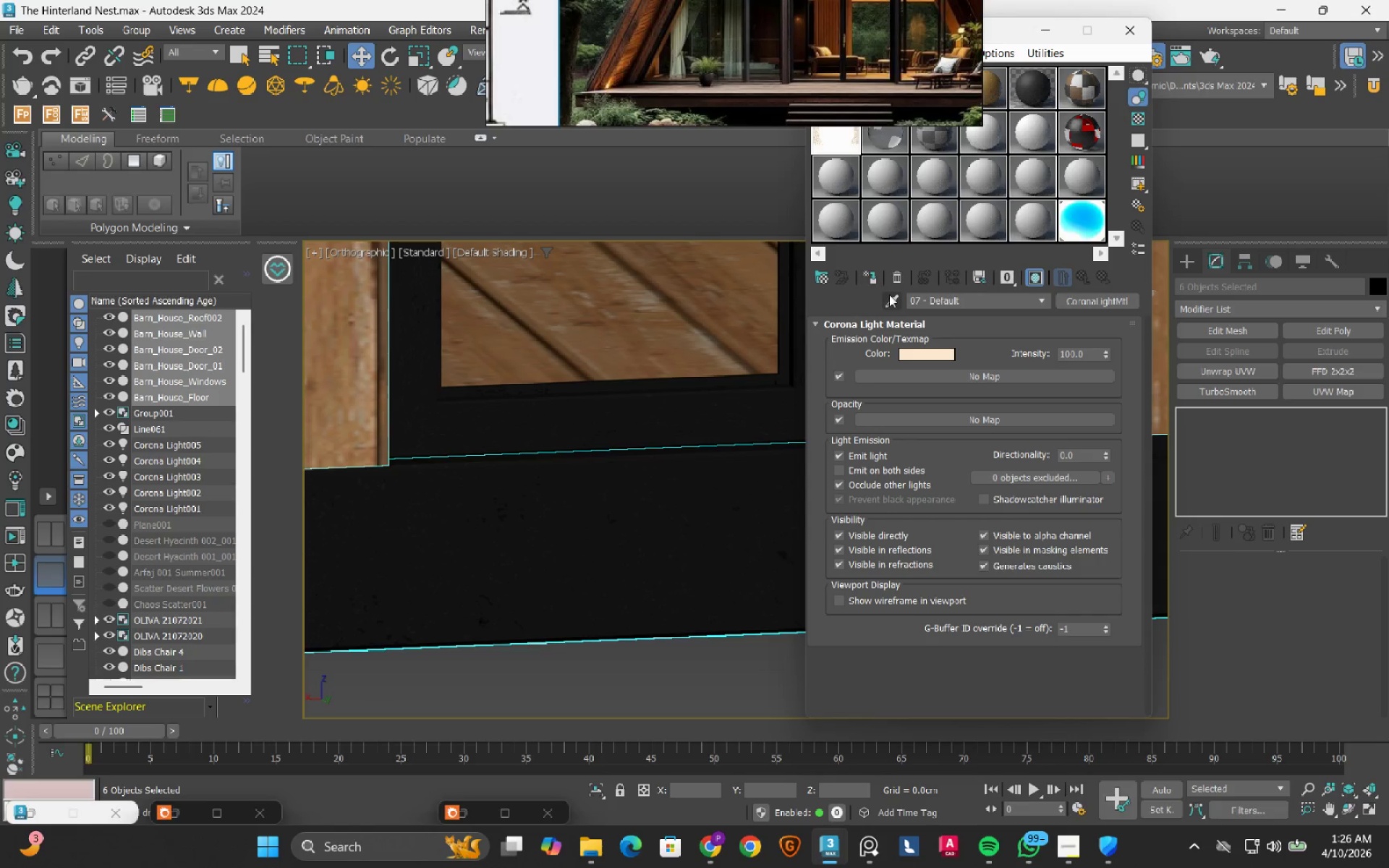 
left_click([891, 296])
 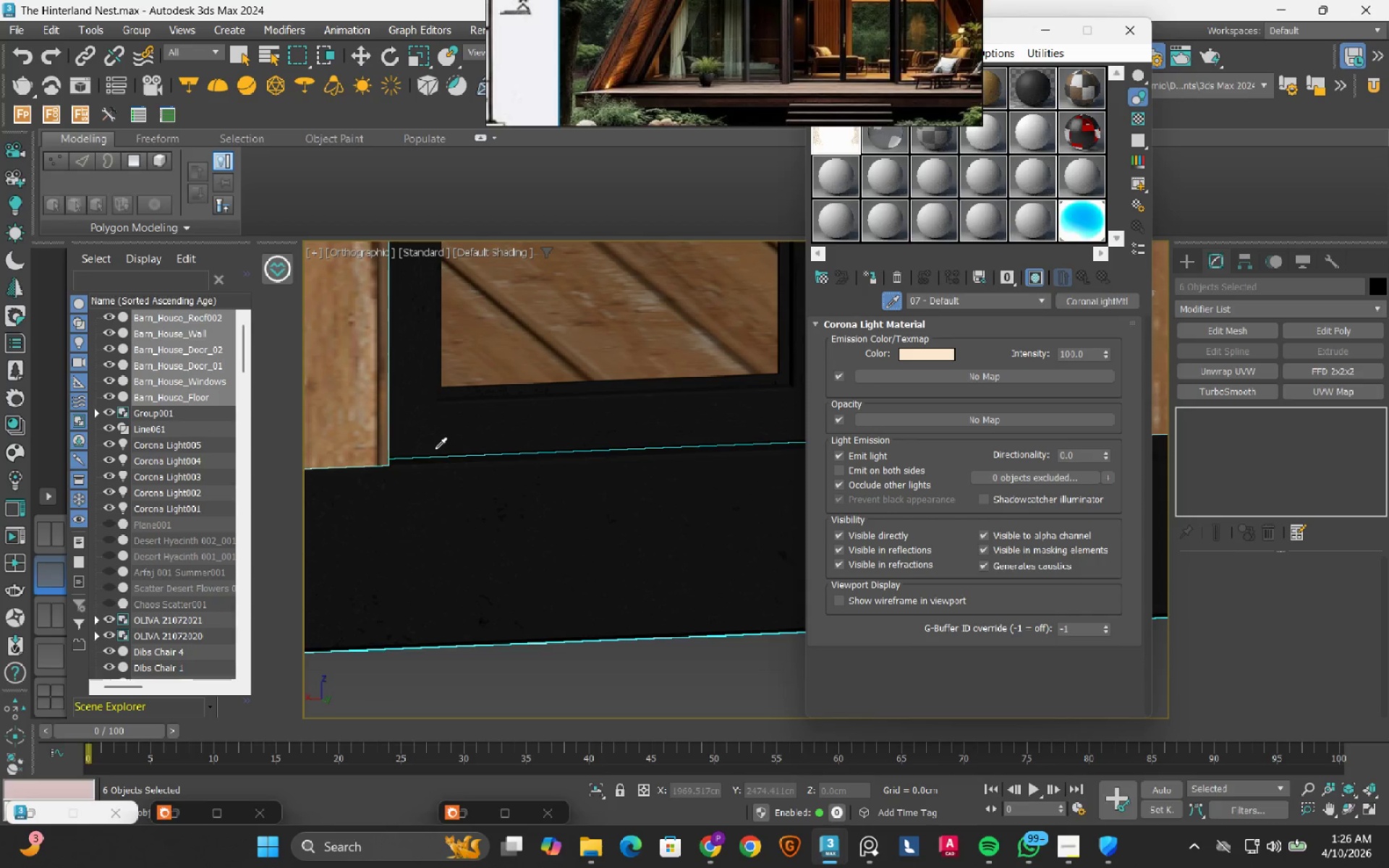 
left_click([435, 449])
 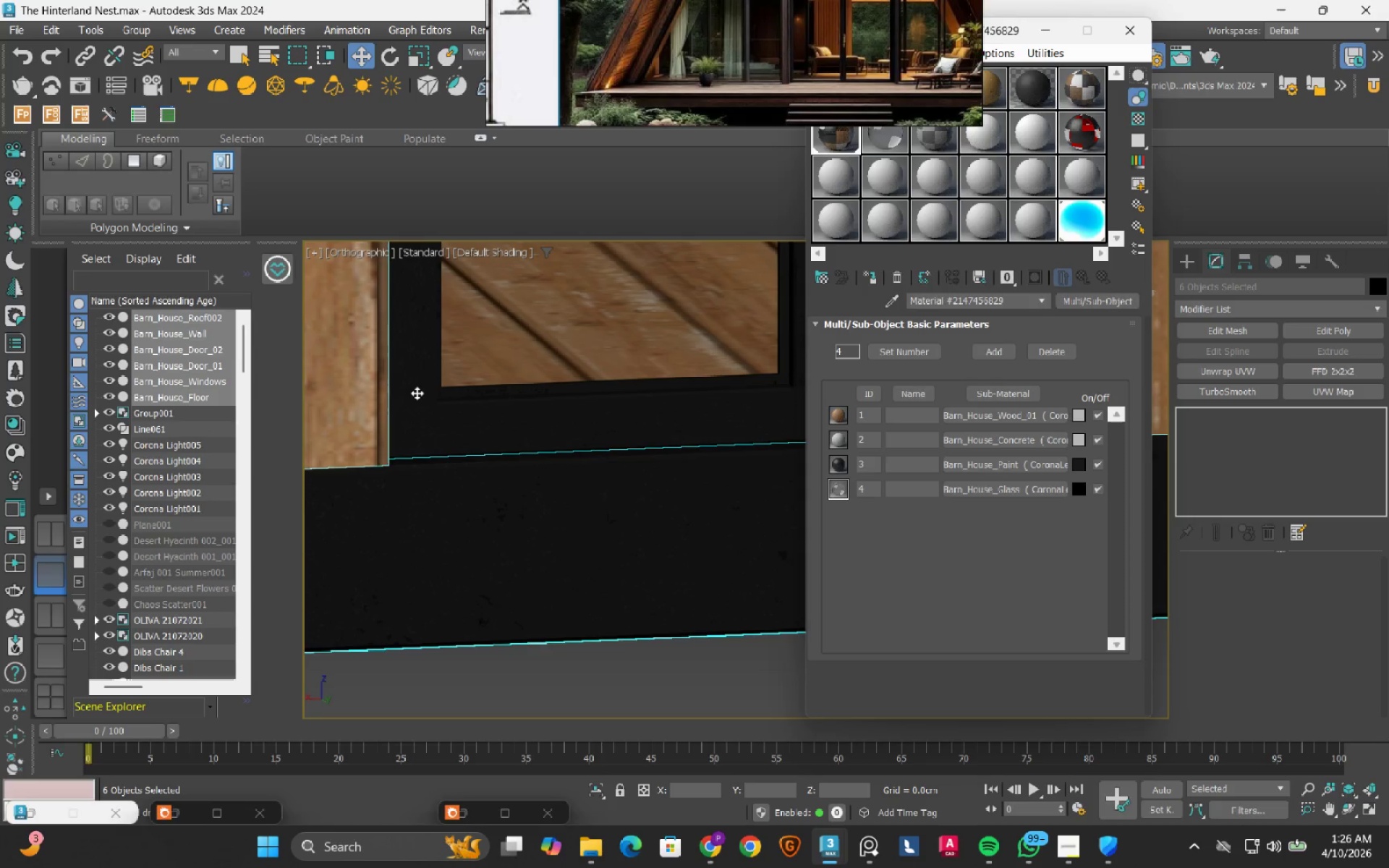 
wait(6.16)
 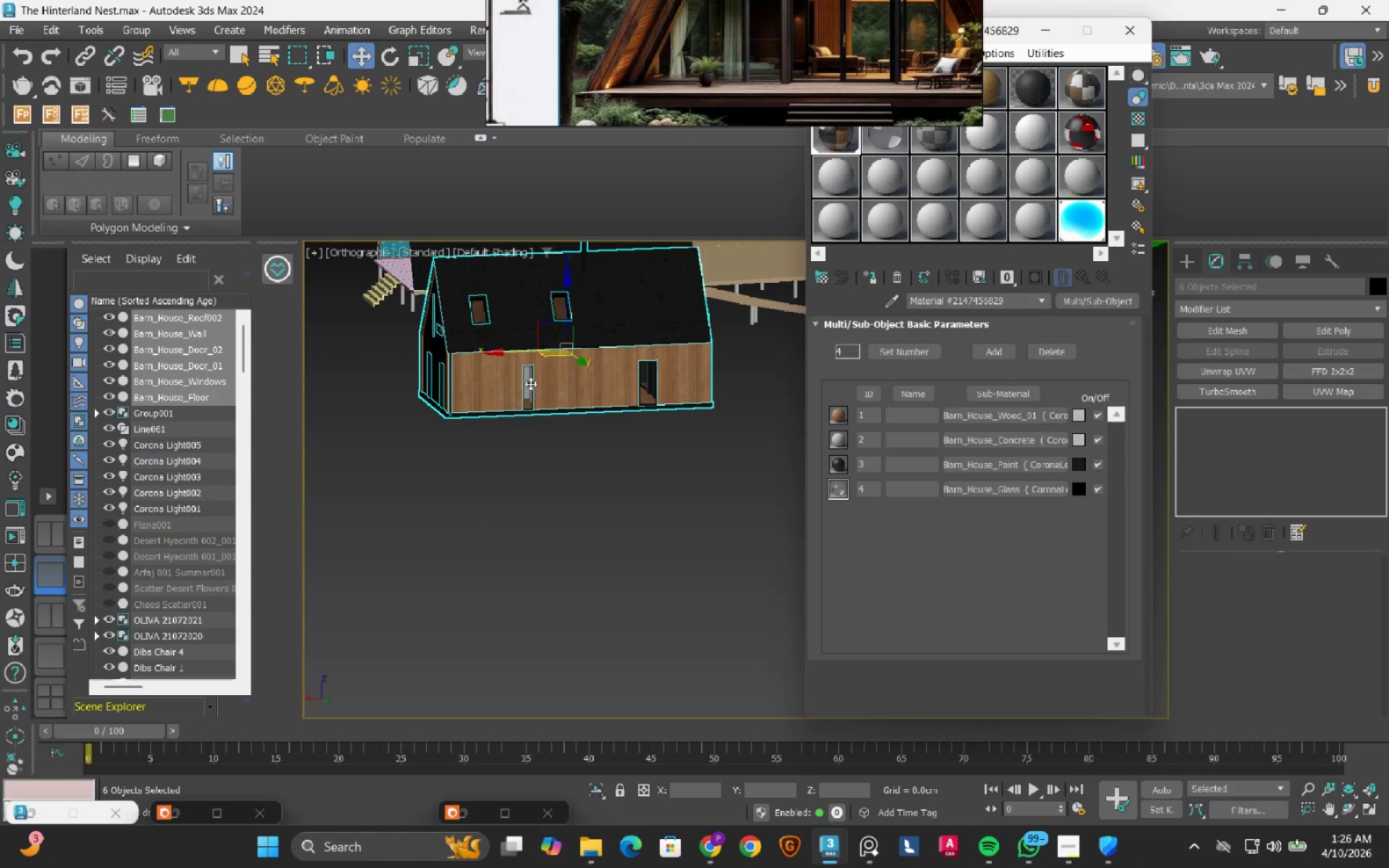 
hold_key(key=AltLeft, duration=0.7)
 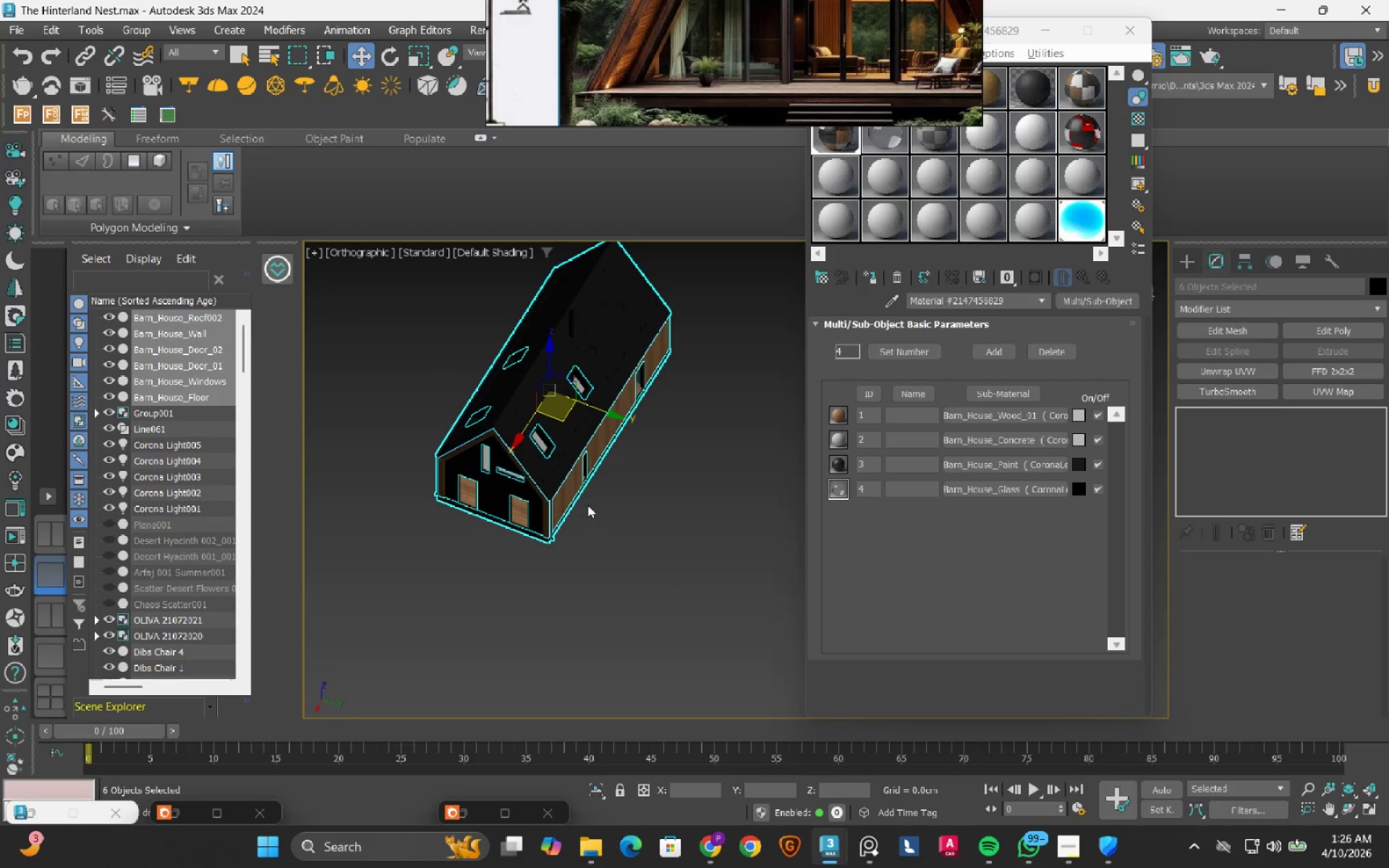 
scroll: coordinate [517, 404], scroll_direction: down, amount: 12.0
 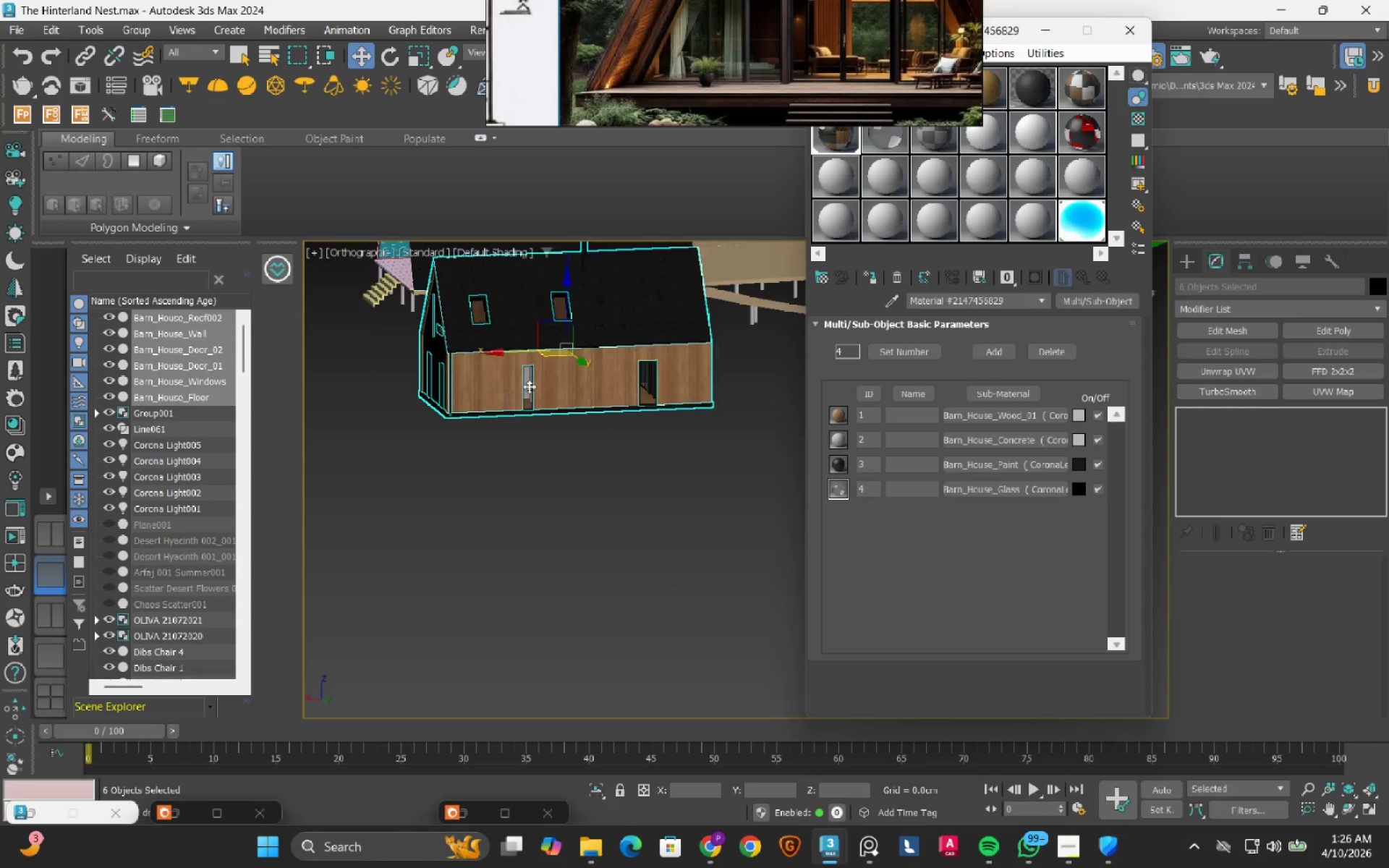 
scroll: coordinate [655, 493], scroll_direction: up, amount: 8.0
 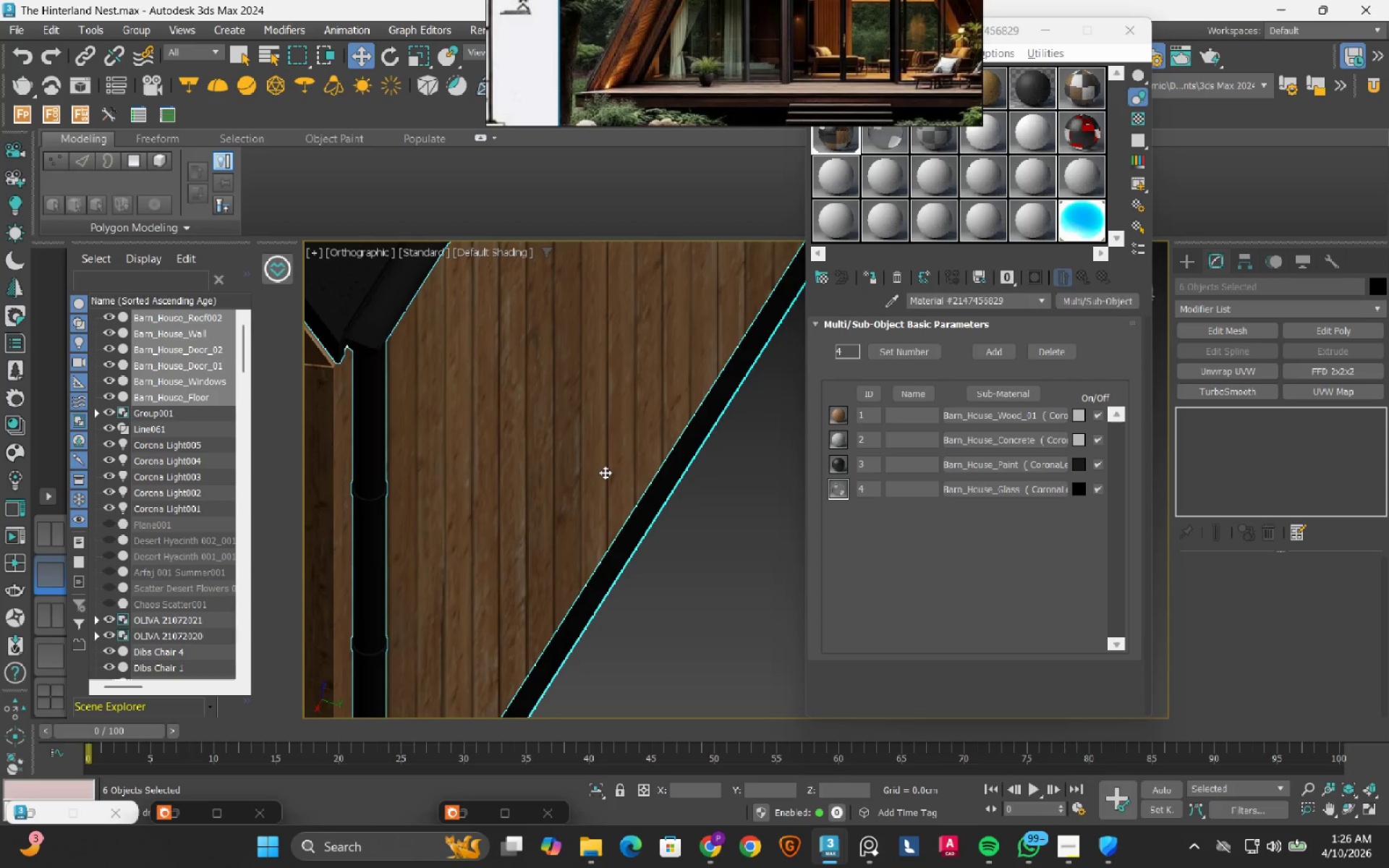 
key(Delete)
 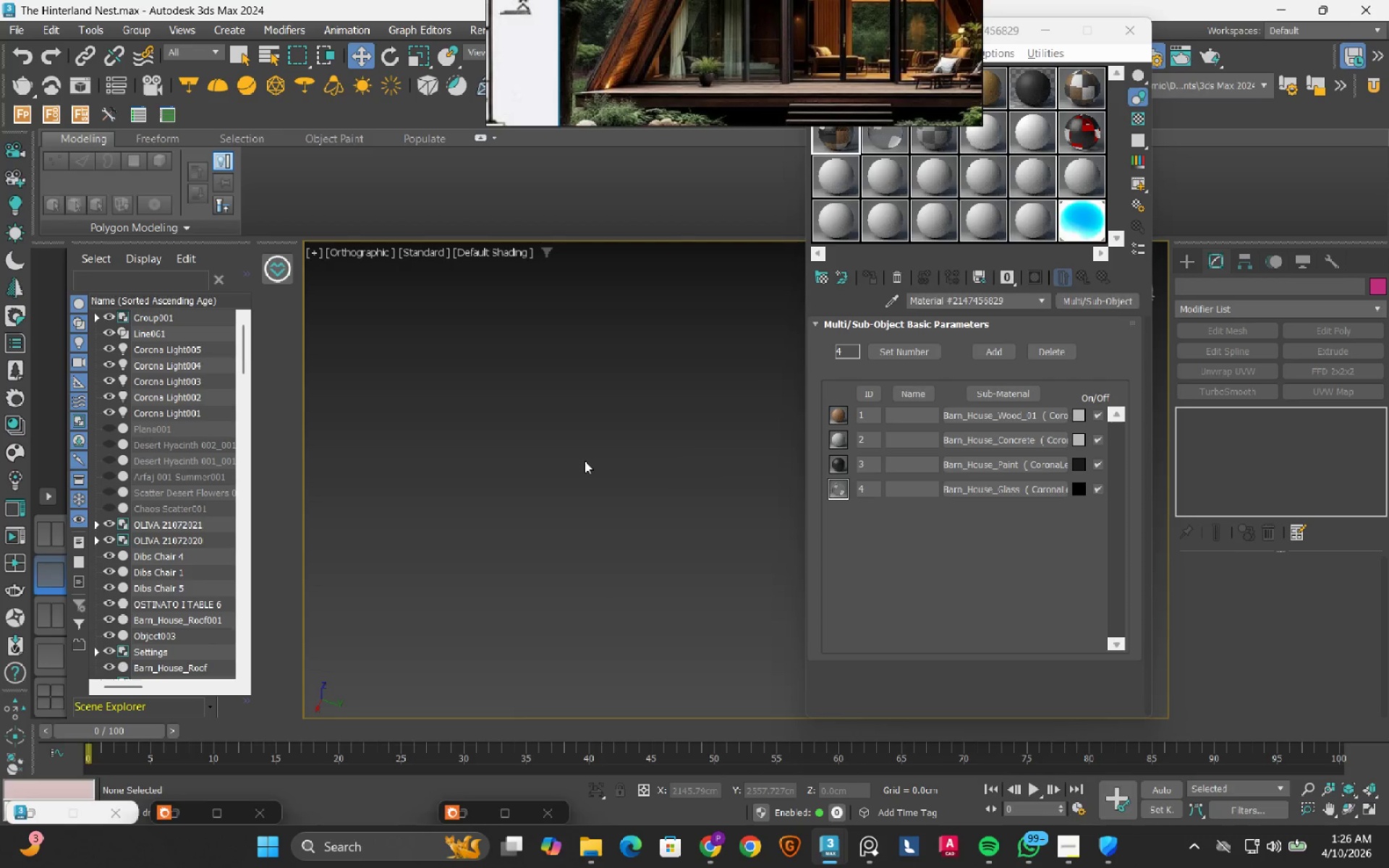 
scroll: coordinate [602, 450], scroll_direction: down, amount: 9.0
 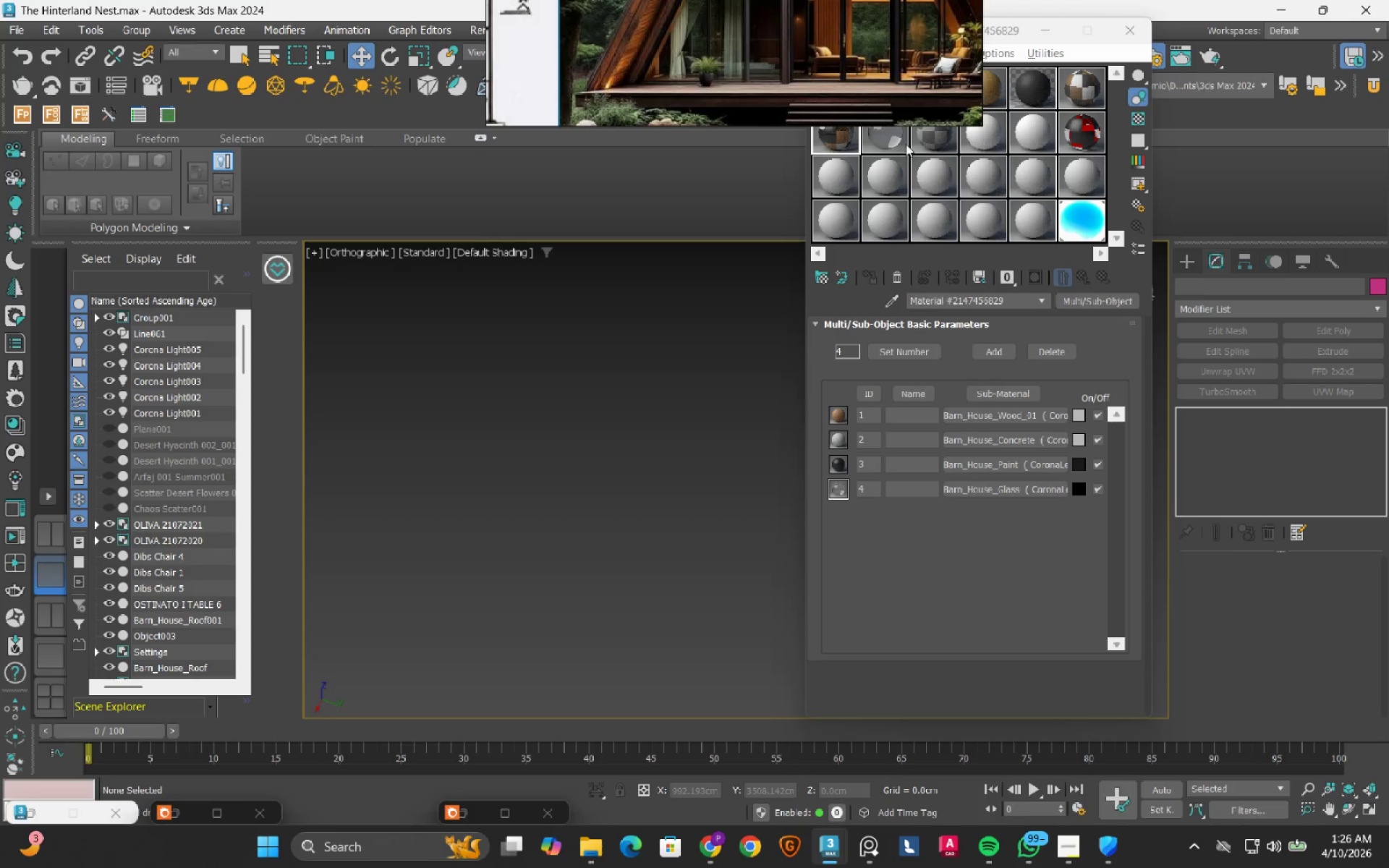 
left_click([981, 144])
 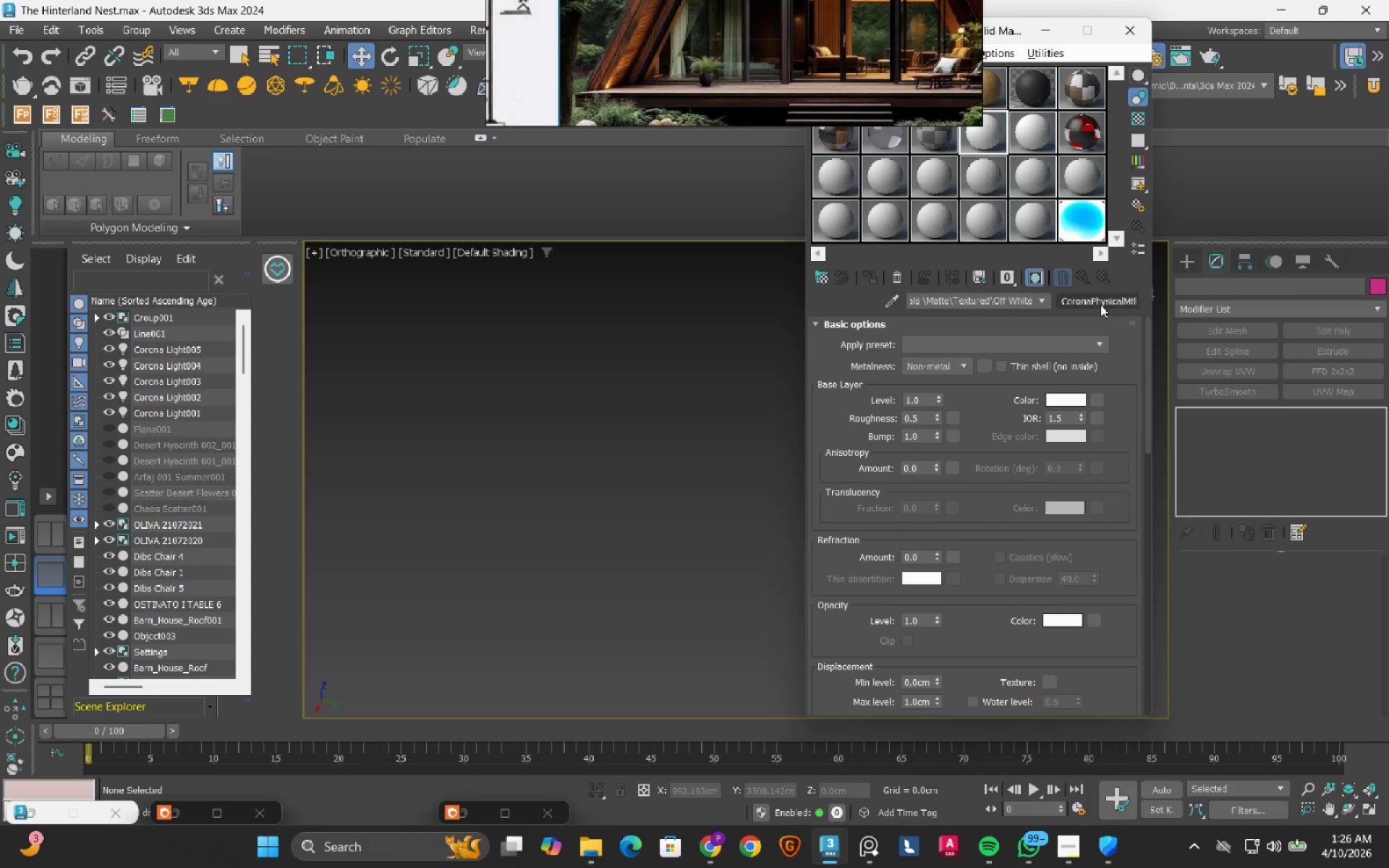 
left_click([1063, 395])
 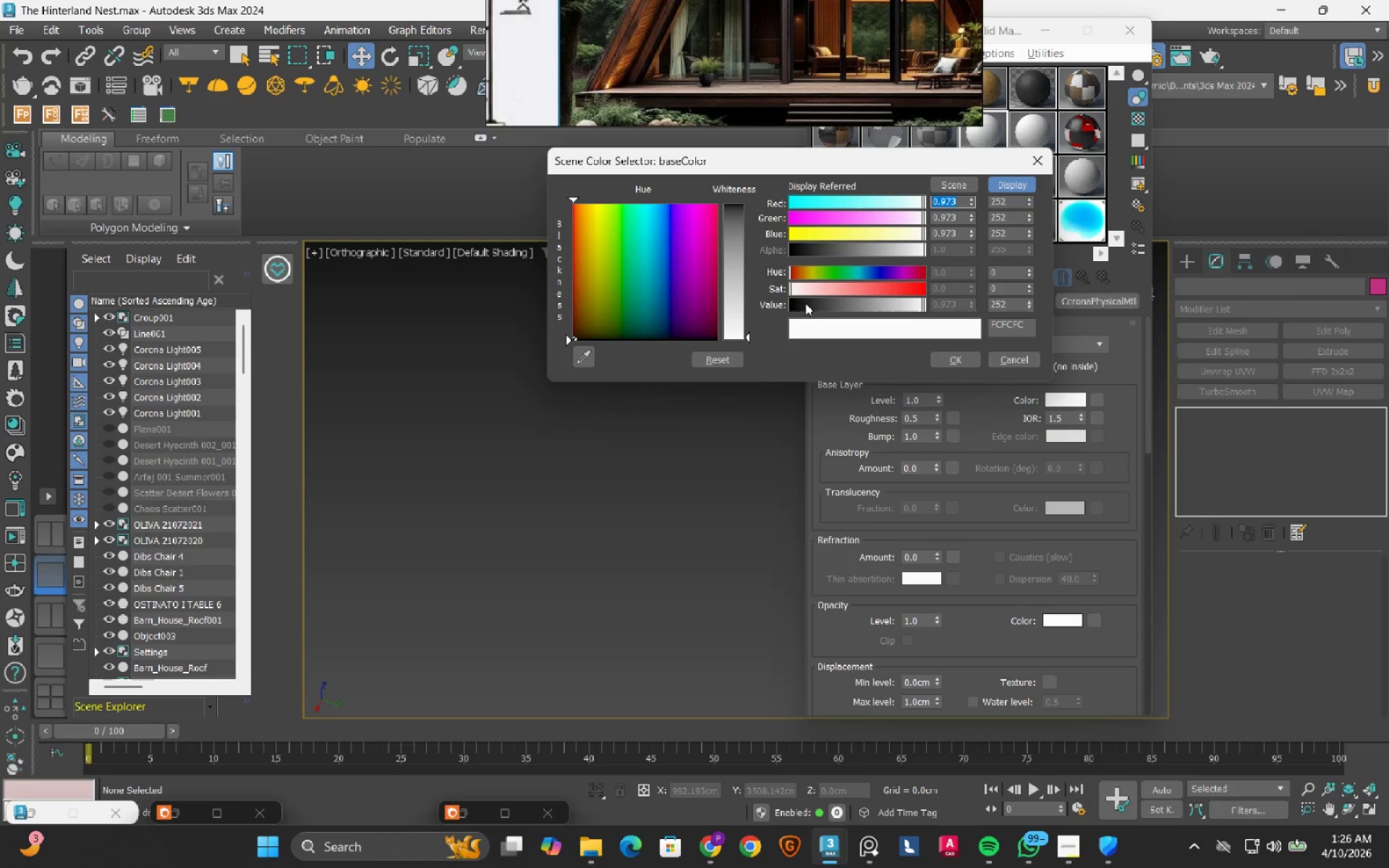 
left_click([805, 304])
 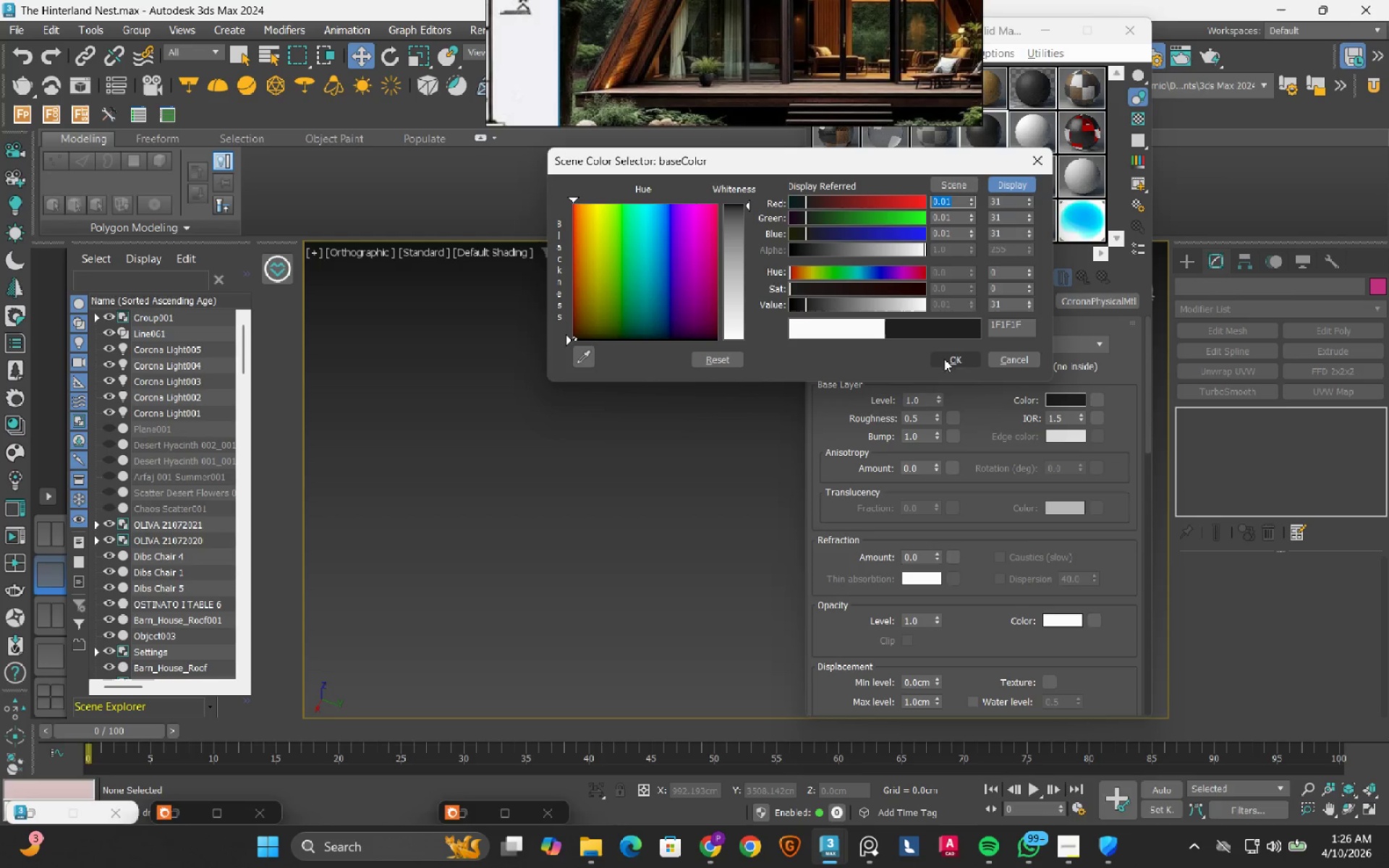 
left_click([961, 360])
 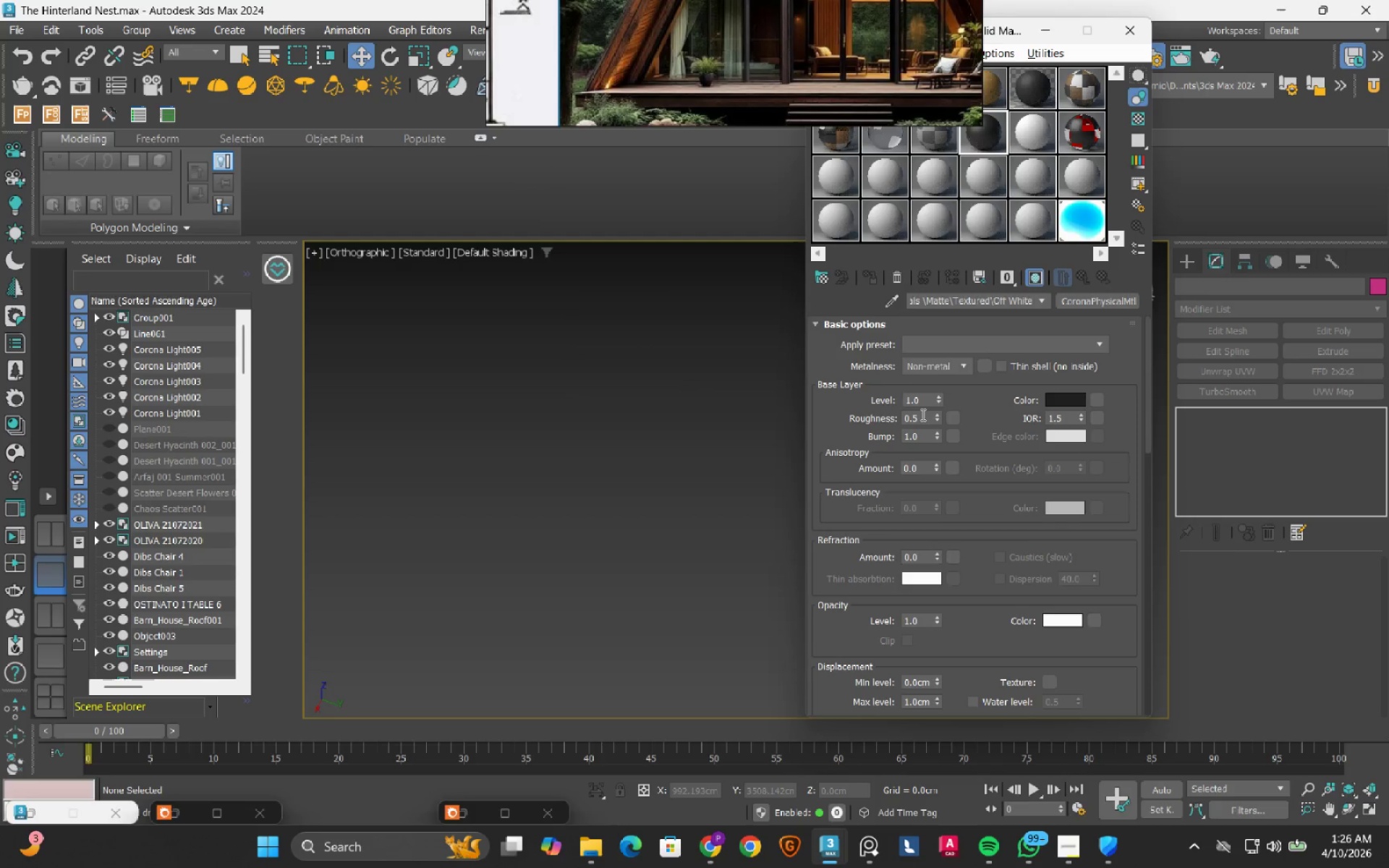 
double_click([922, 414])
 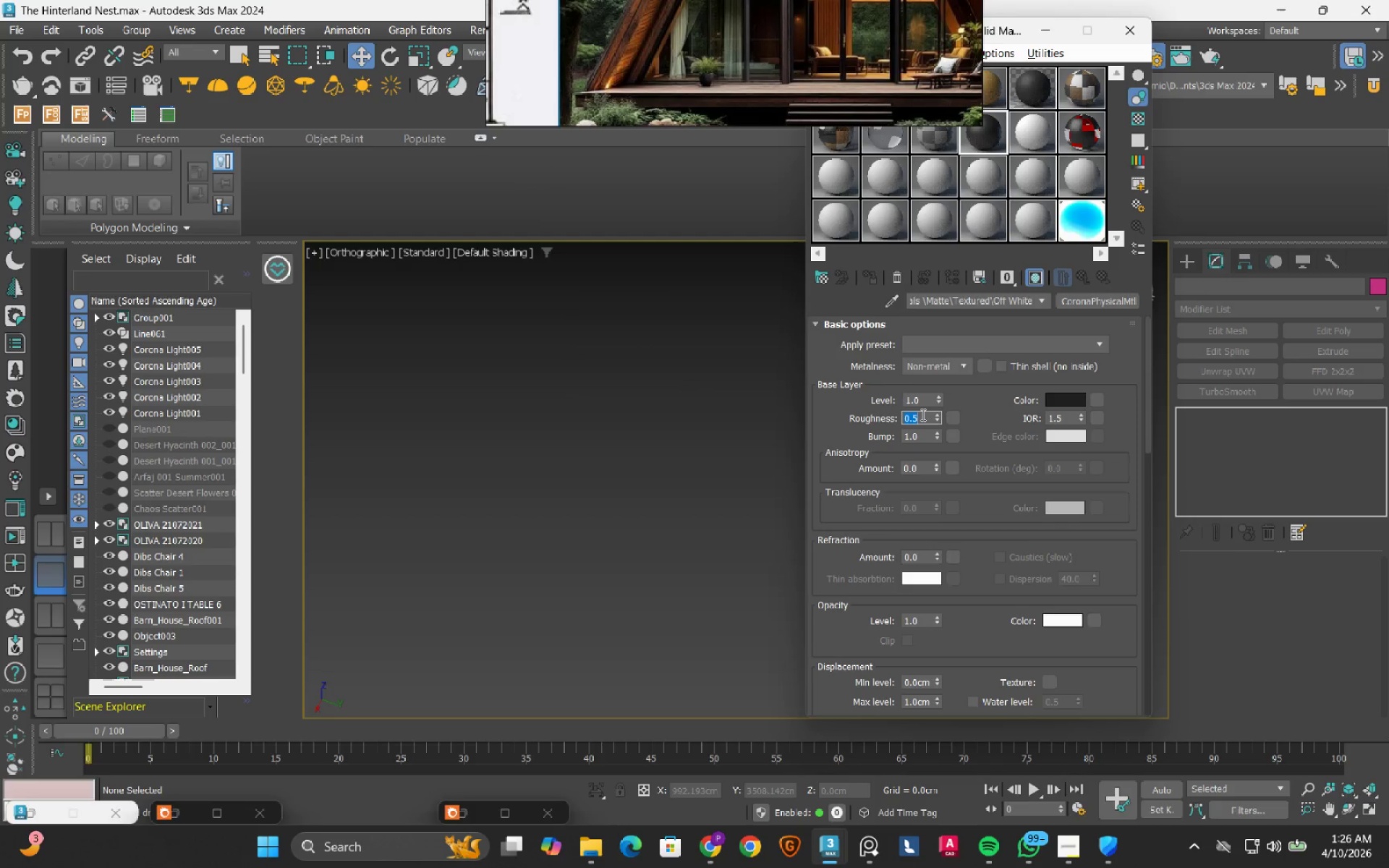 
key(NumpadDecimal)
 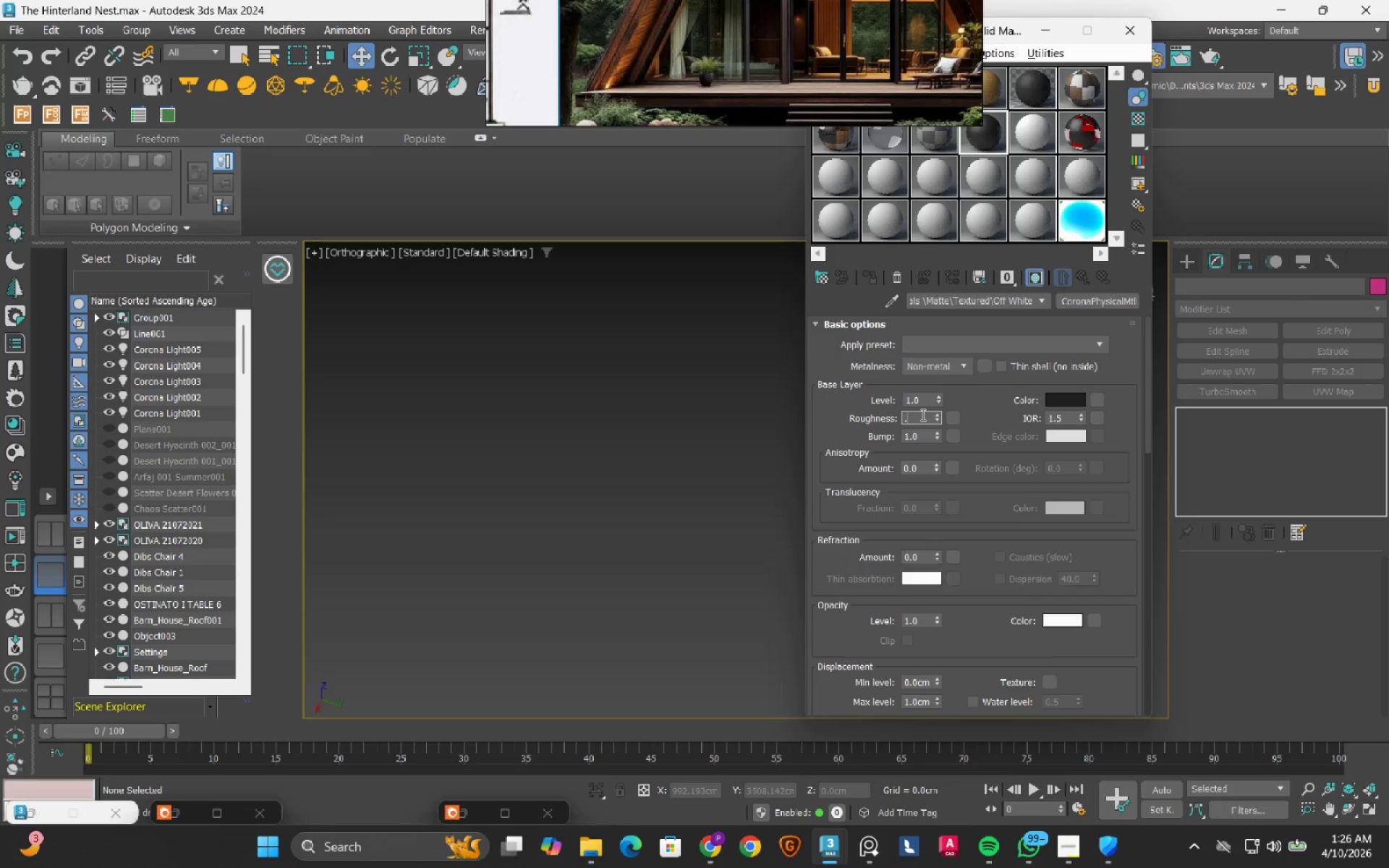 
key(Numpad4)
 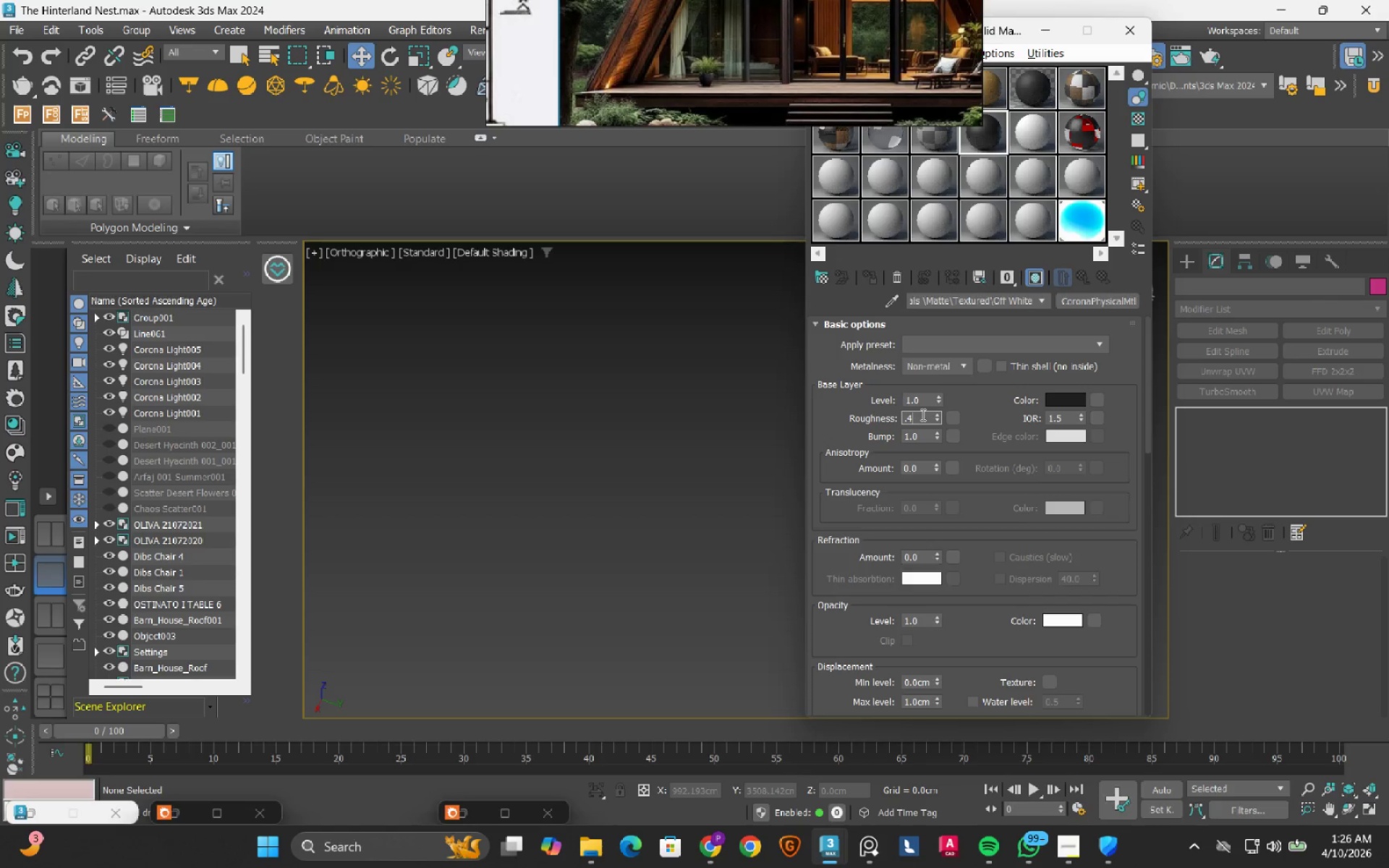 
key(NumpadEnter)
 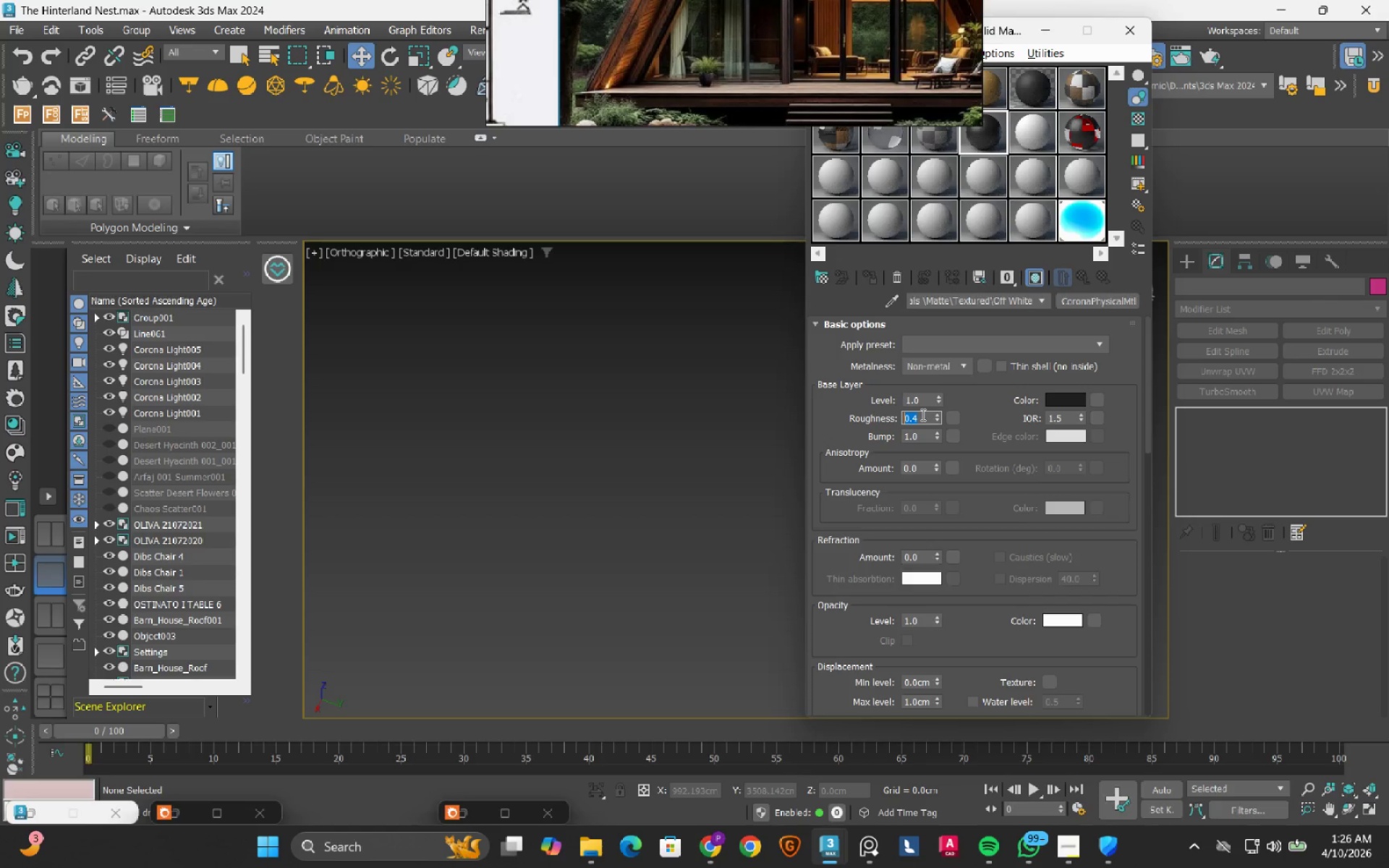 
key(NumpadDecimal)
 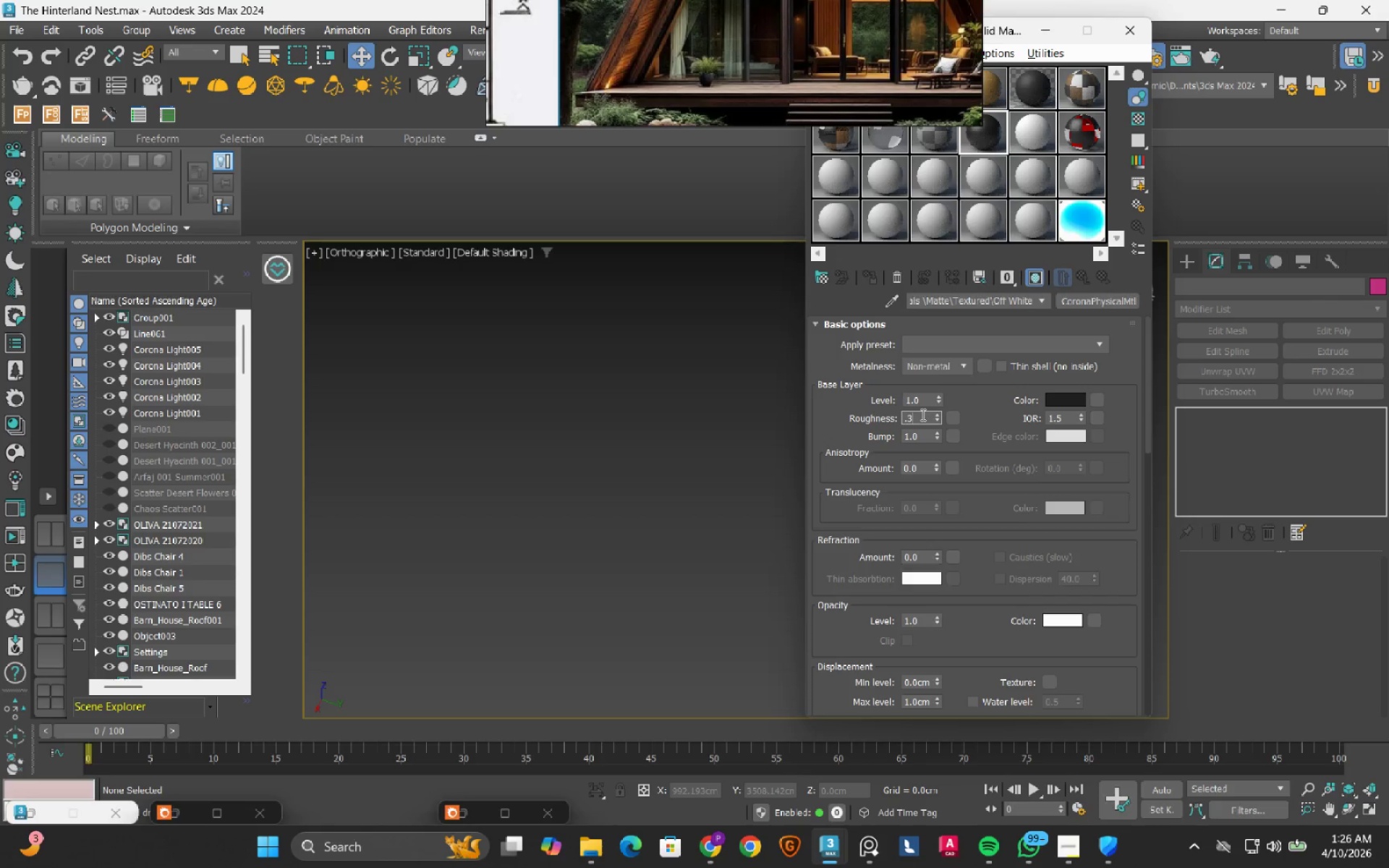 
key(Numpad3)
 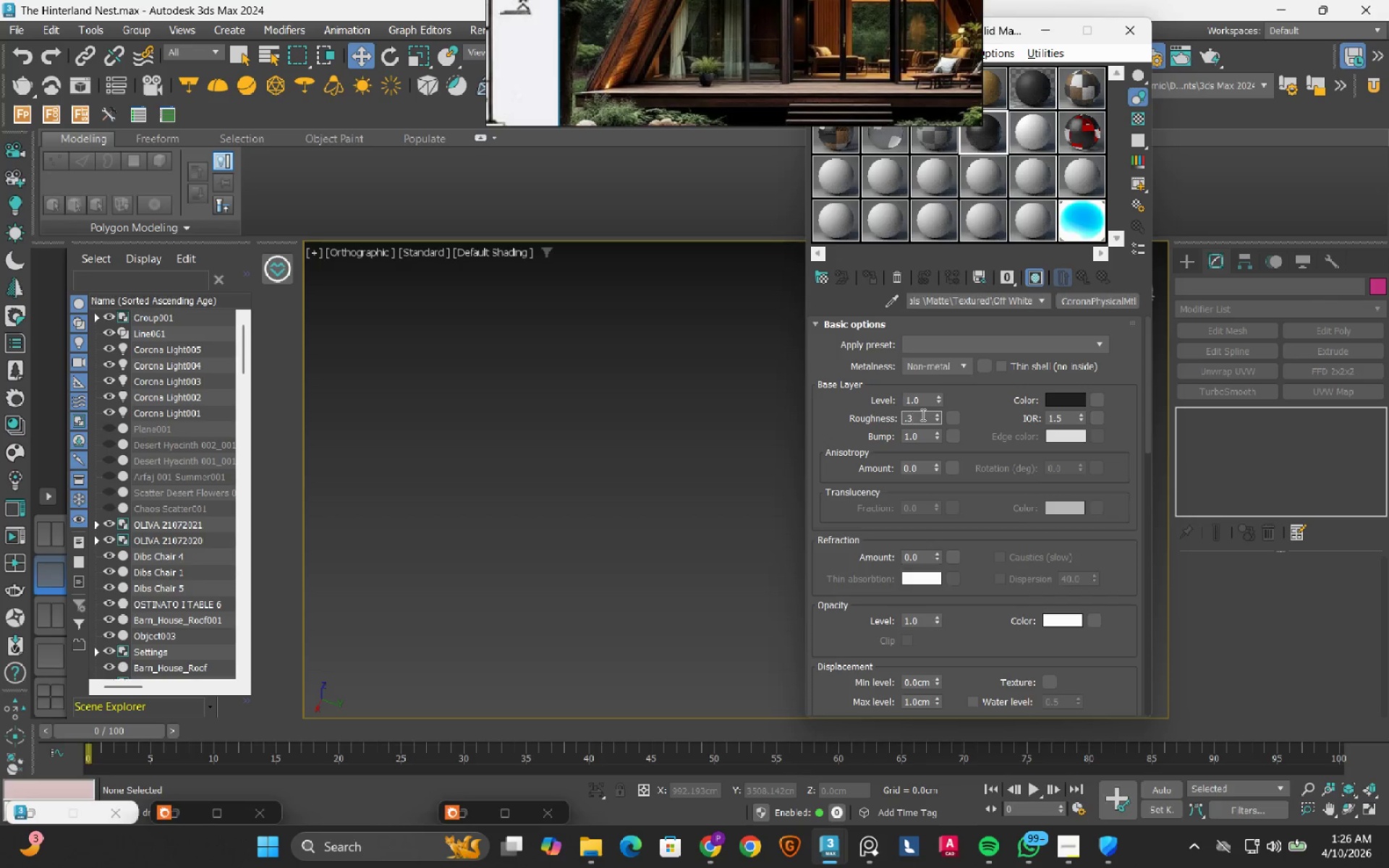 
key(NumpadEnter)
 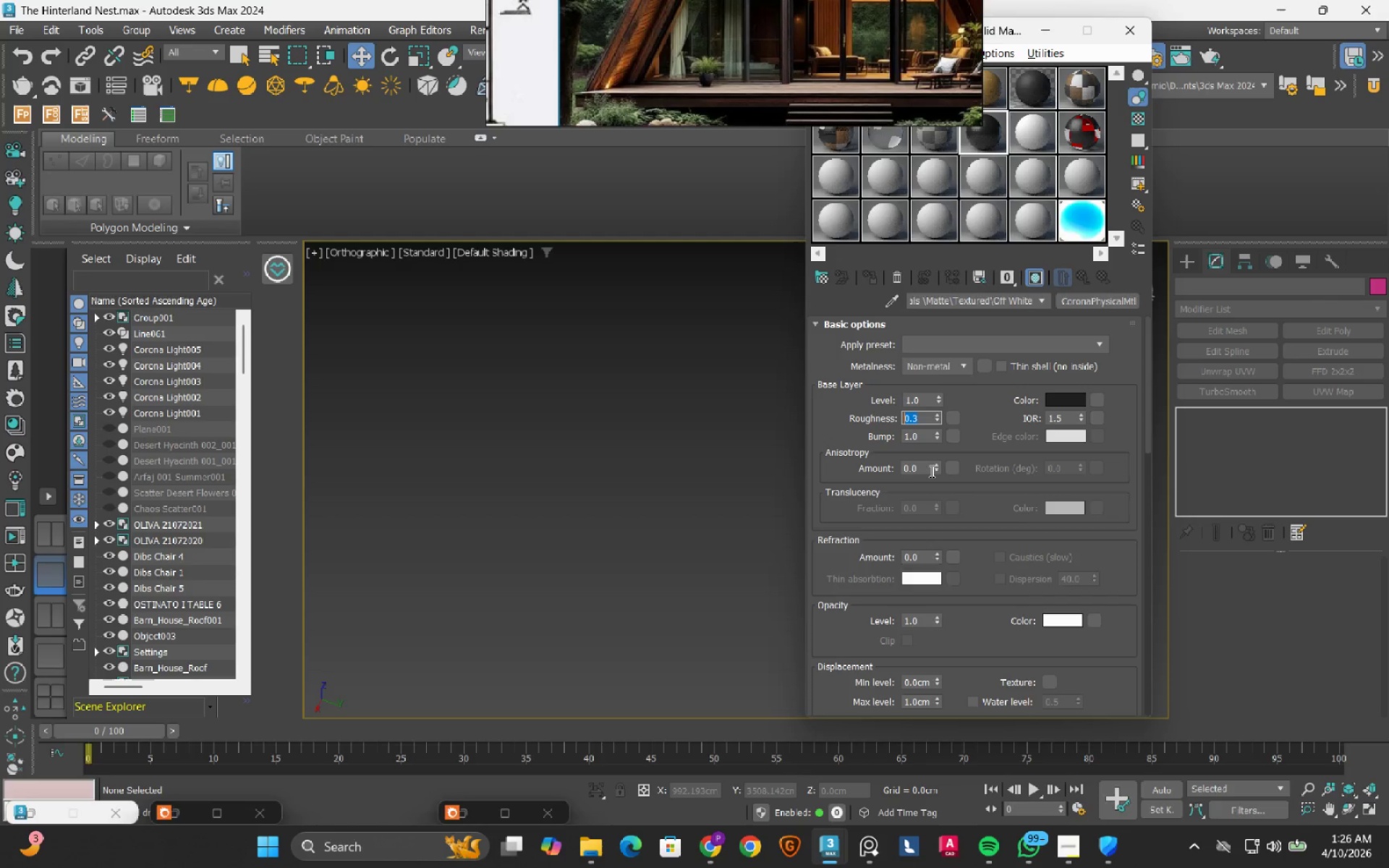 
double_click([925, 470])
 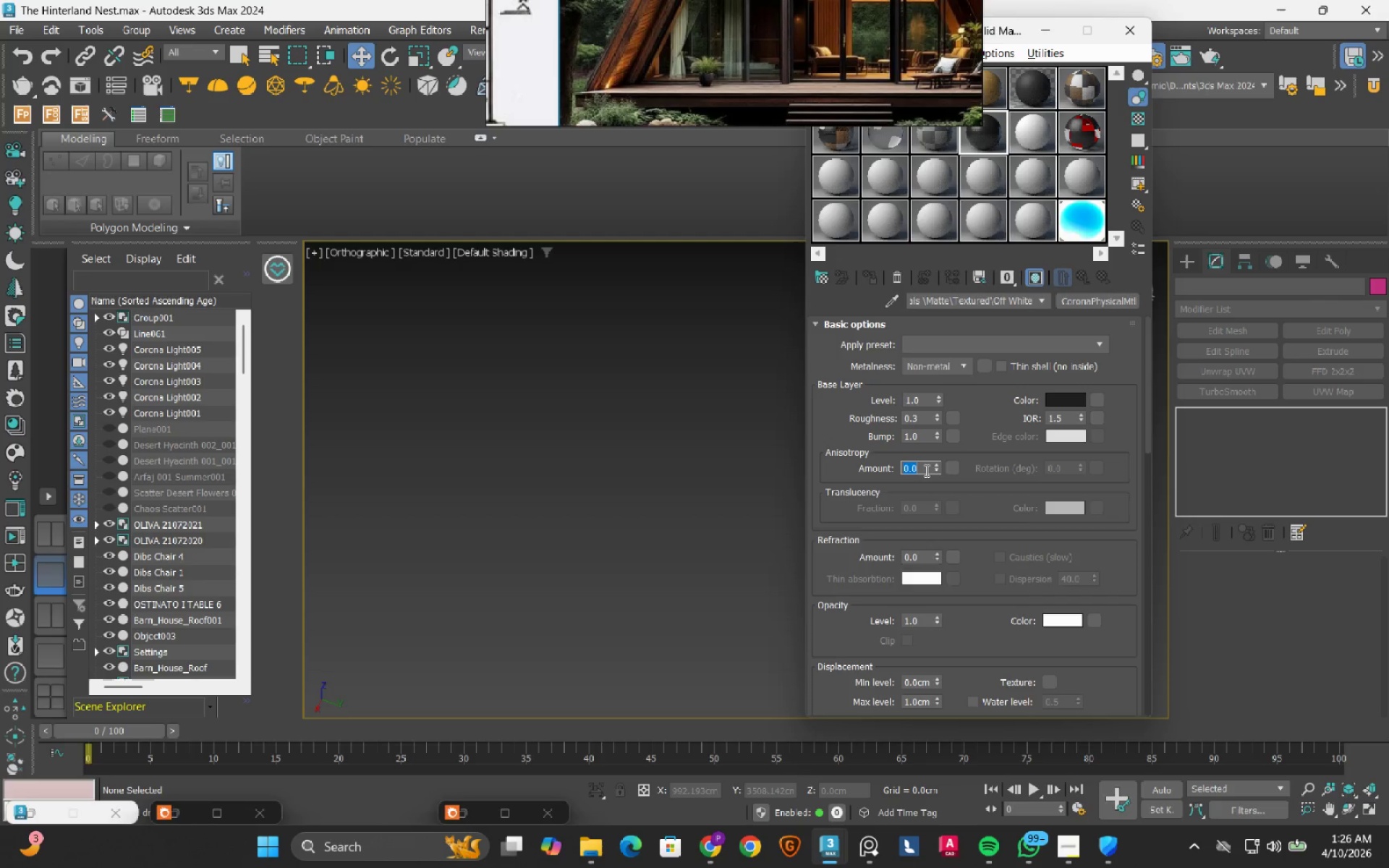 
key(NumpadDecimal)
 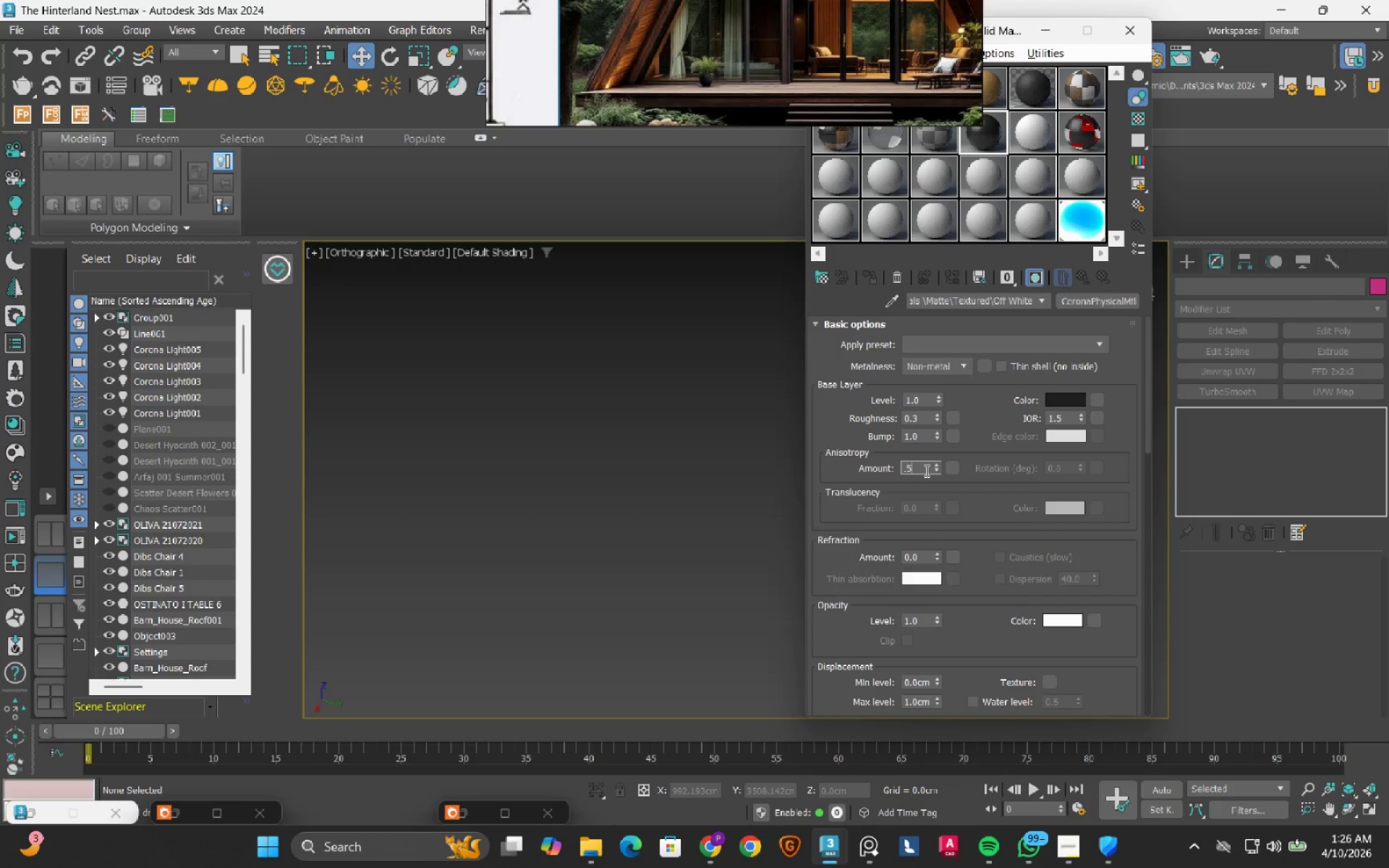 
key(Numpad5)
 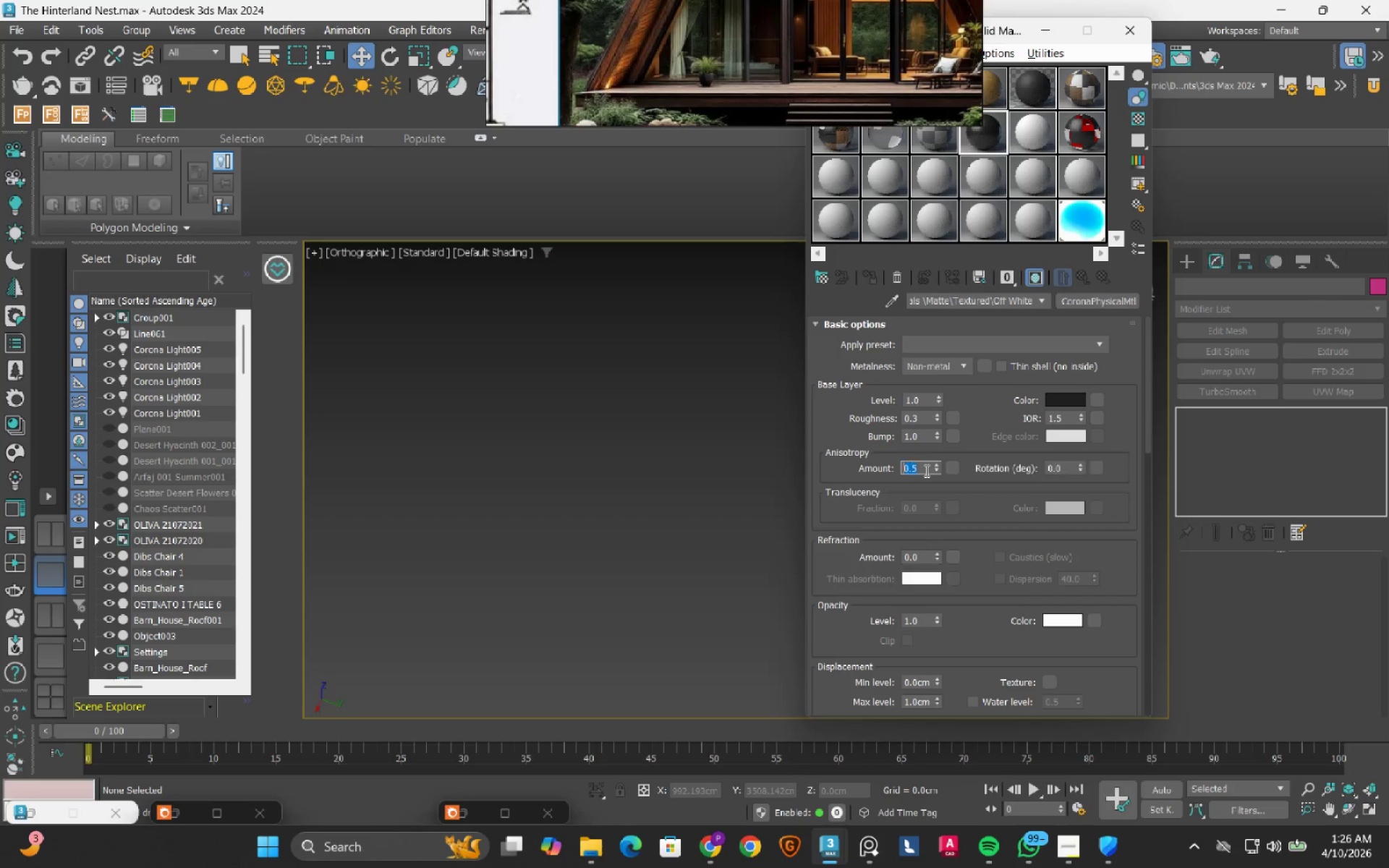 
key(NumpadEnter)
 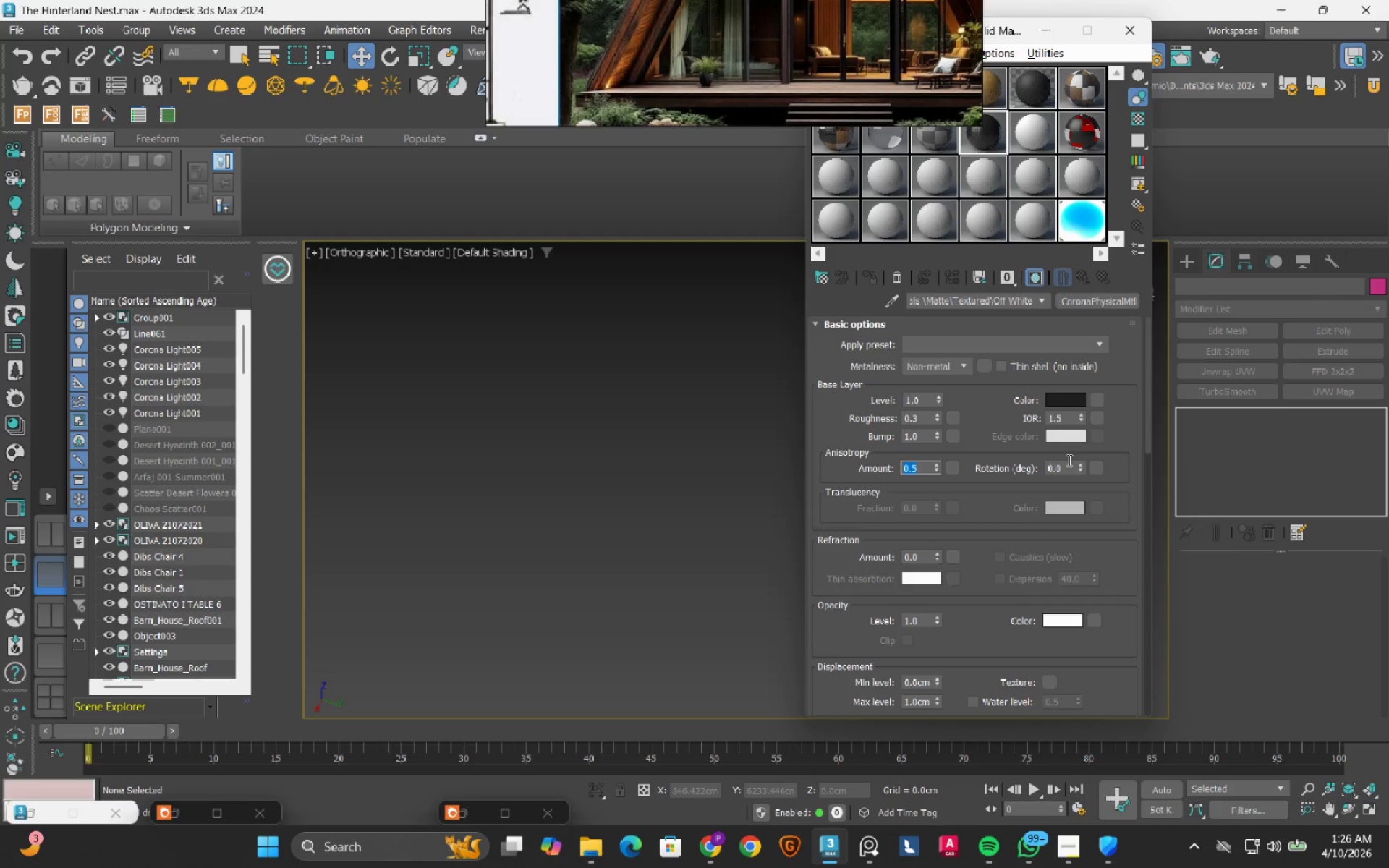 
double_click([1064, 467])
 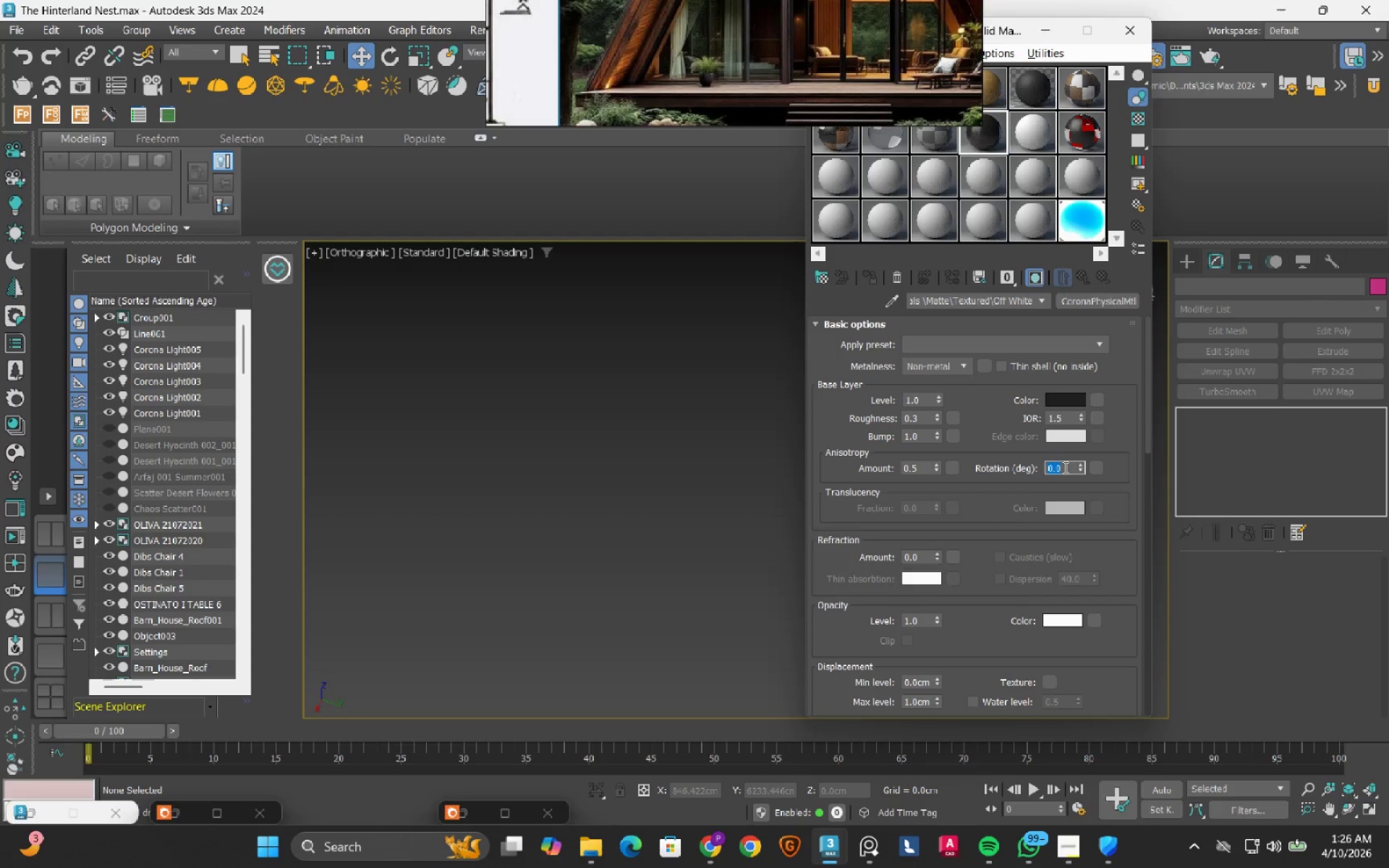 
key(Numpad9)
 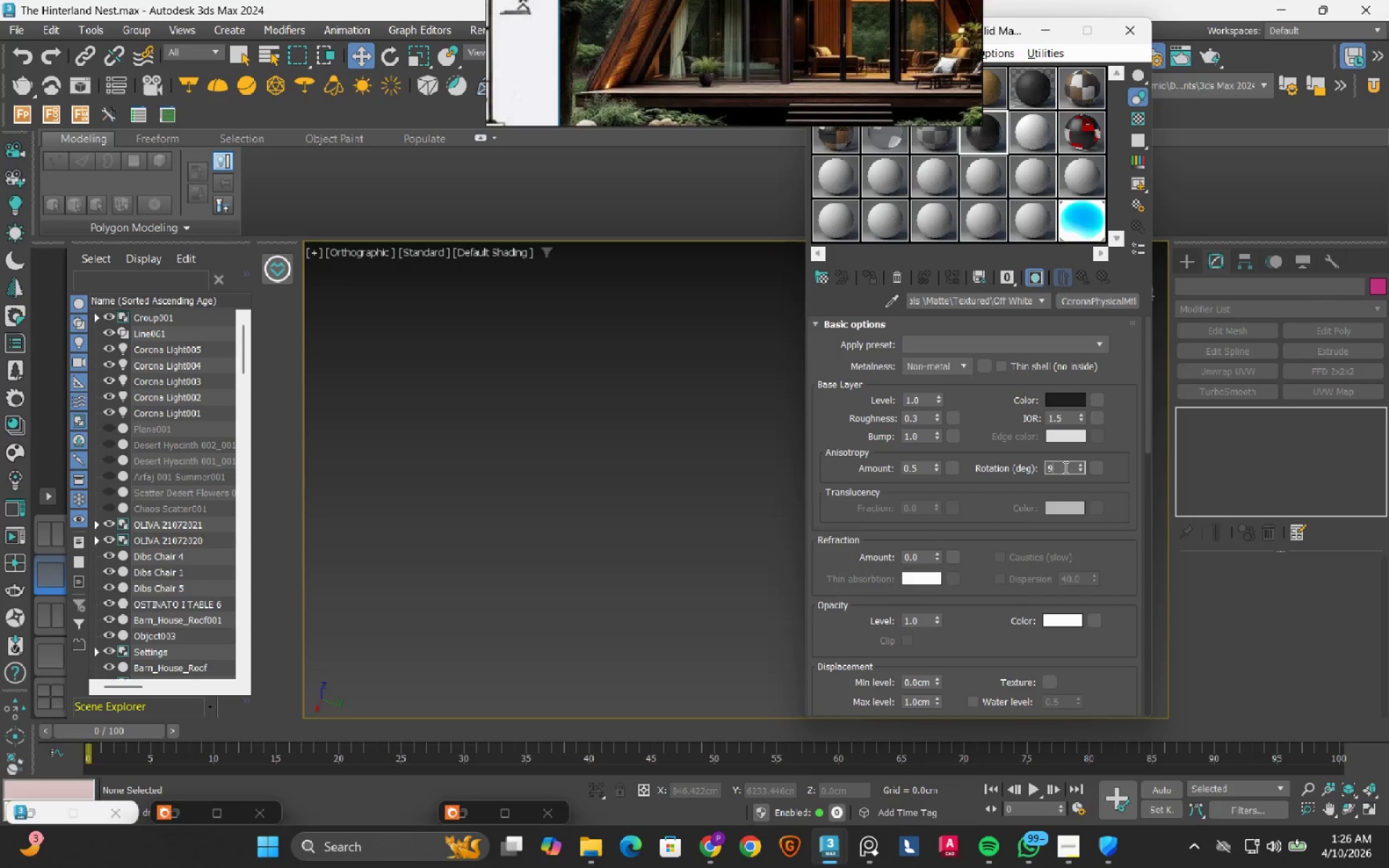 
key(Numpad0)
 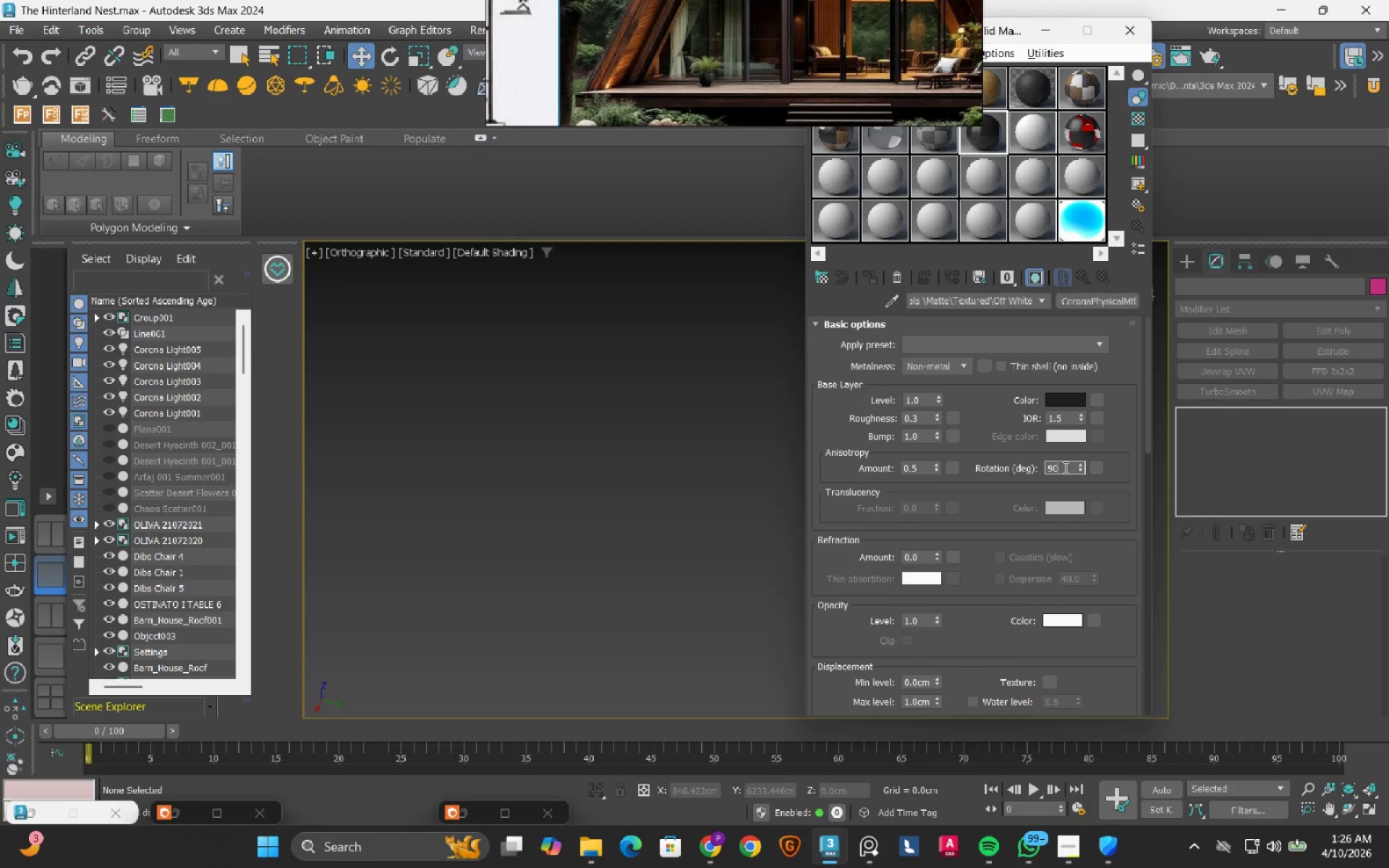 
key(NumpadEnter)
 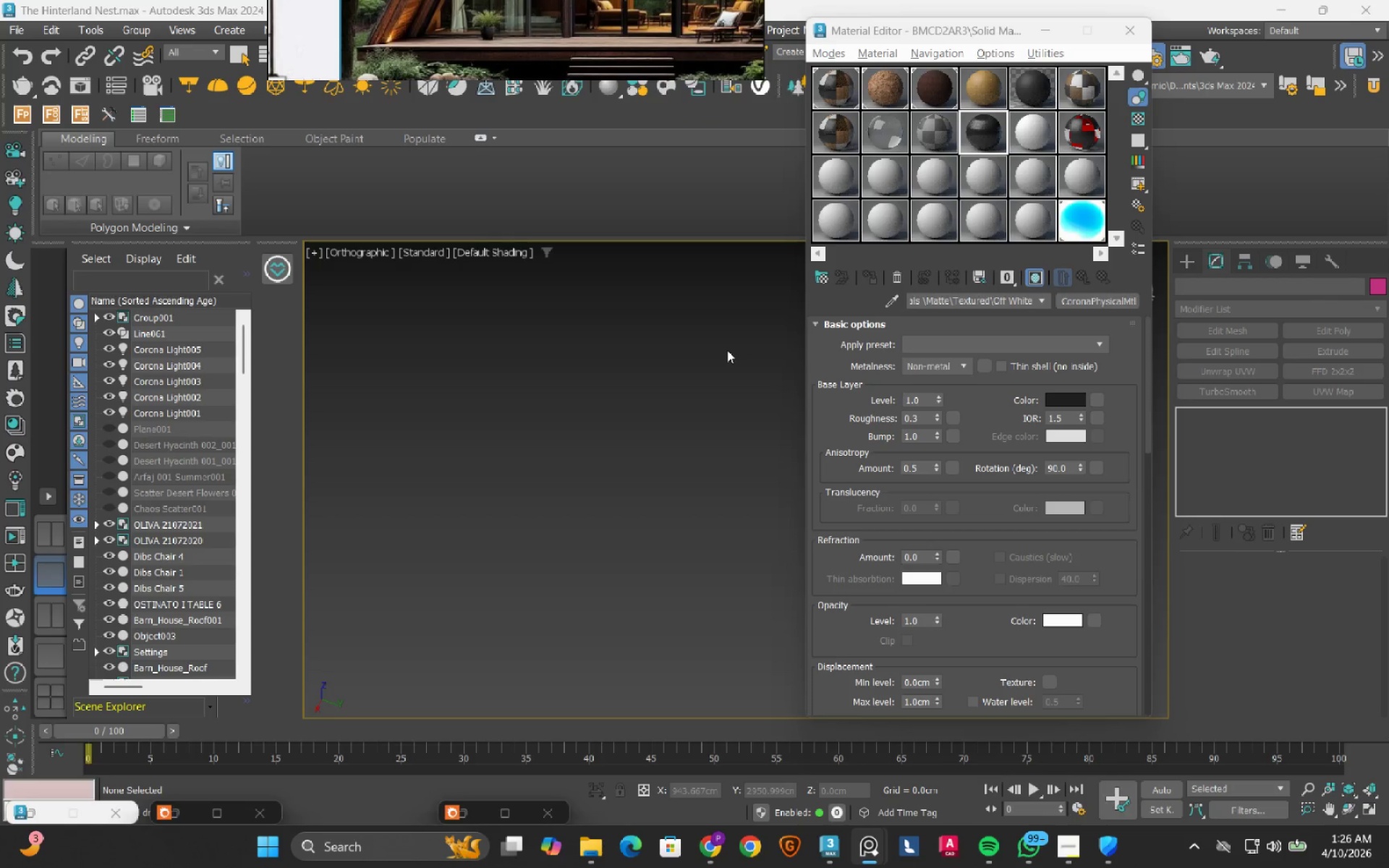 
wait(6.59)
 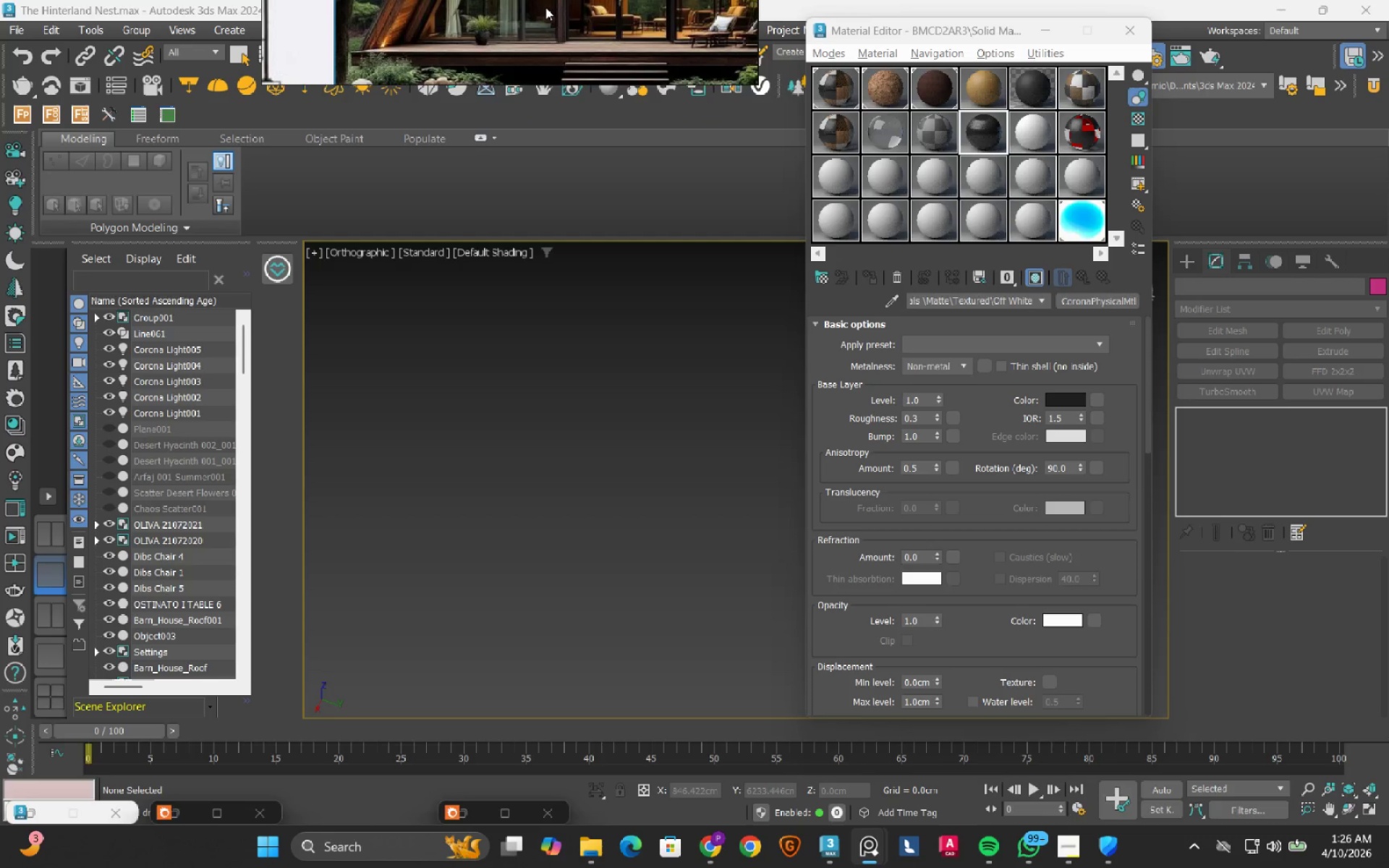 
double_click([913, 414])
 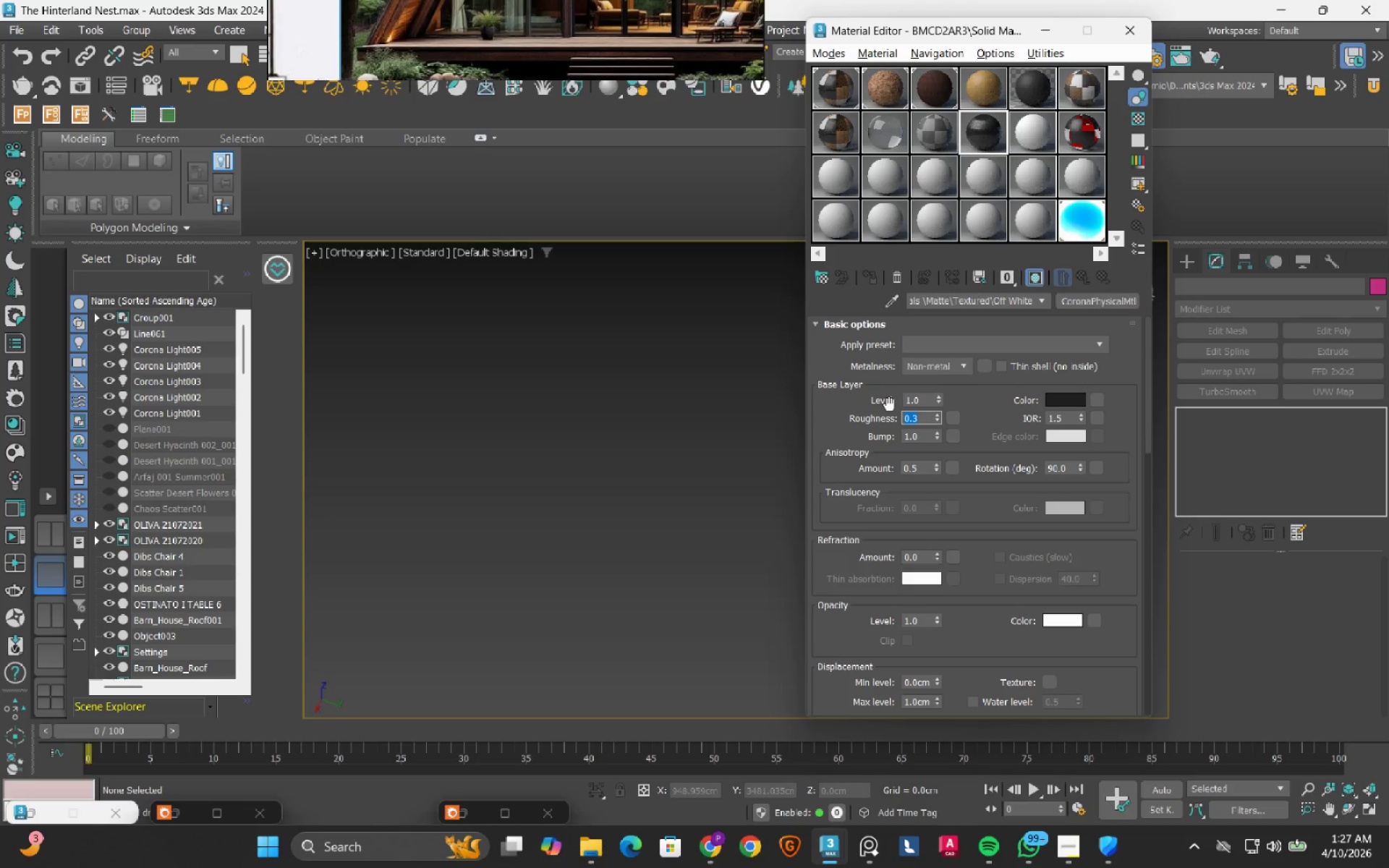 
key(NumpadDecimal)
 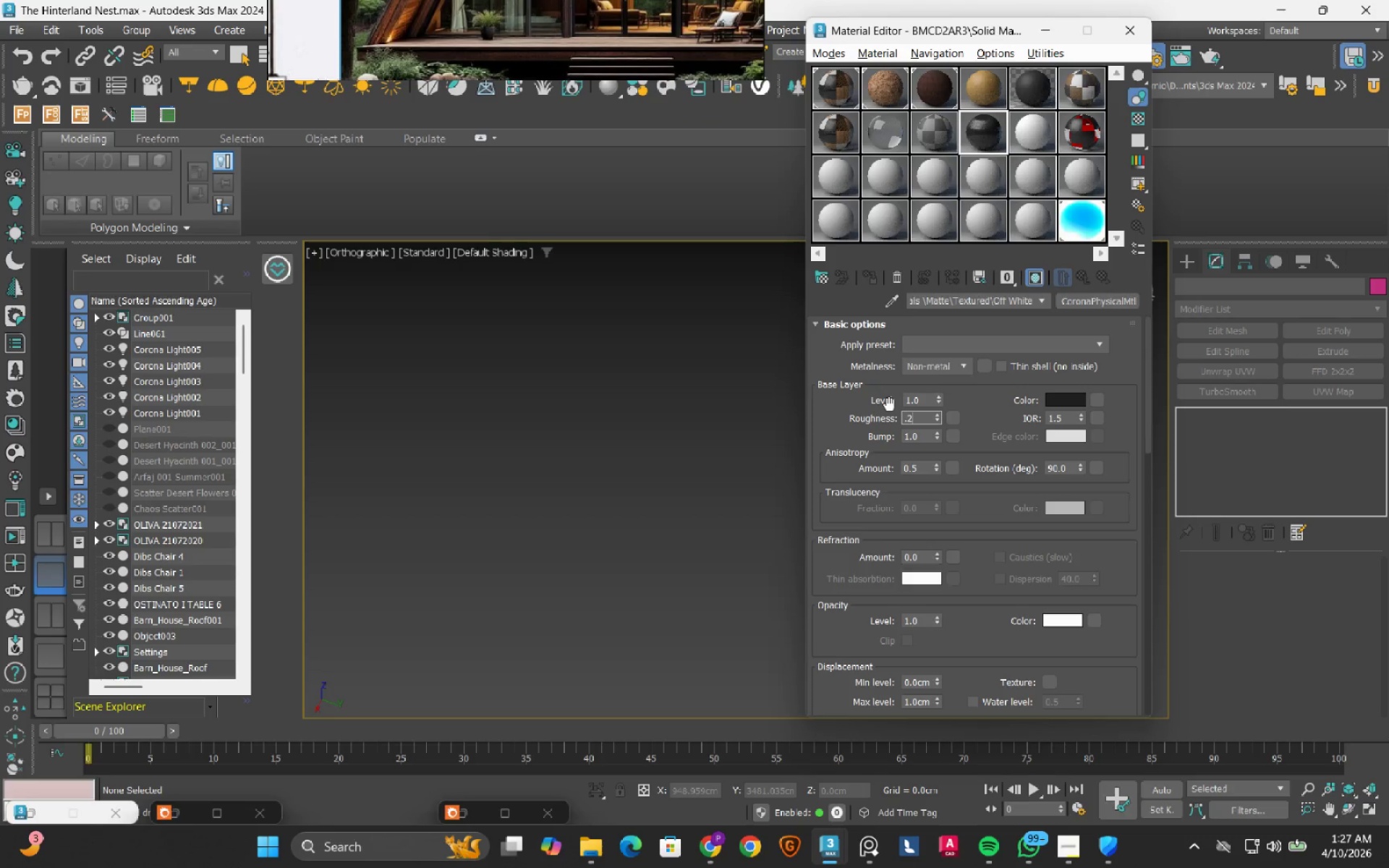 
key(Numpad2)
 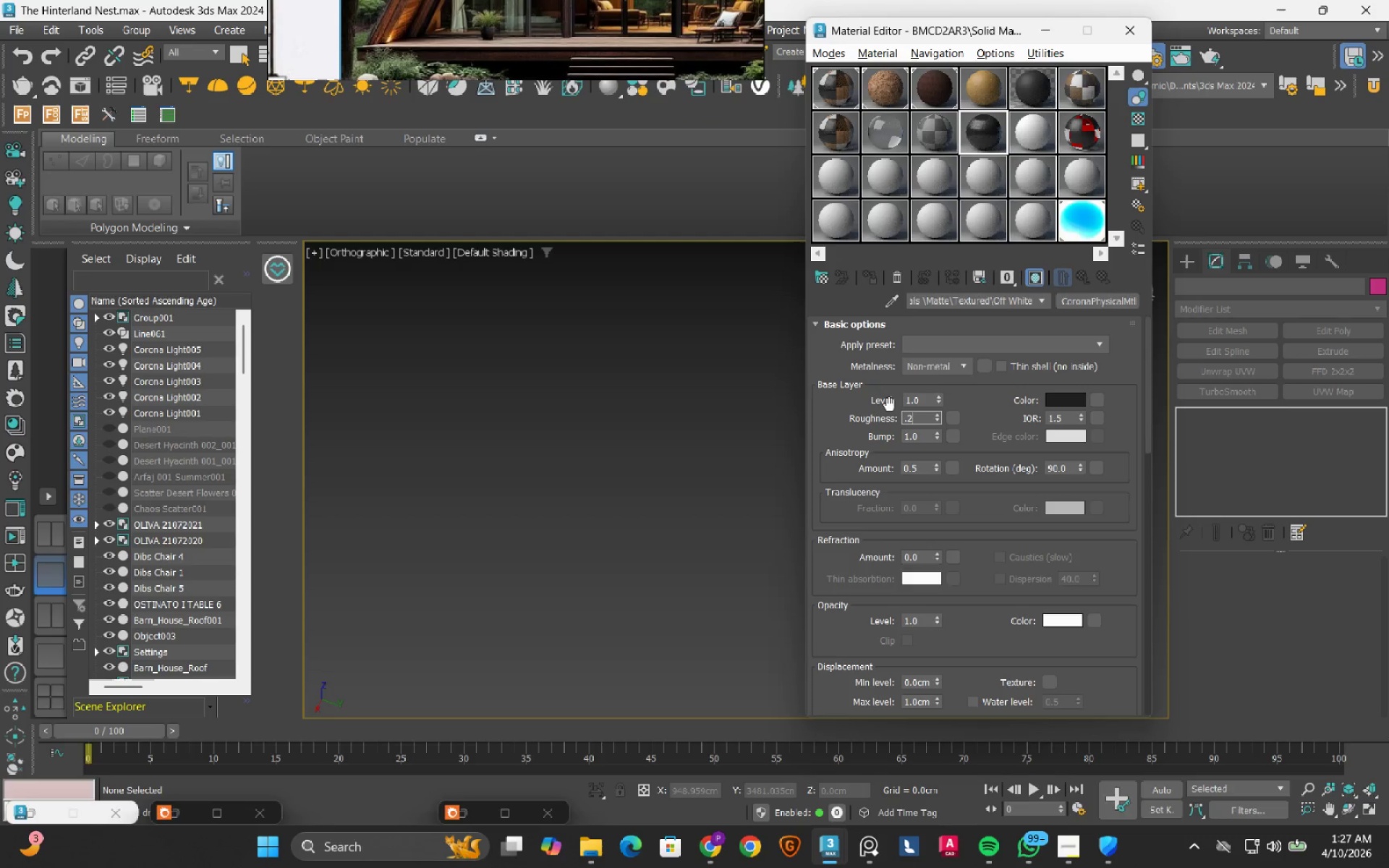 
key(Numpad5)
 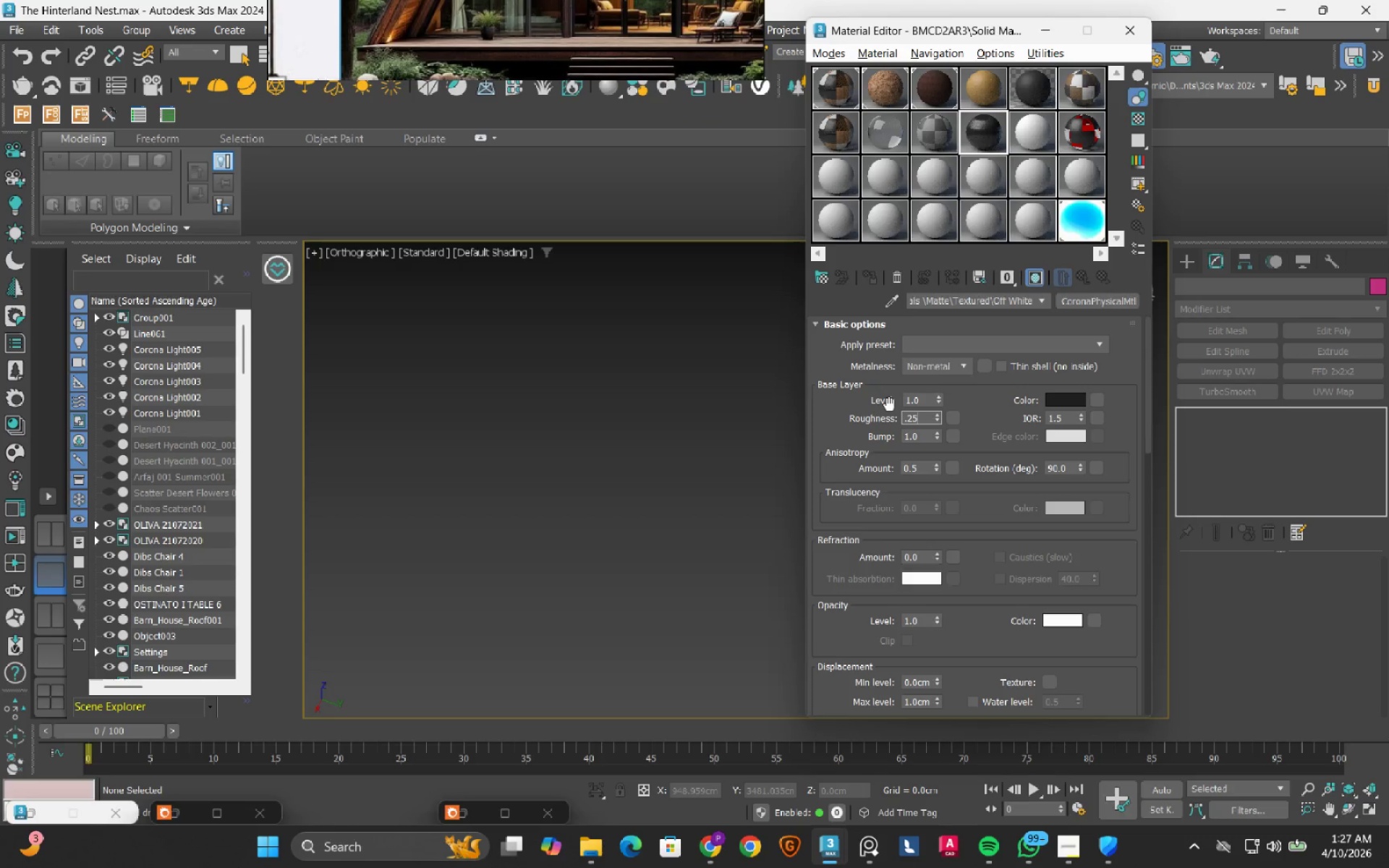 
key(NumpadEnter)
 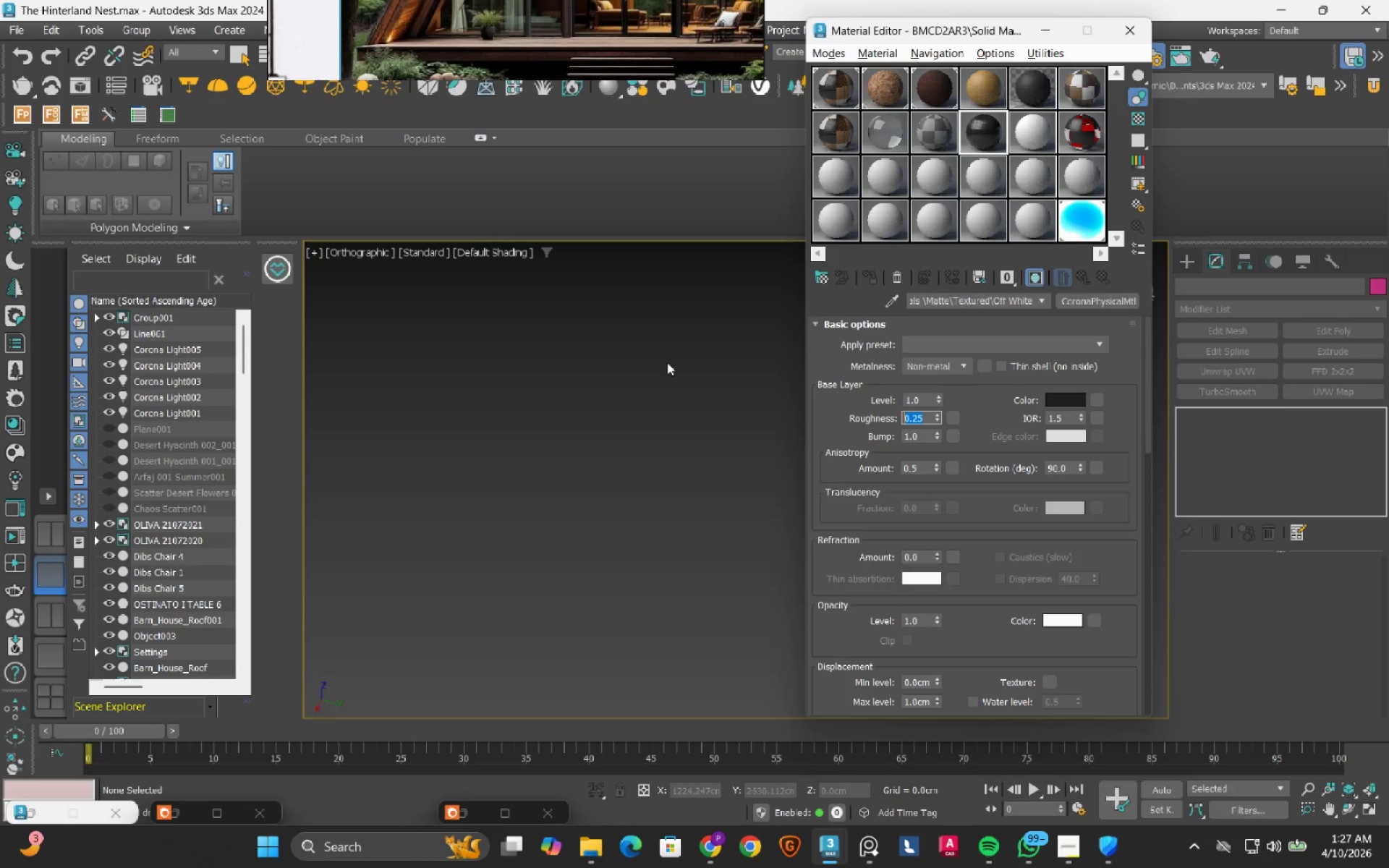 
scroll: coordinate [517, 411], scroll_direction: up, amount: 12.0
 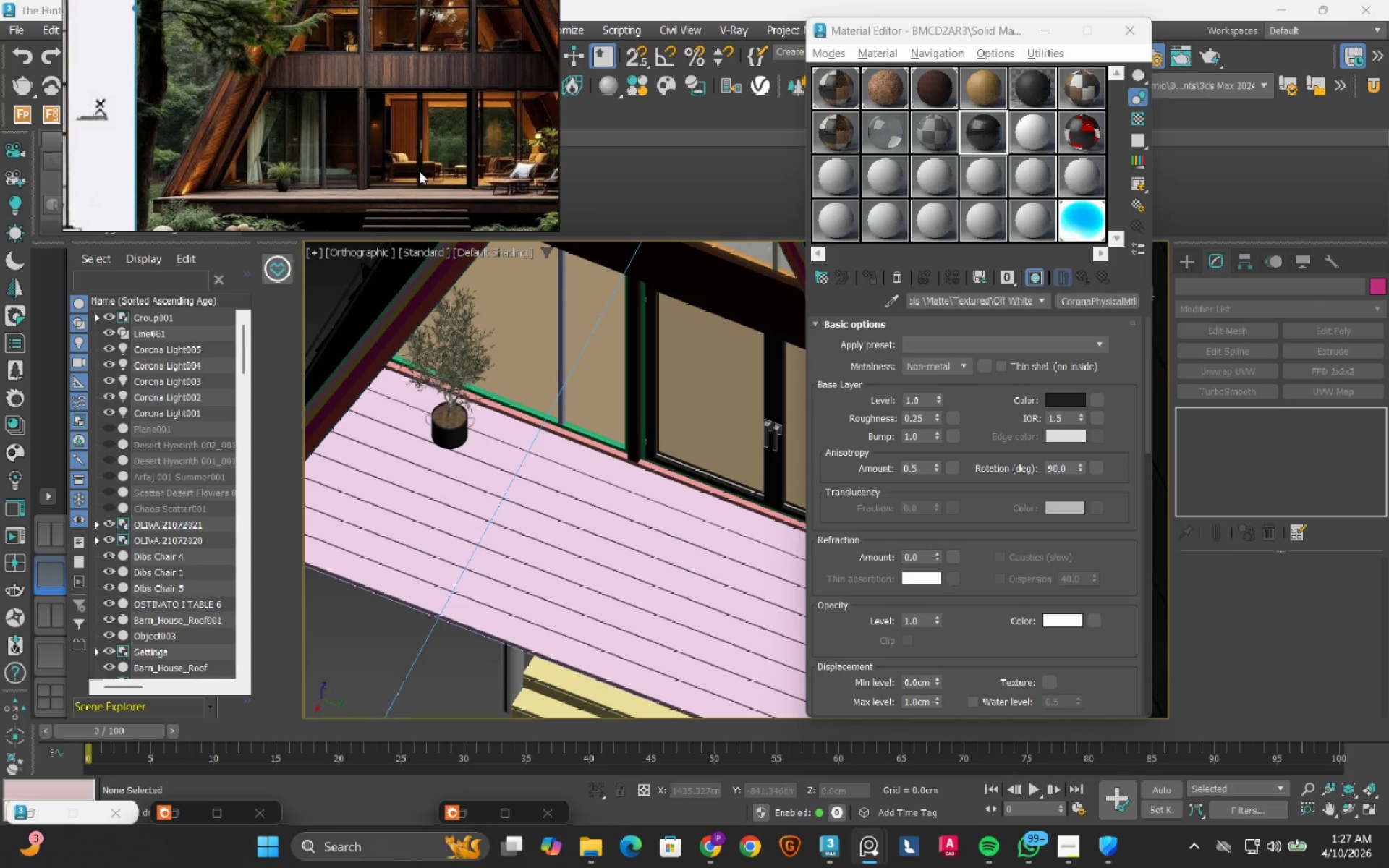 
wait(9.13)
 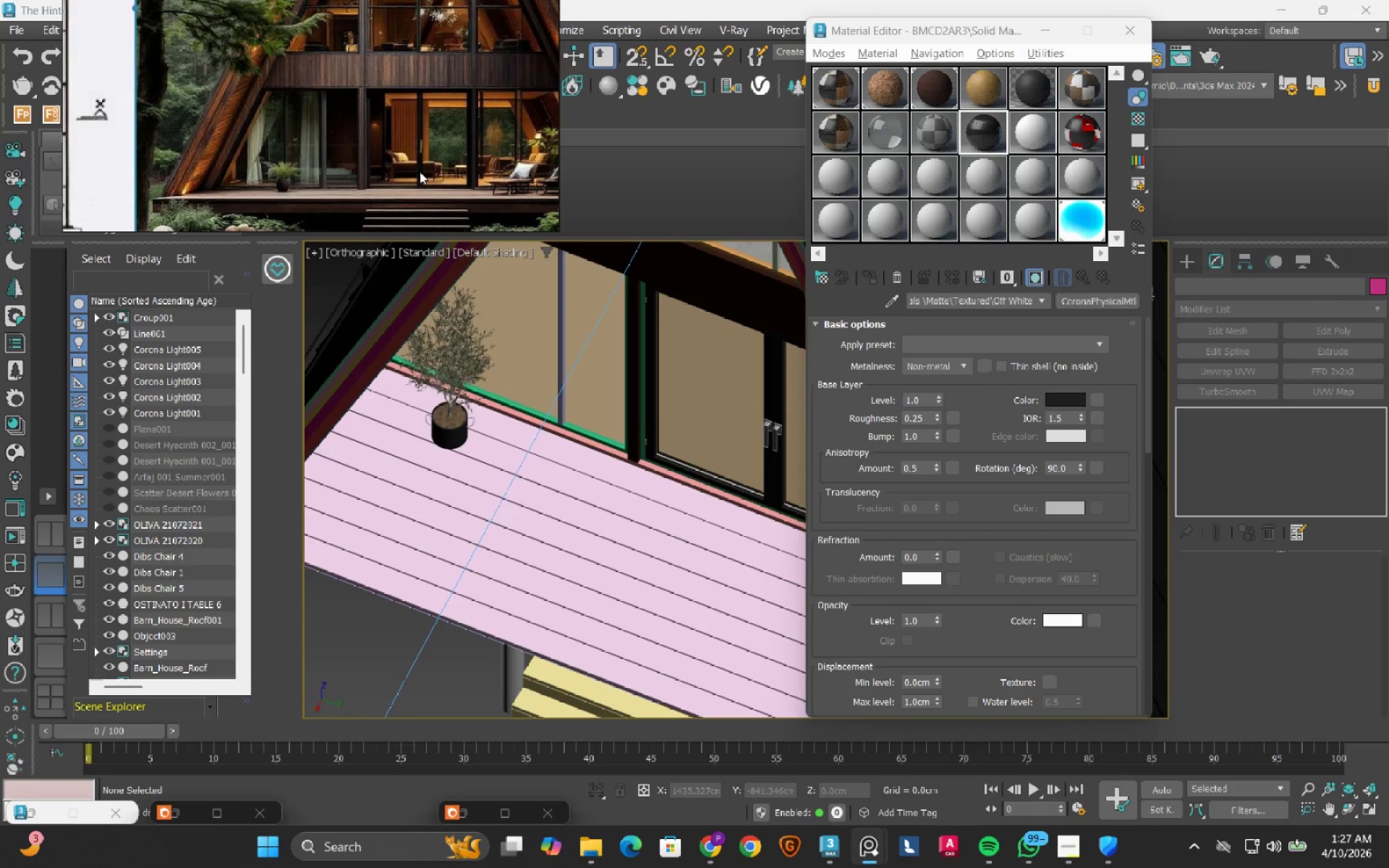 
scroll: coordinate [557, 443], scroll_direction: up, amount: 6.0
 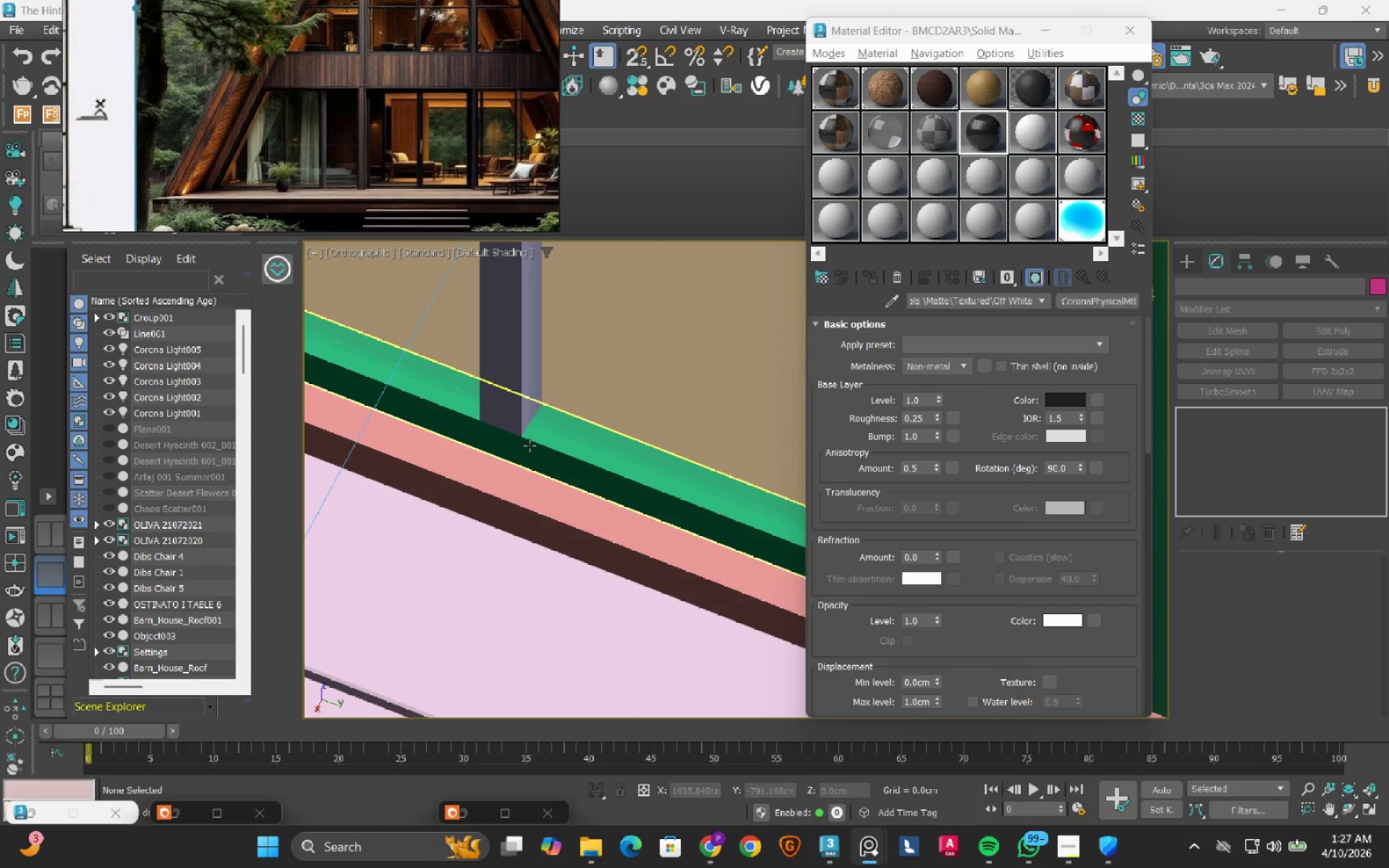 
left_click([530, 446])
 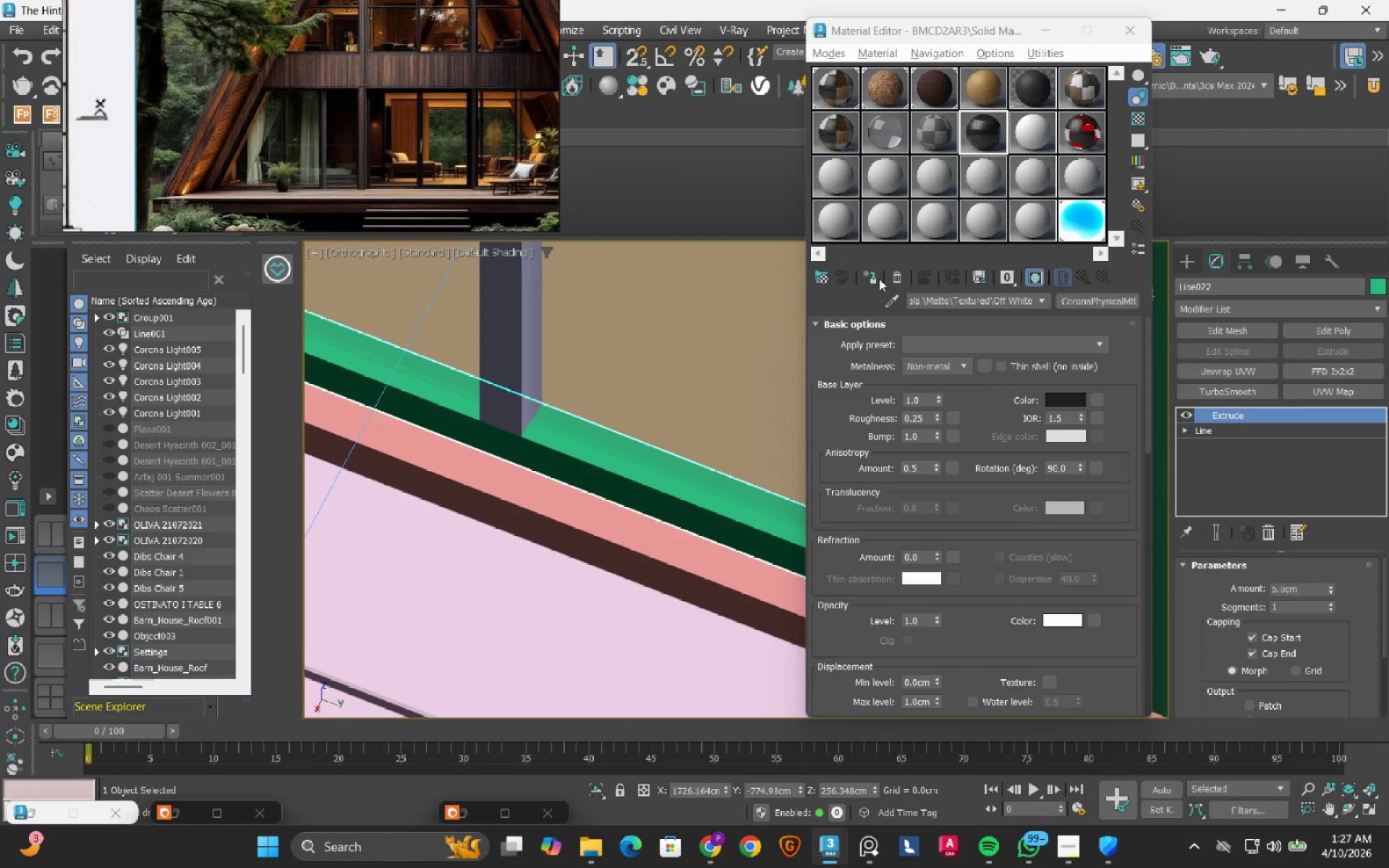 
left_click([874, 280])
 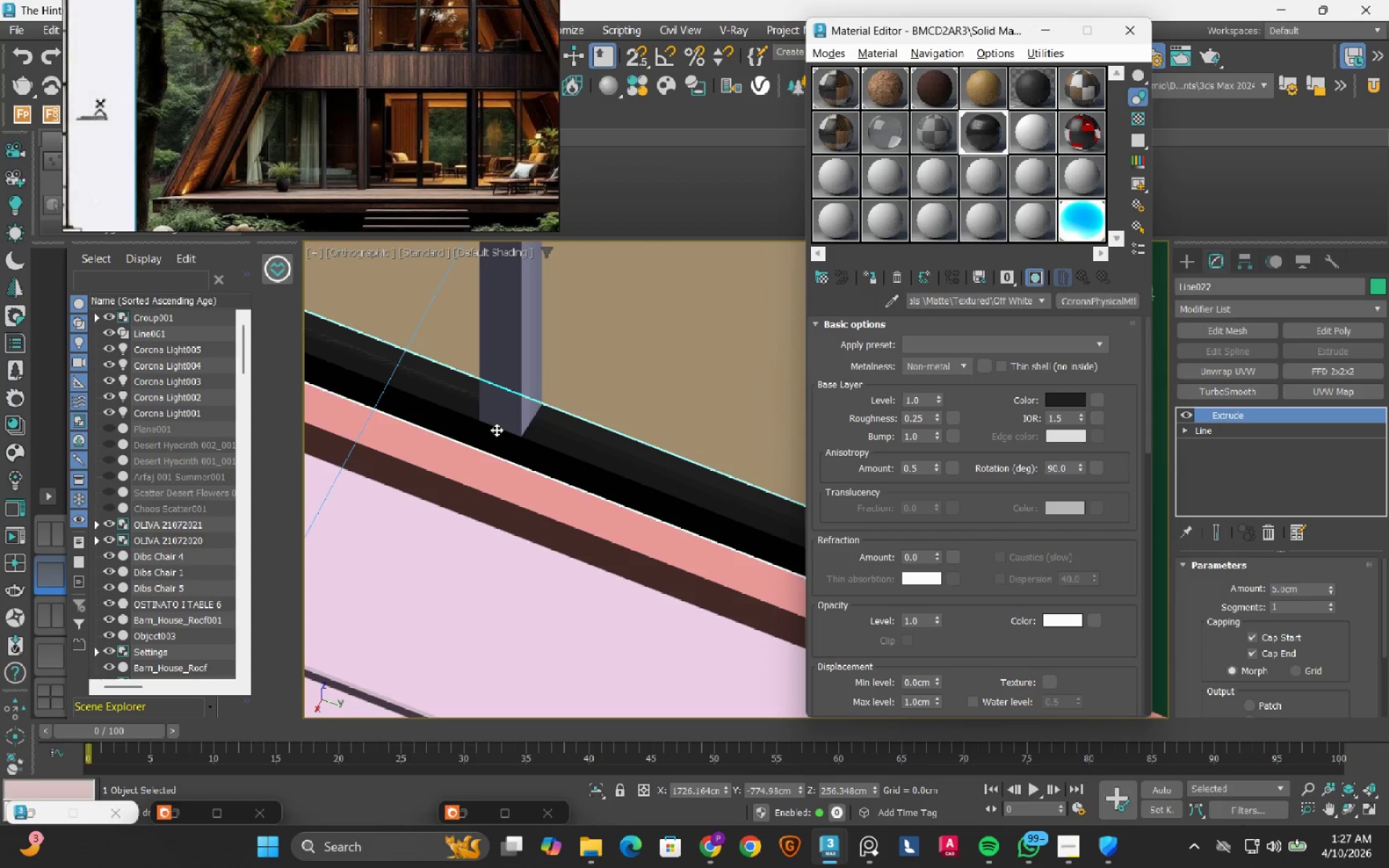 
scroll: coordinate [496, 430], scroll_direction: down, amount: 6.0
 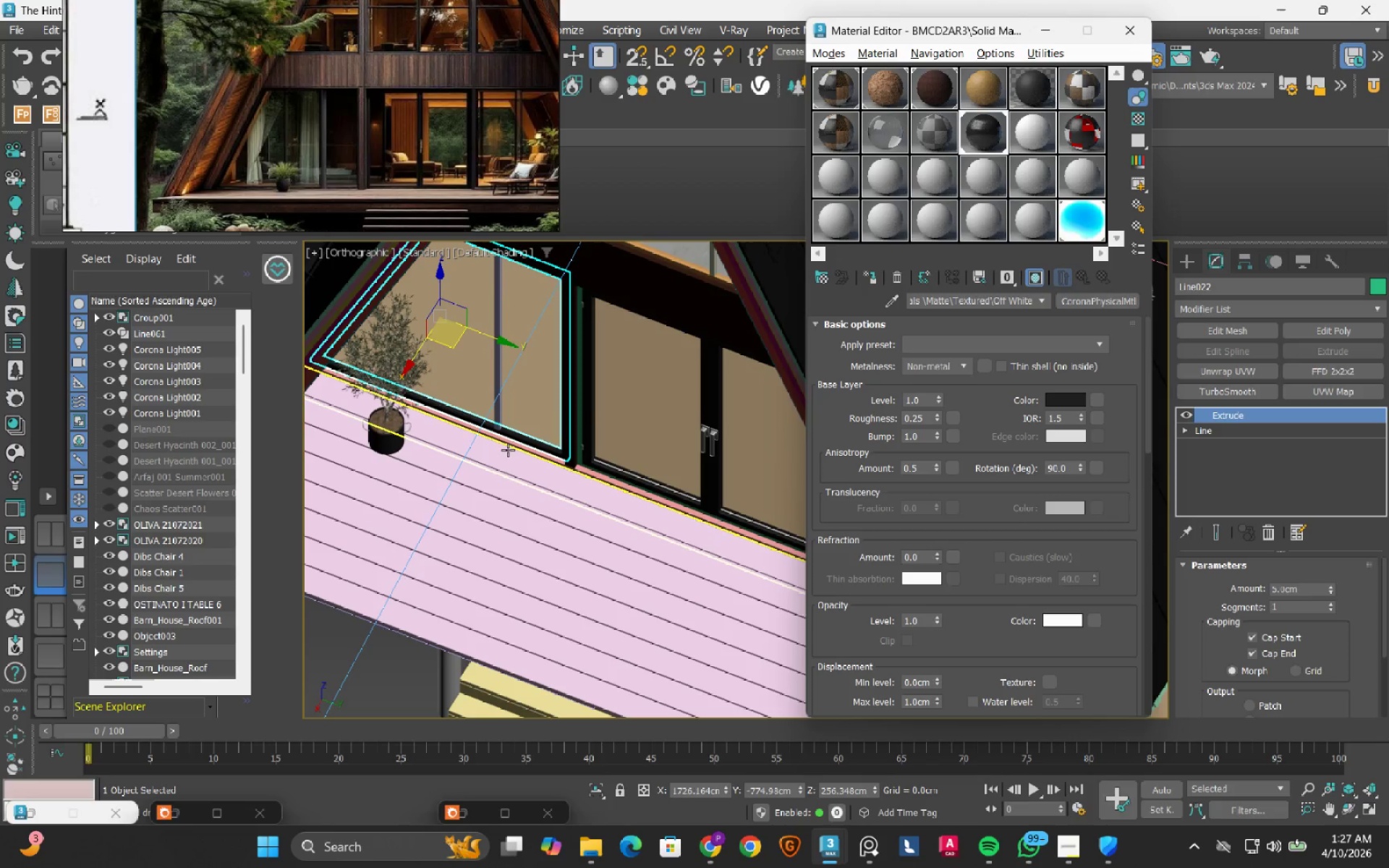 
hold_key(key=AltLeft, duration=1.44)
 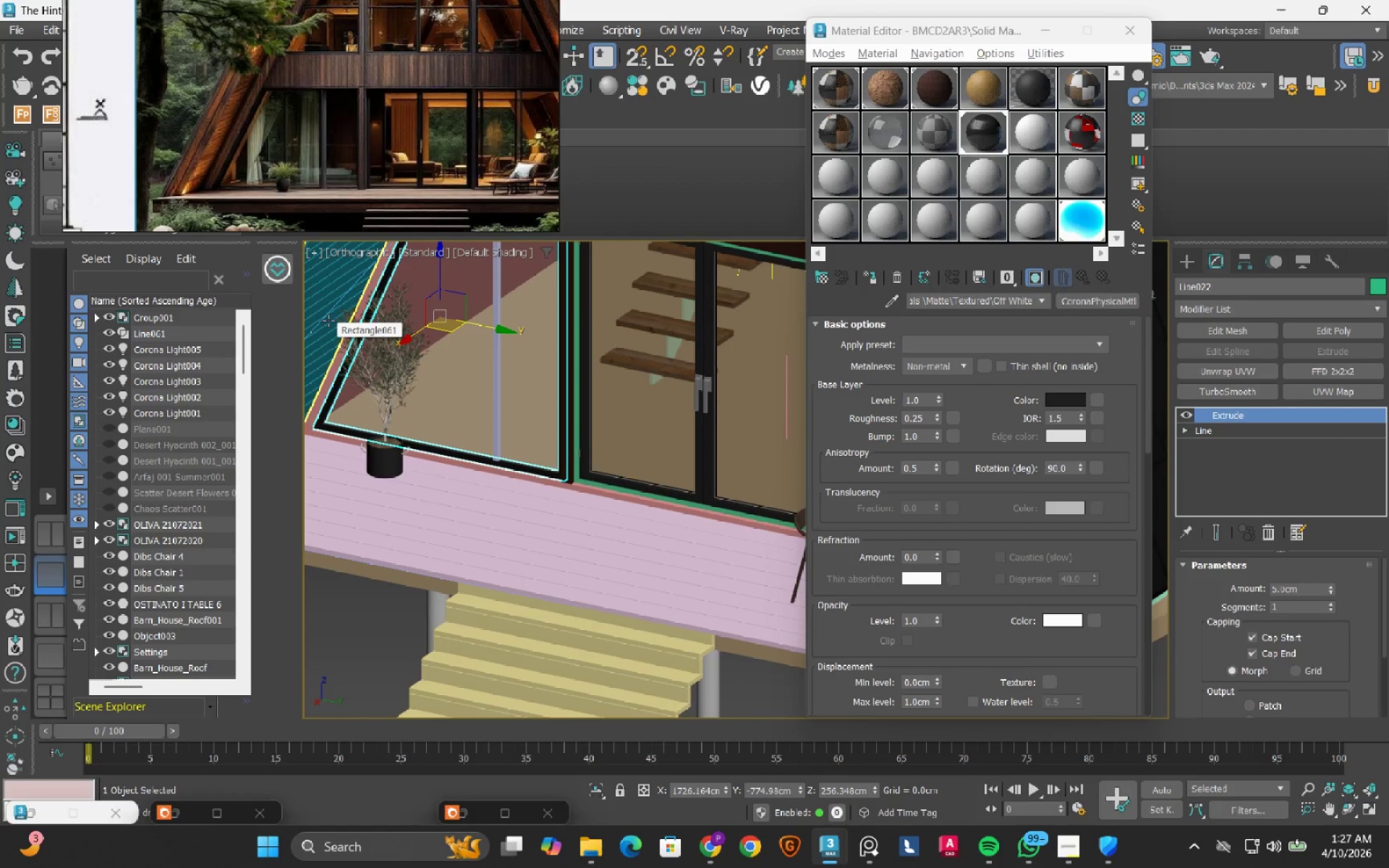 
scroll: coordinate [357, 192], scroll_direction: up, amount: 5.0
 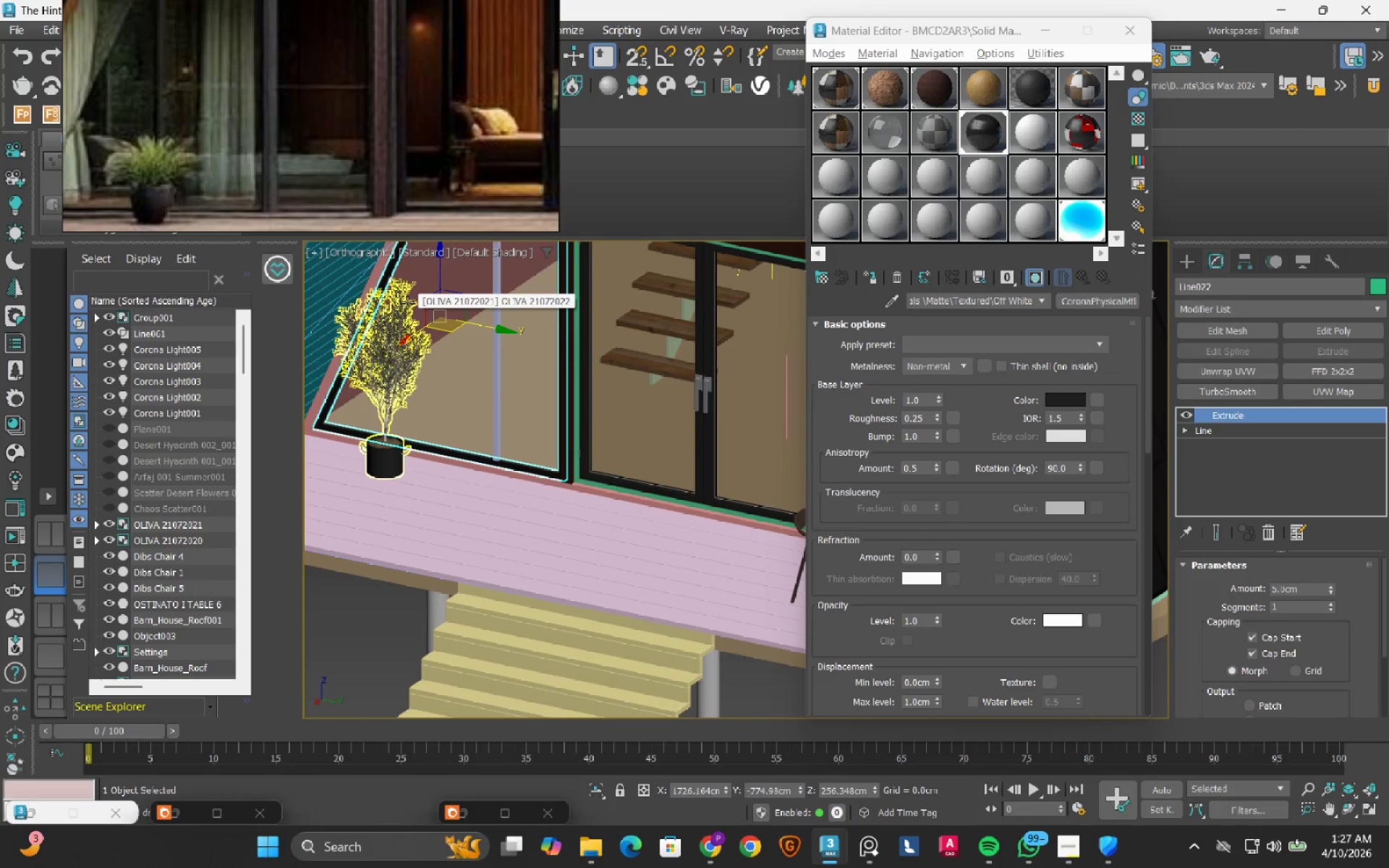 
scroll: coordinate [185, 127], scroll_direction: down, amount: 6.0
 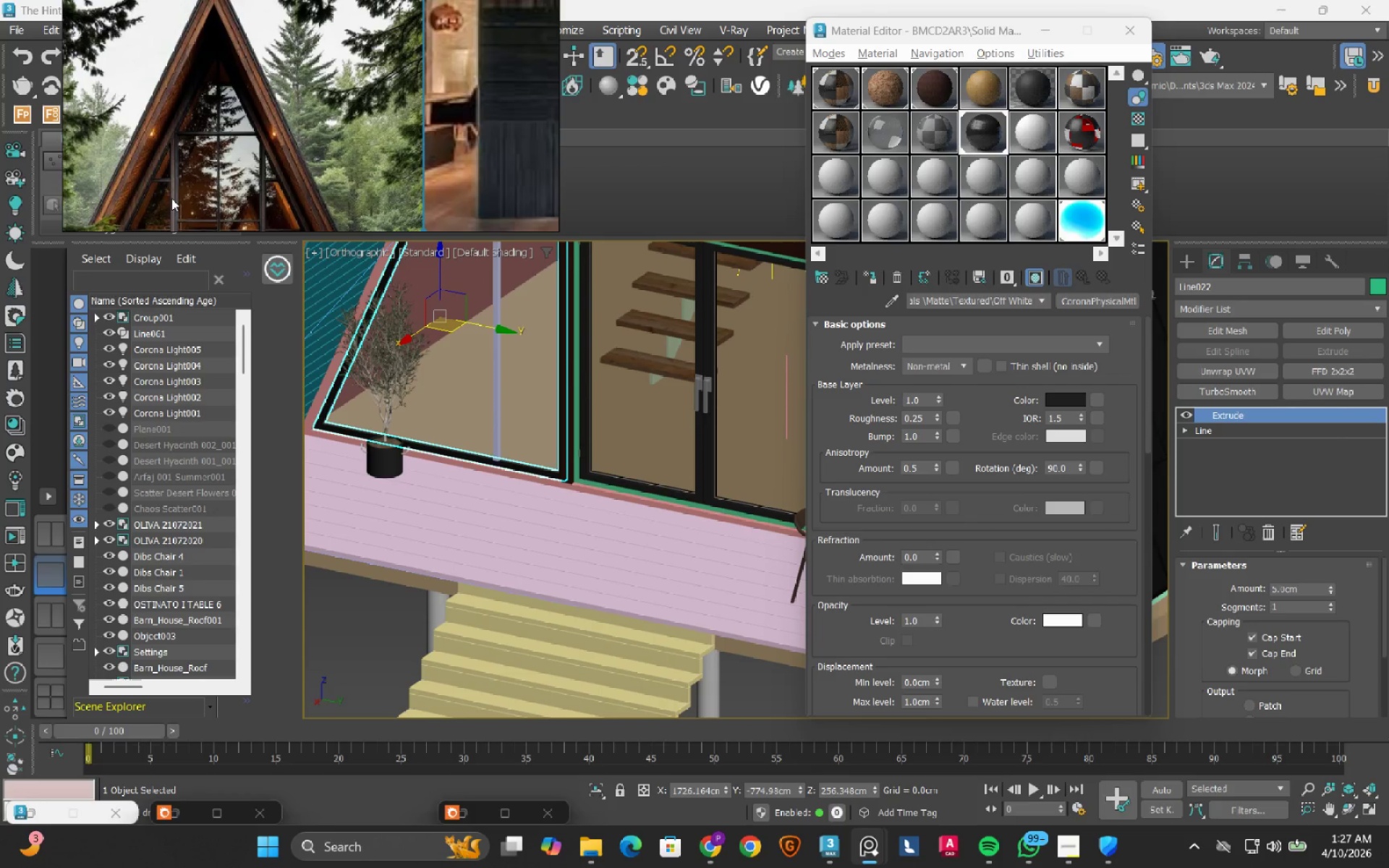 
scroll: coordinate [229, 132], scroll_direction: none, amount: 0.0
 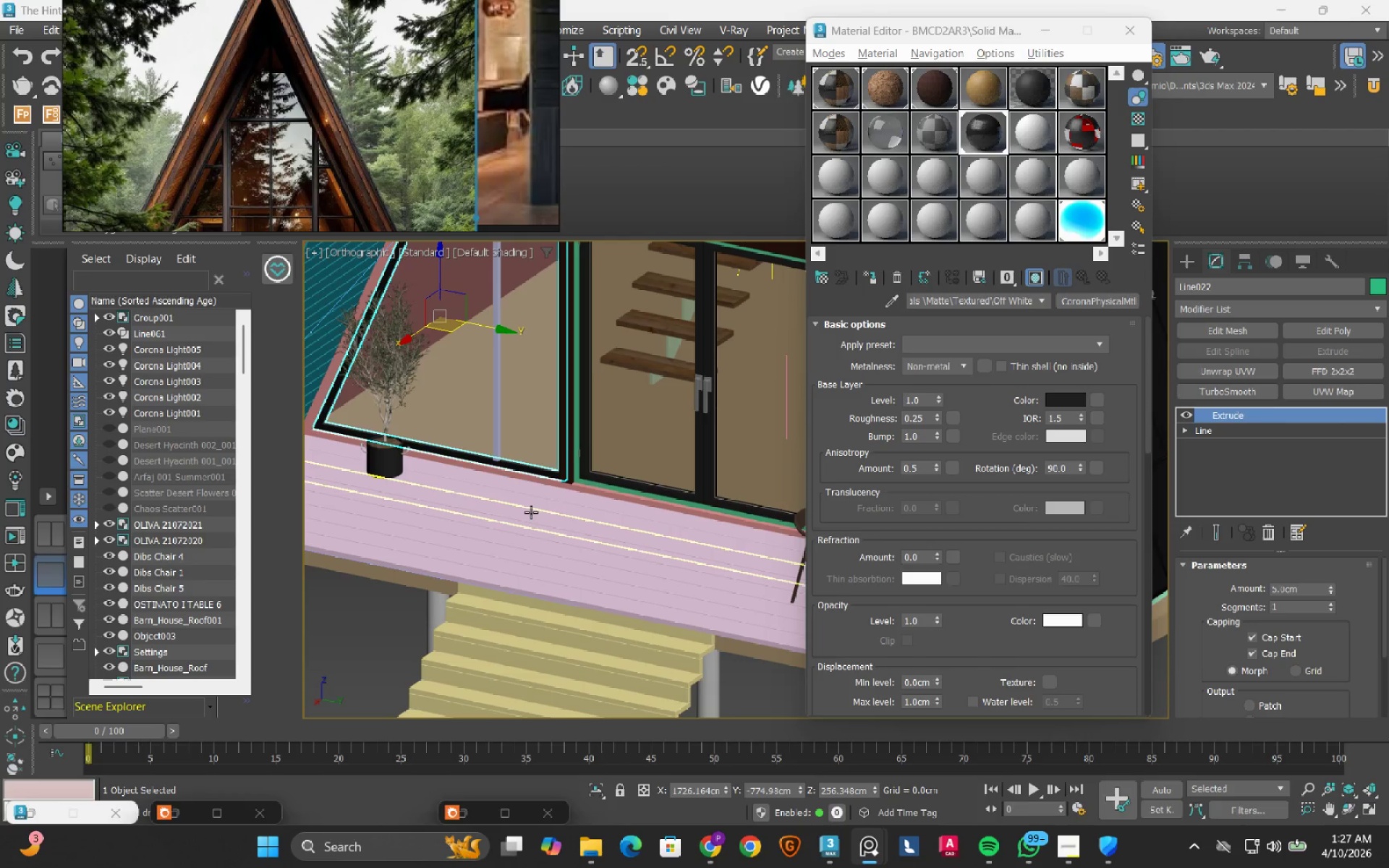 
scroll: coordinate [536, 512], scroll_direction: down, amount: 3.0
 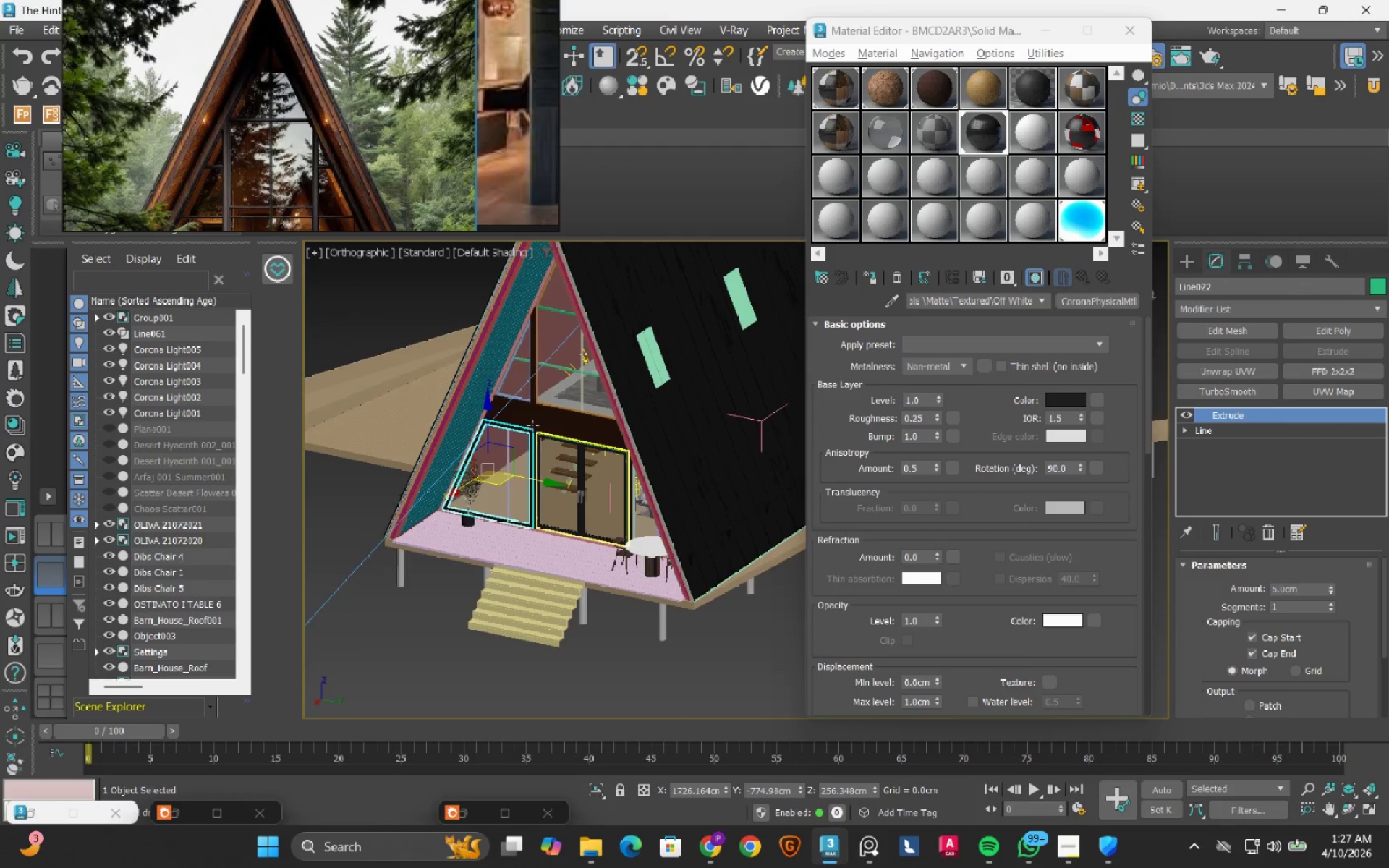 
scroll: coordinate [519, 408], scroll_direction: up, amount: 4.0
 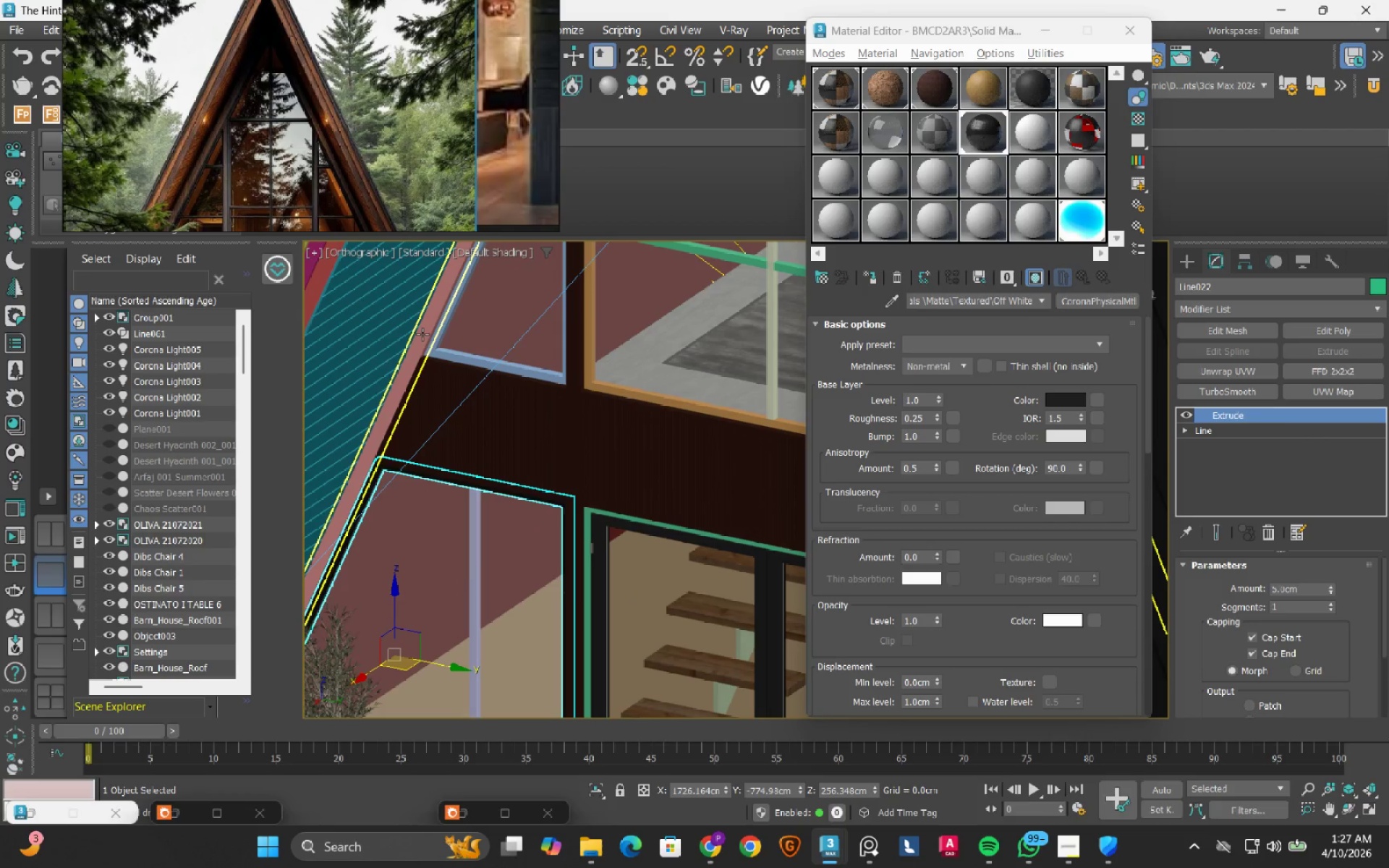 
left_click([423, 334])
 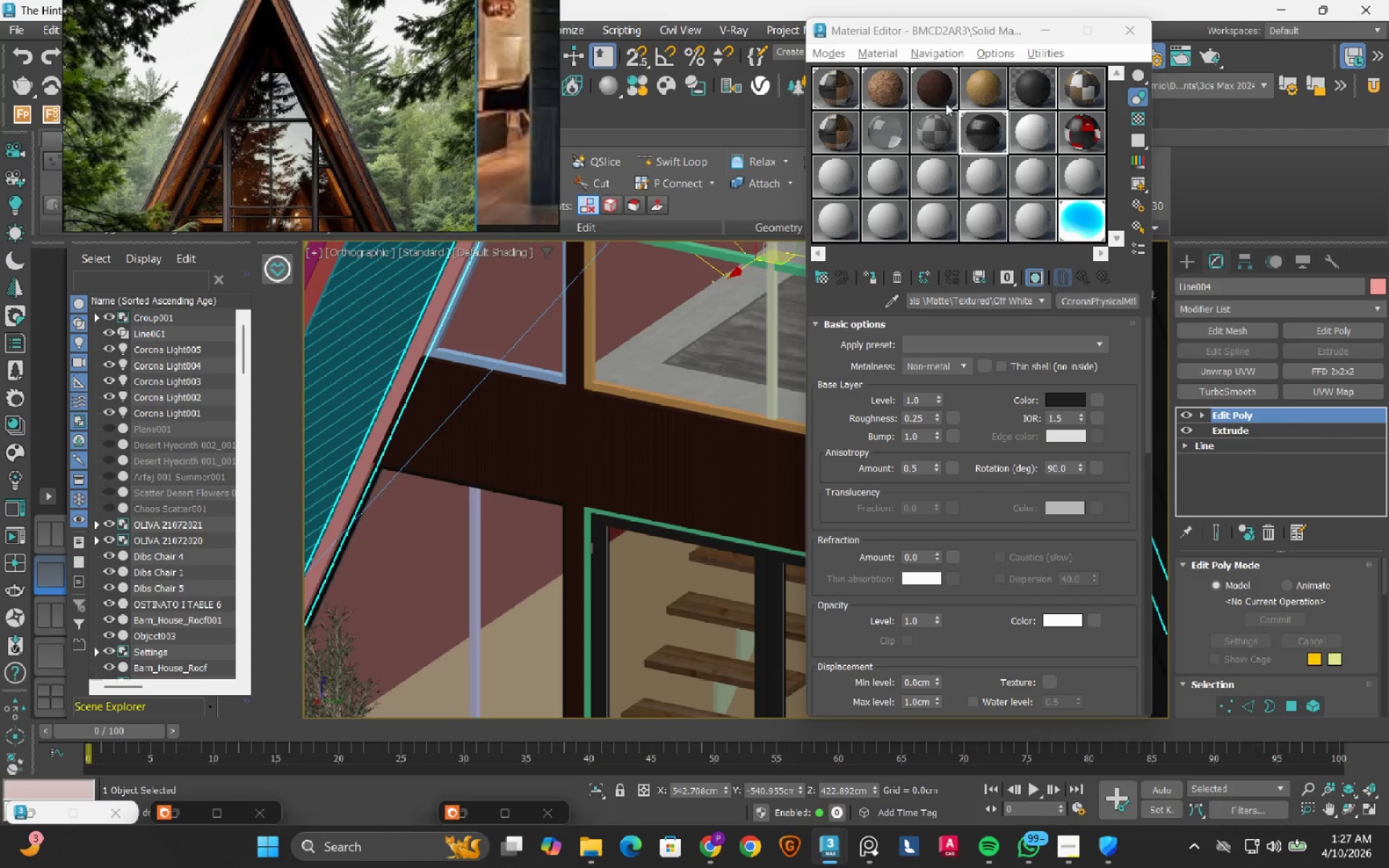 
left_click([935, 82])
 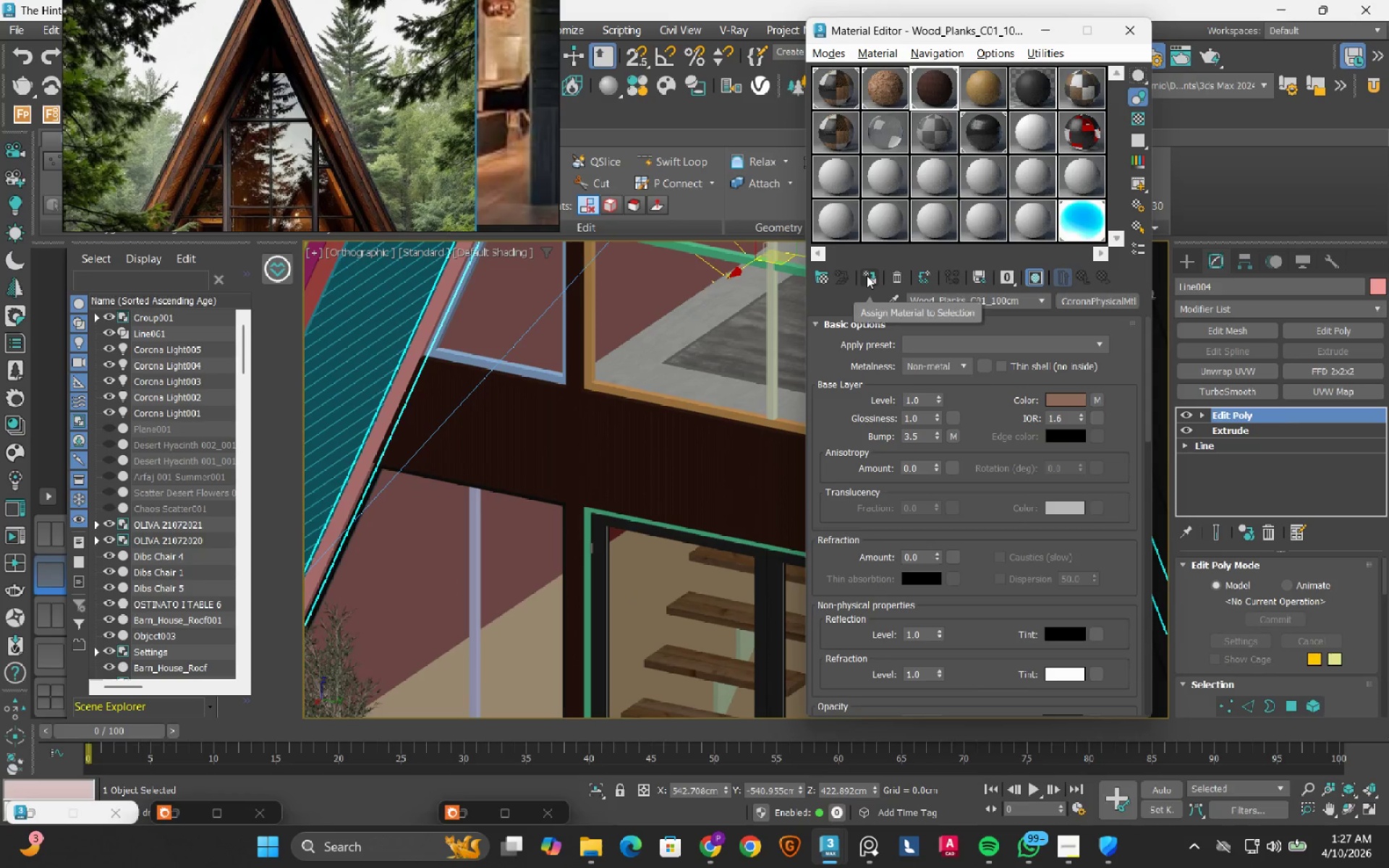 
left_click([869, 276])
 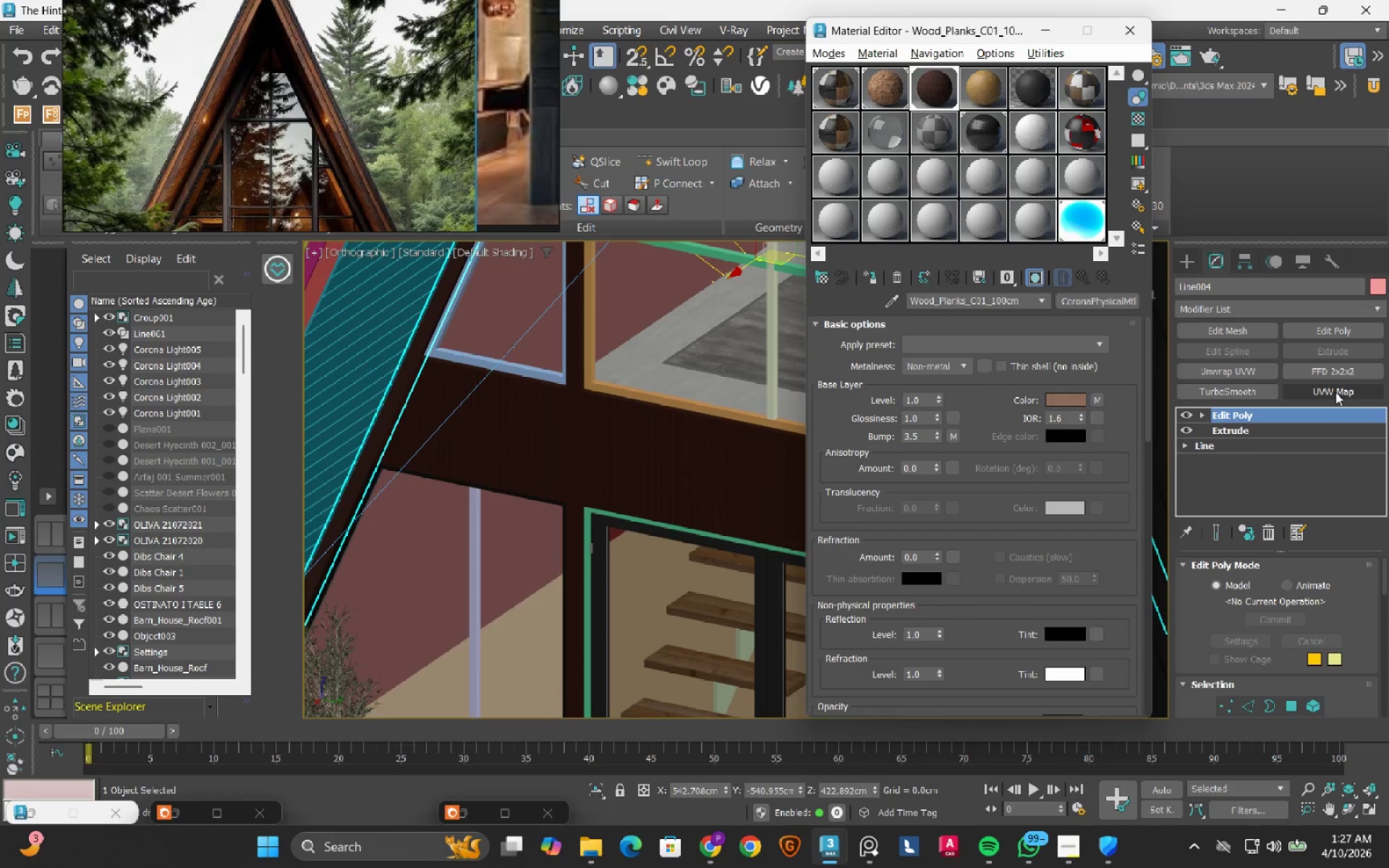 
wait(5.42)
 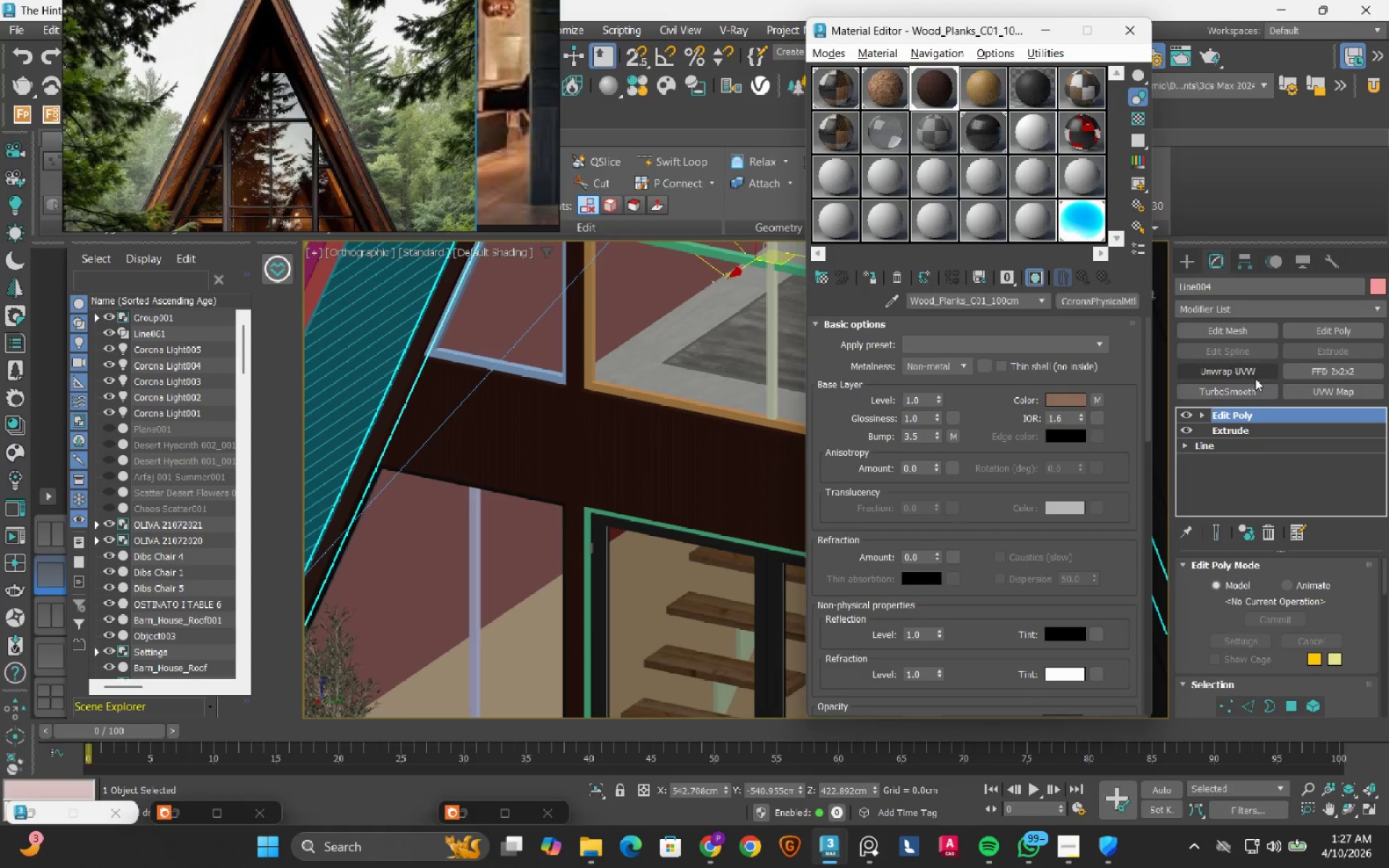 
left_click([663, 441])
 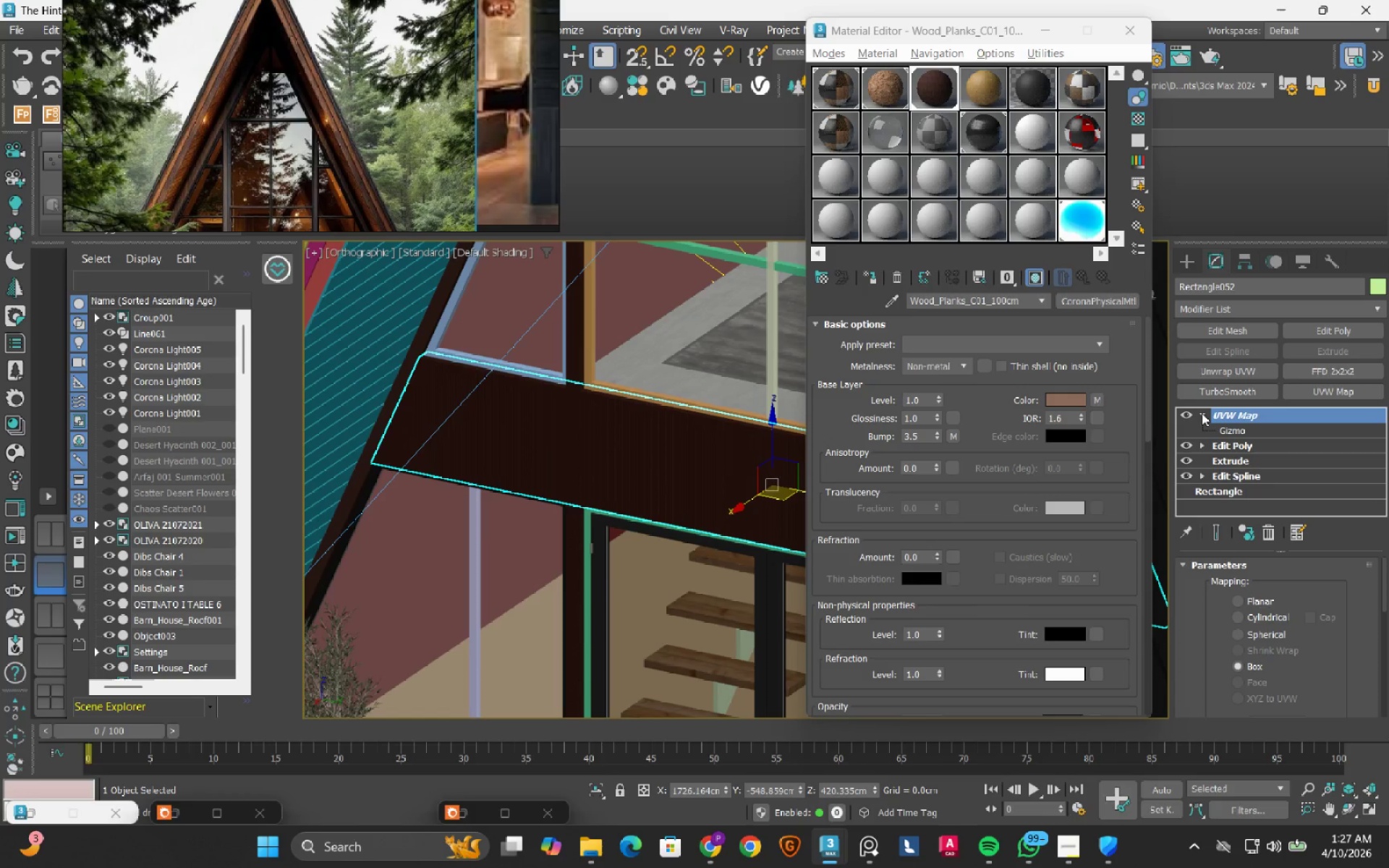 
left_click([1198, 413])
 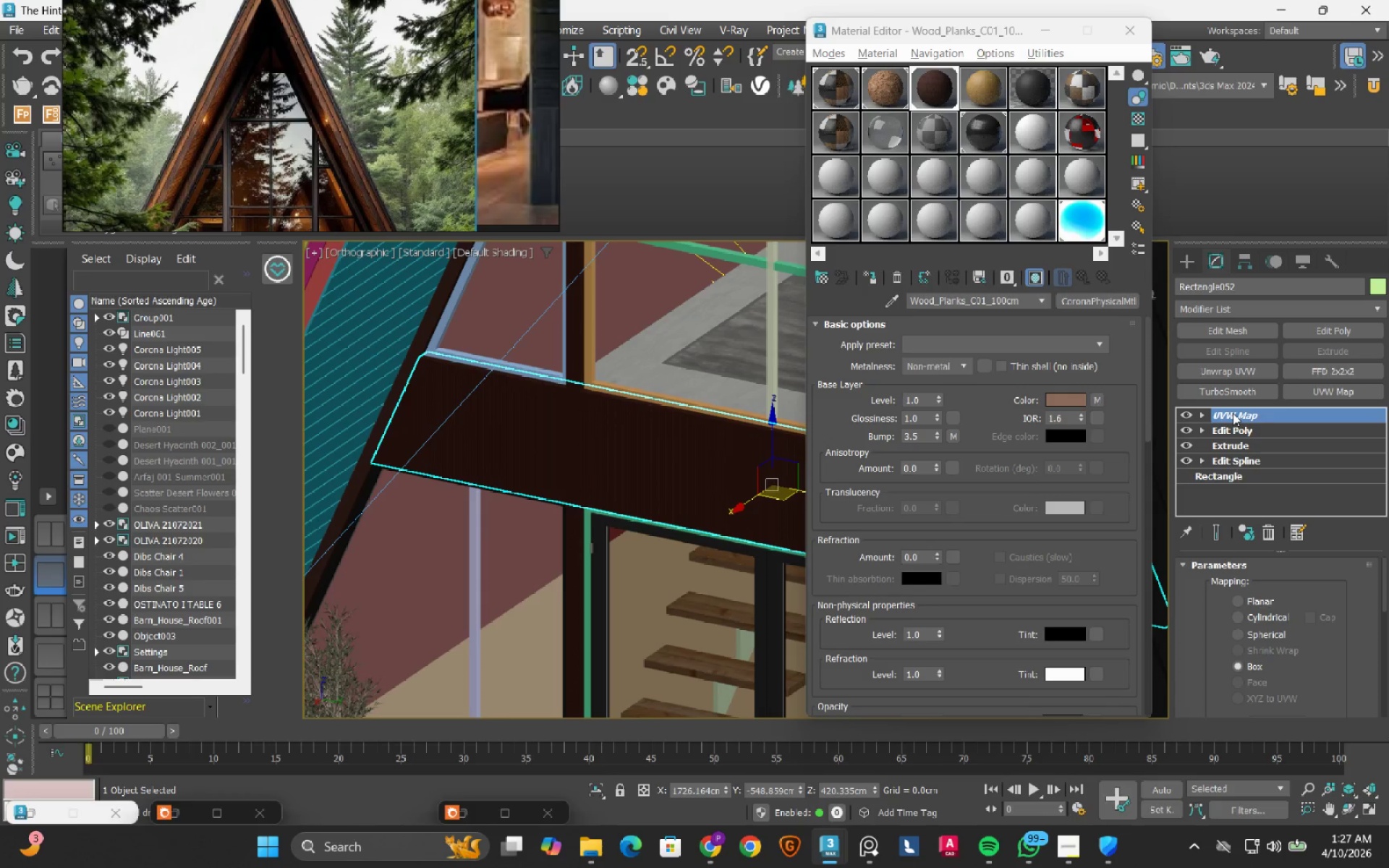 
right_click([1233, 413])
 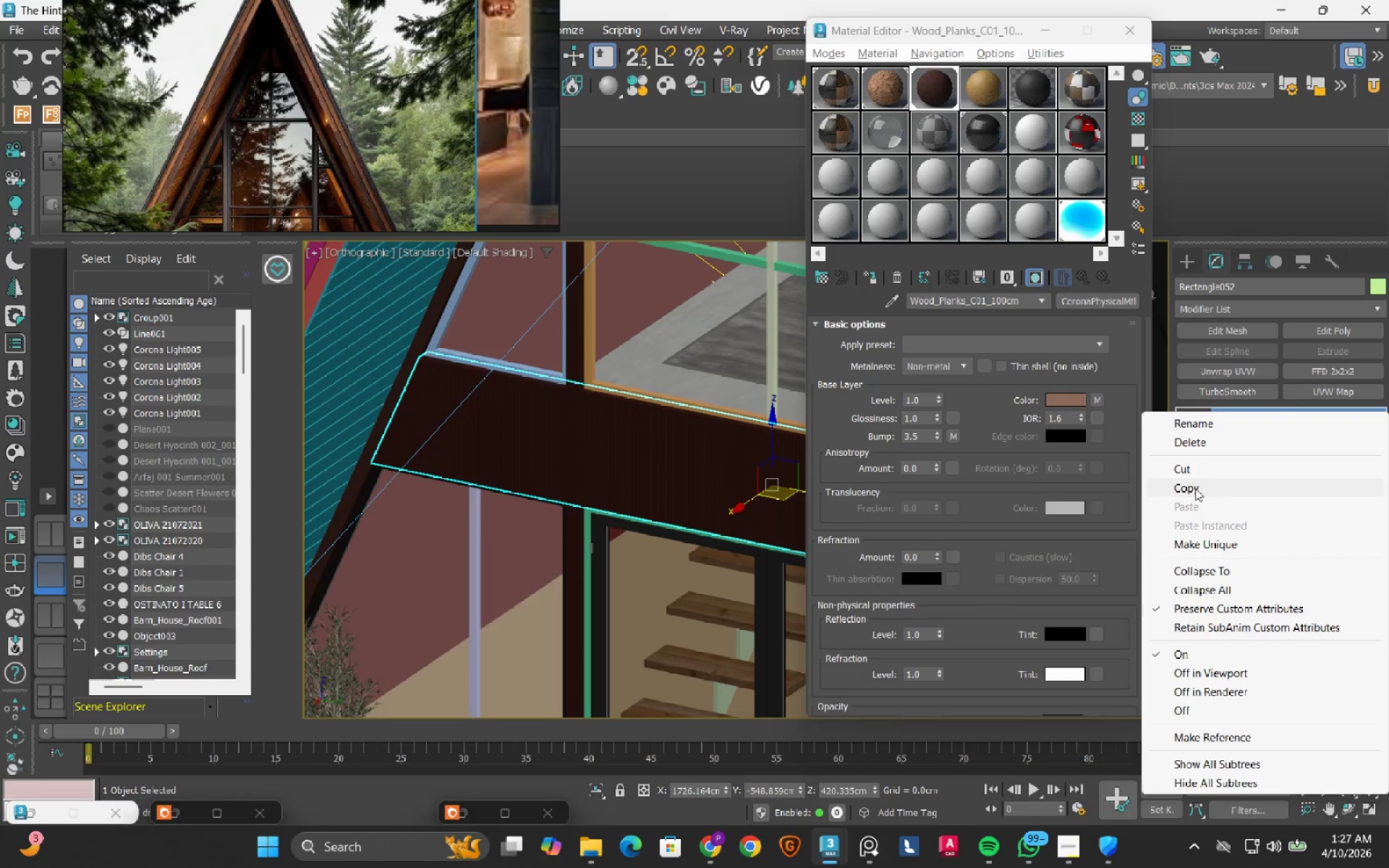 
left_click([1195, 488])
 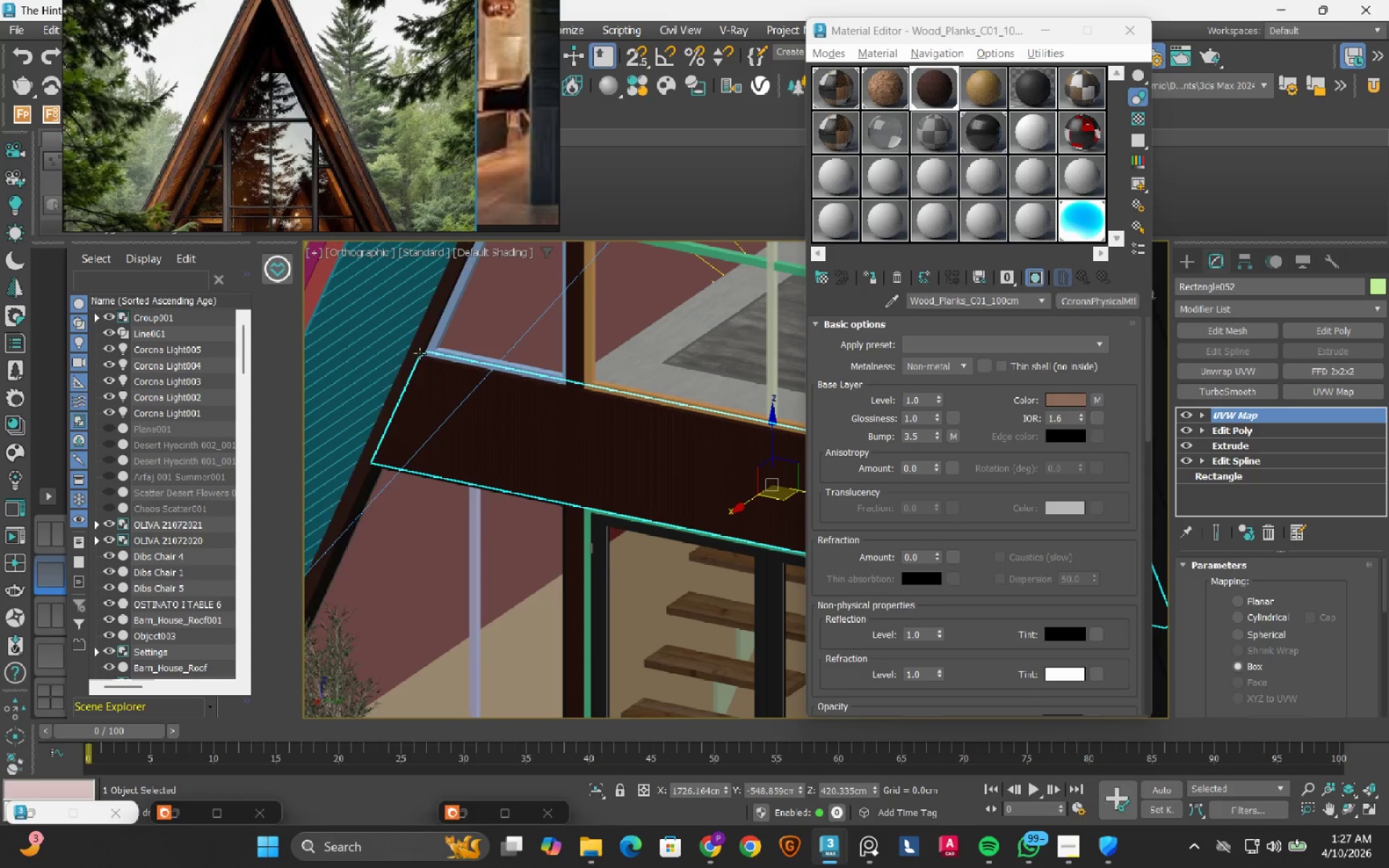 
left_click([424, 339])
 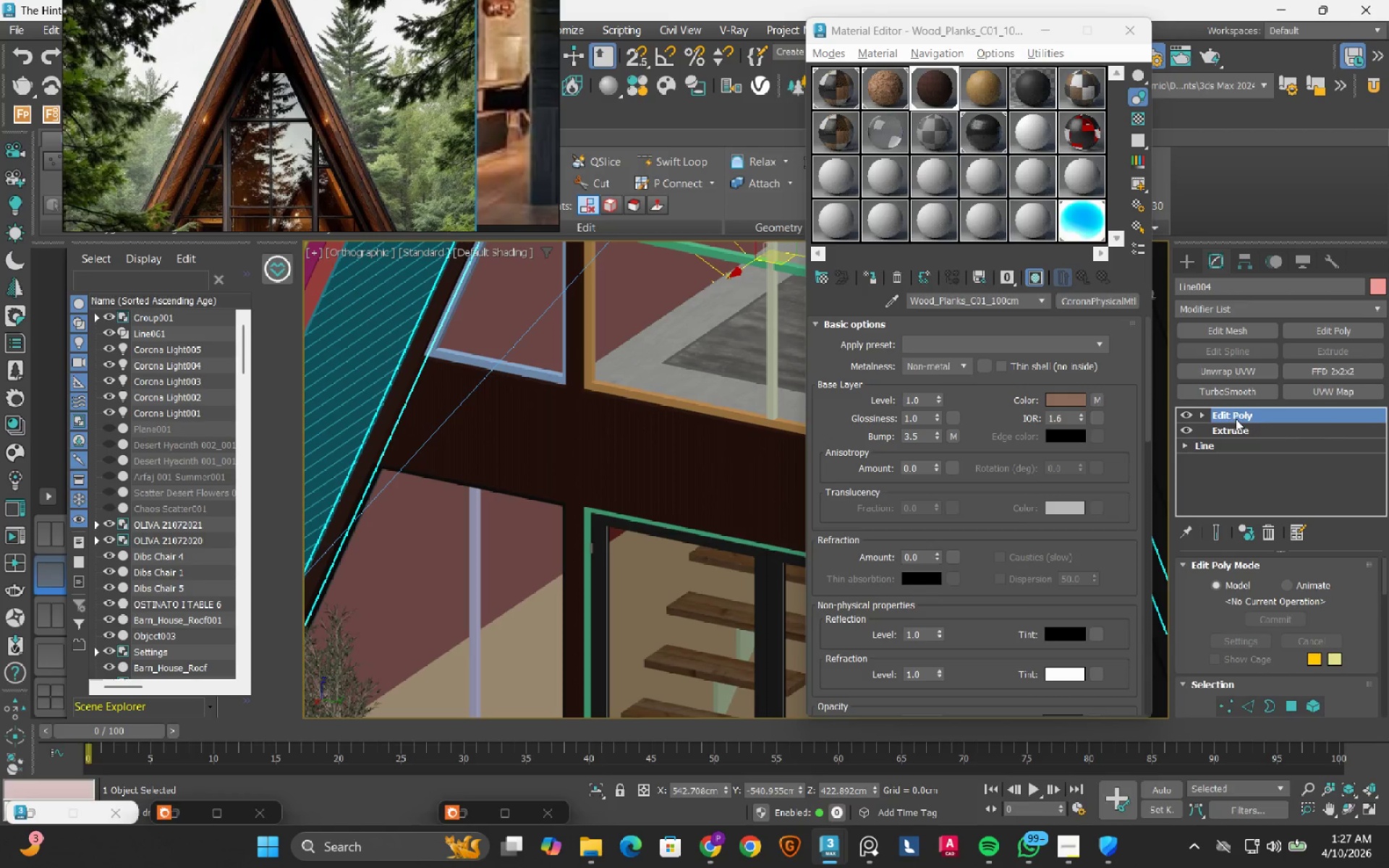 
right_click([1244, 417])
 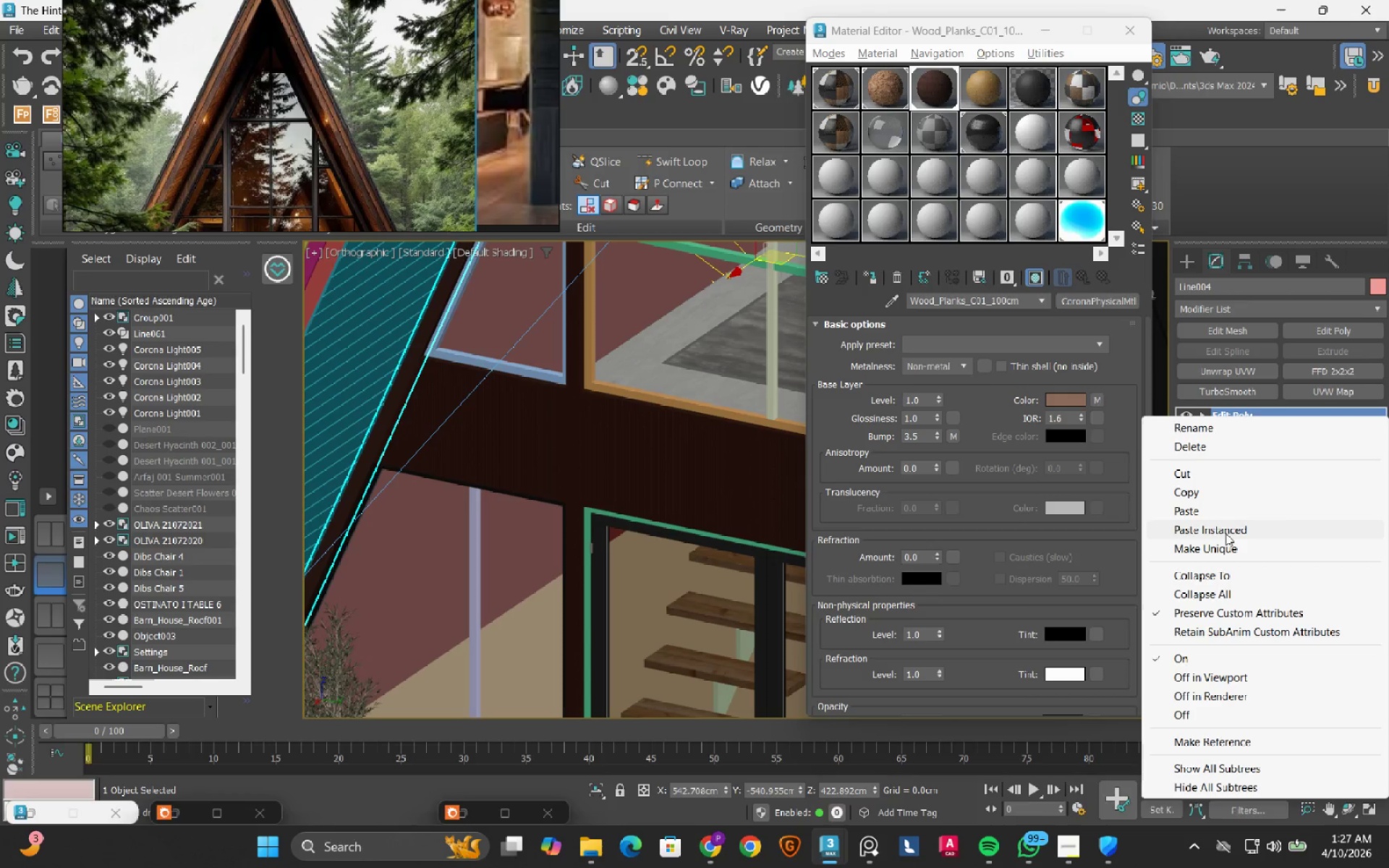 
left_click([1226, 533])
 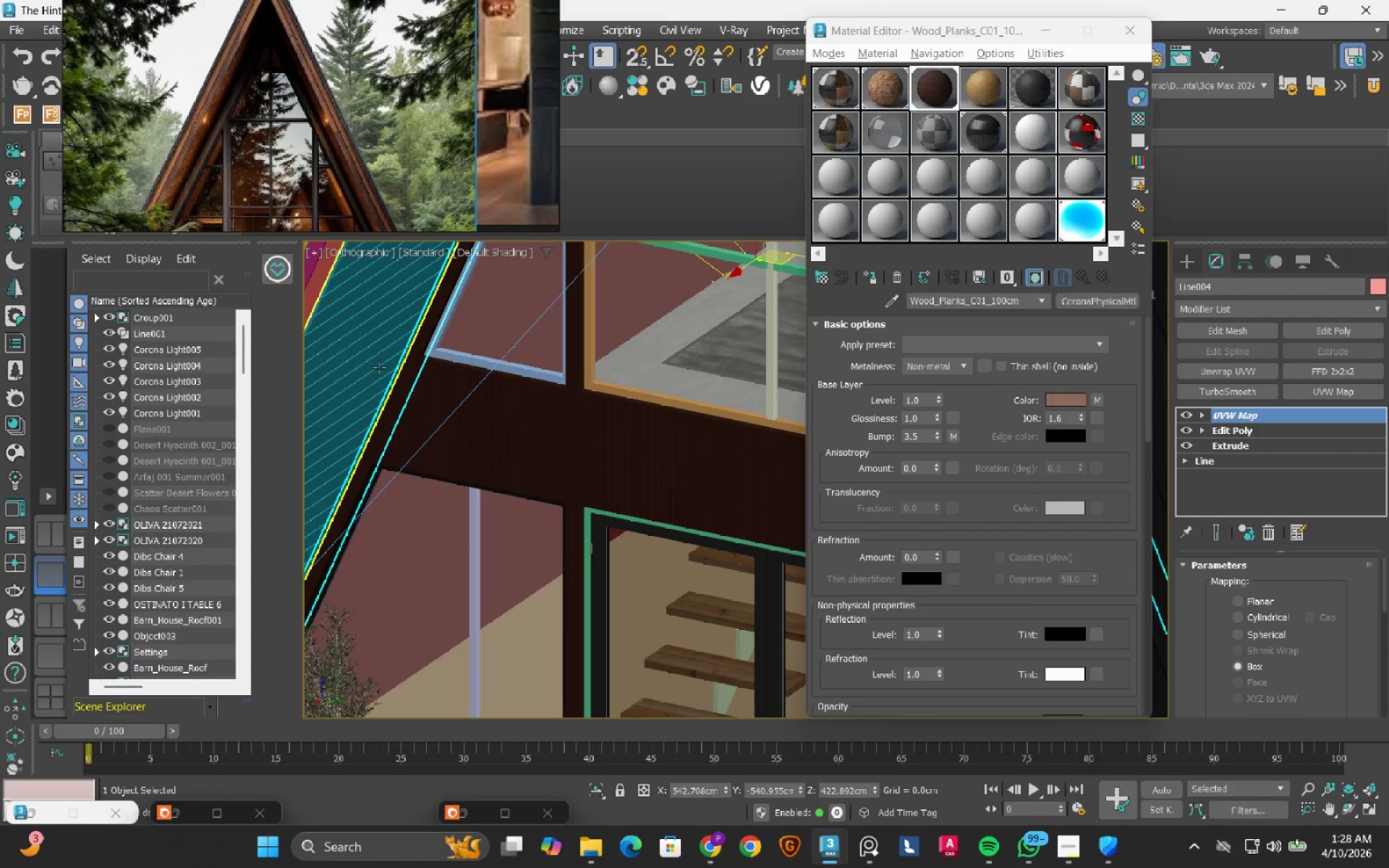 
scroll: coordinate [373, 302], scroll_direction: up, amount: 7.0
 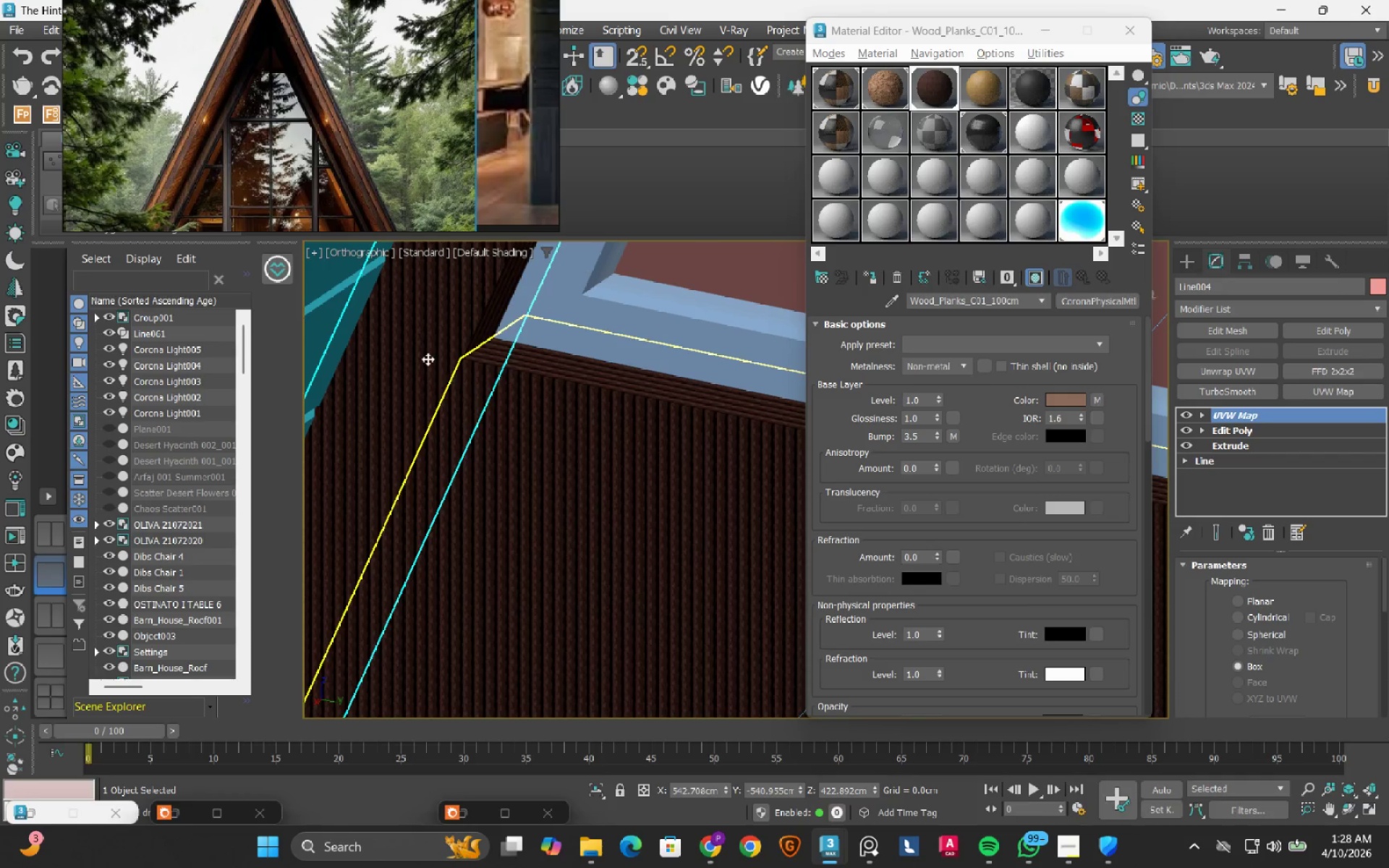 
scroll: coordinate [428, 359], scroll_direction: down, amount: 9.0
 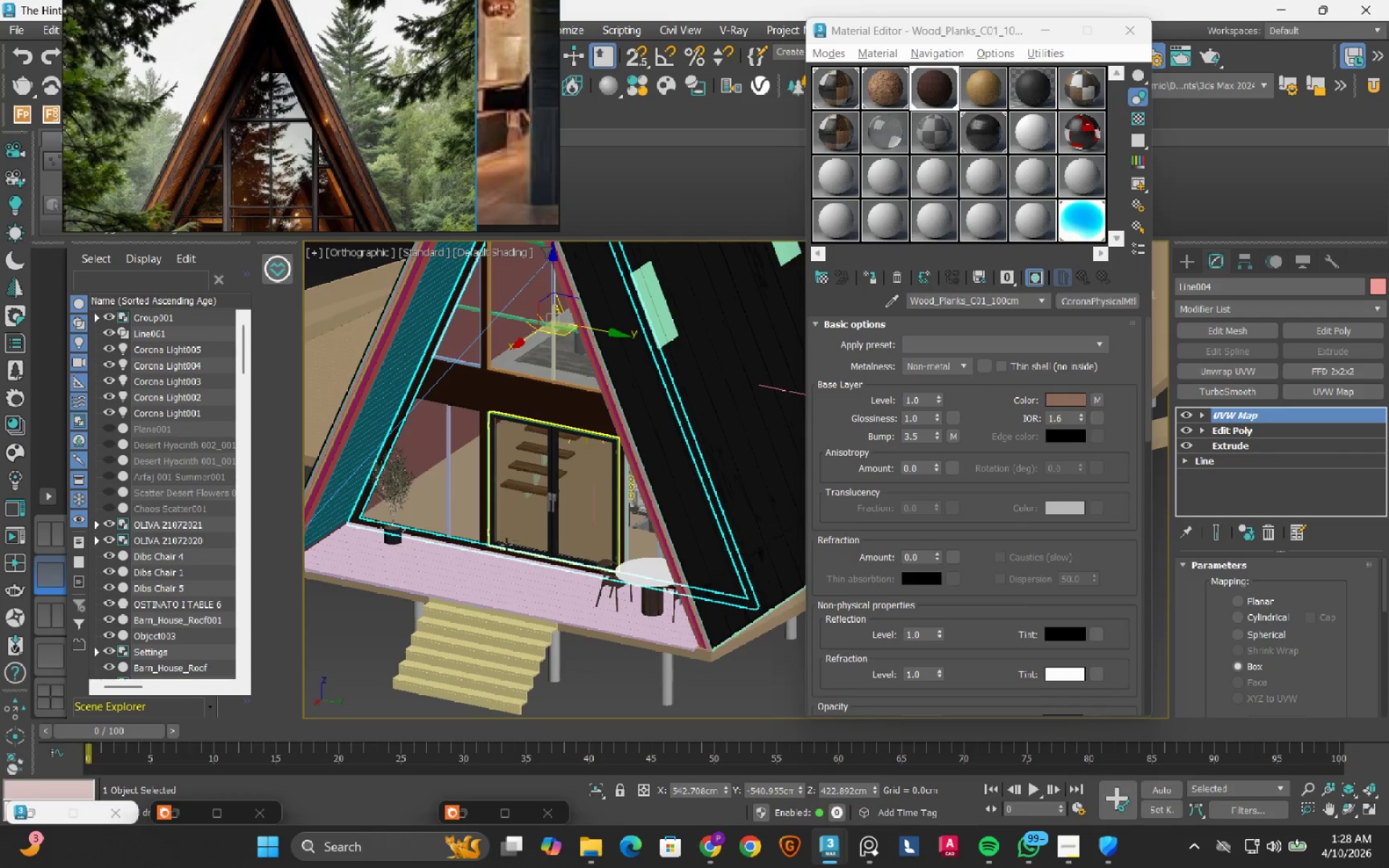 
scroll: coordinate [463, 540], scroll_direction: up, amount: 5.0
 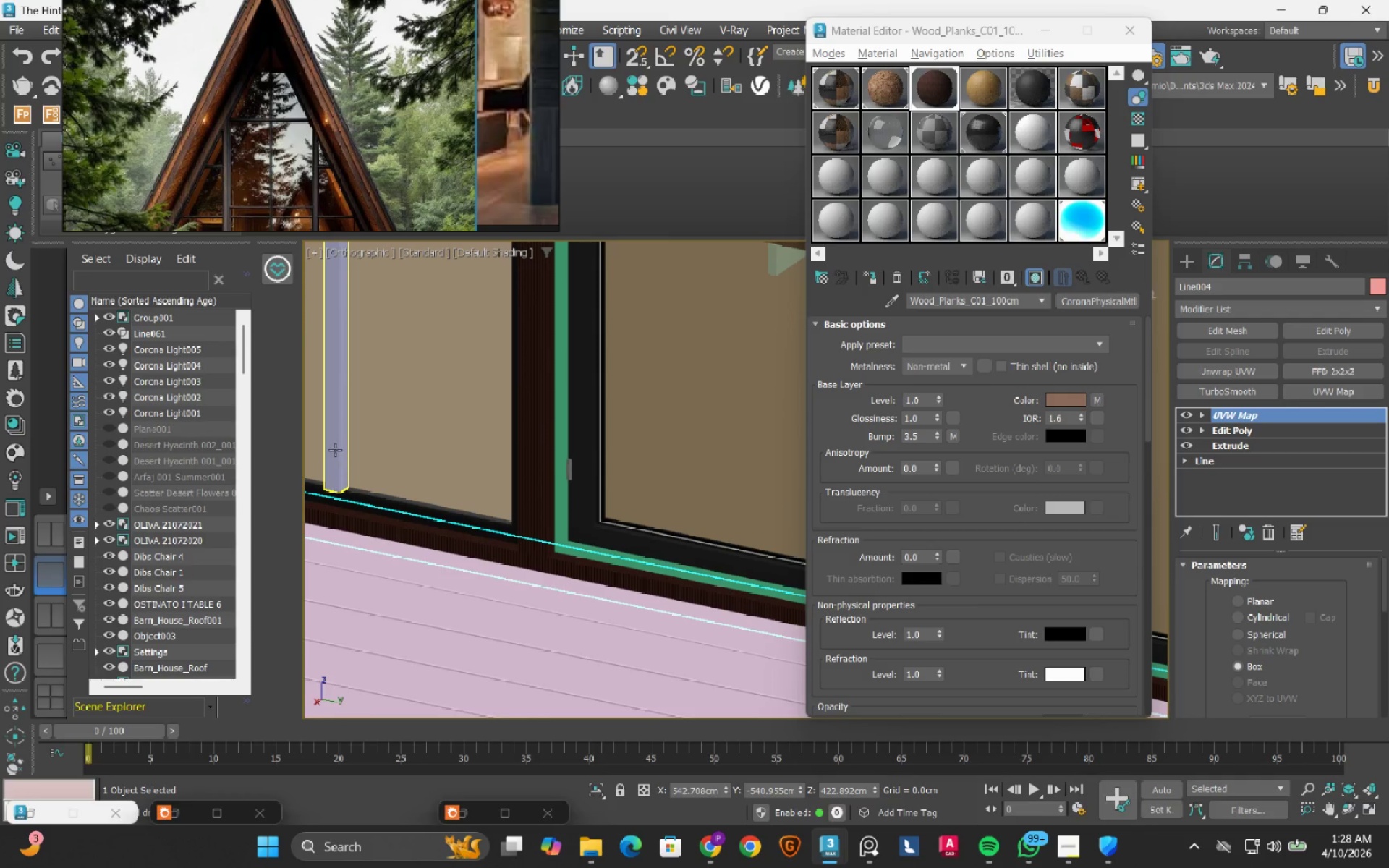 
left_click([334, 450])
 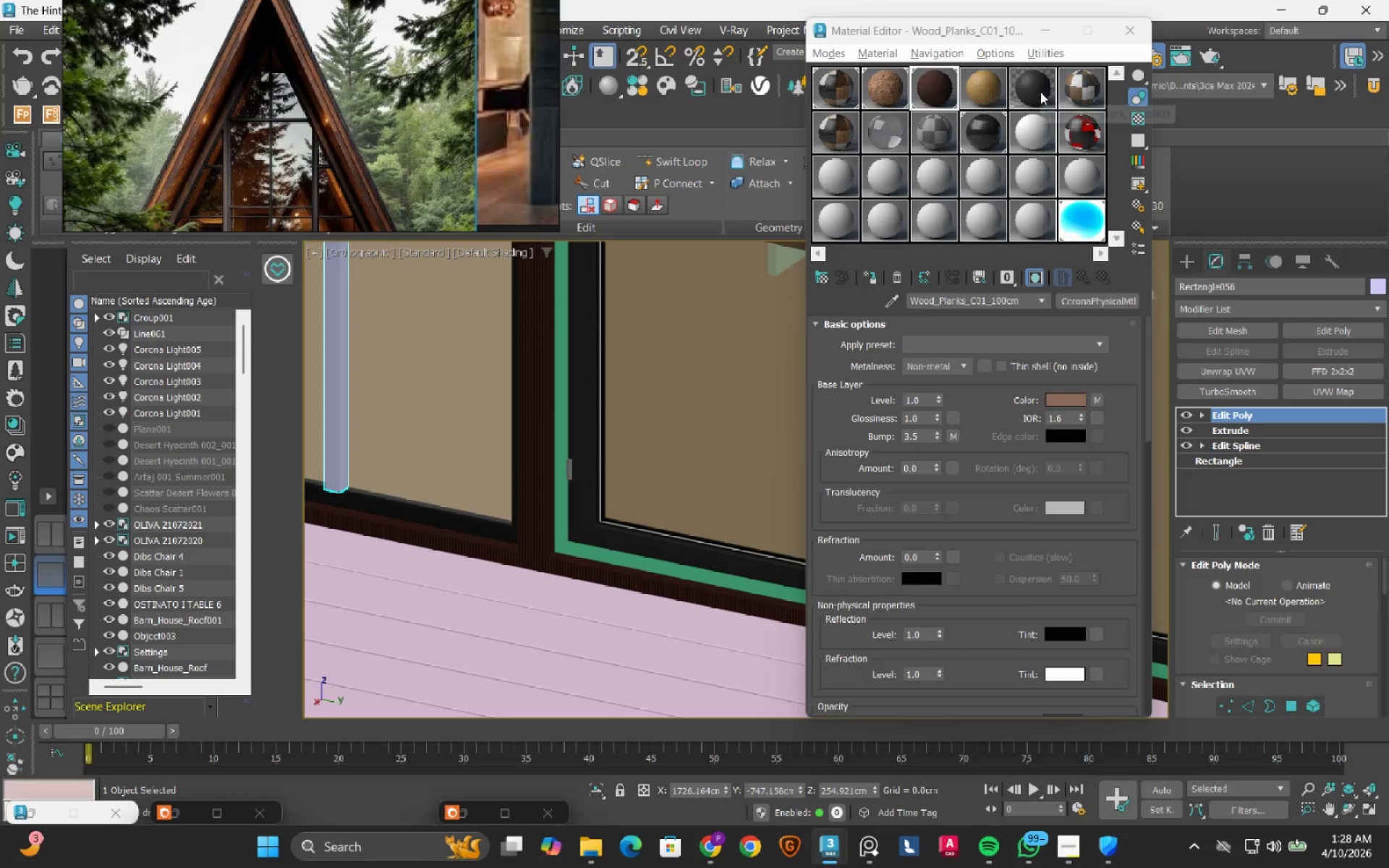 
left_click([990, 129])
 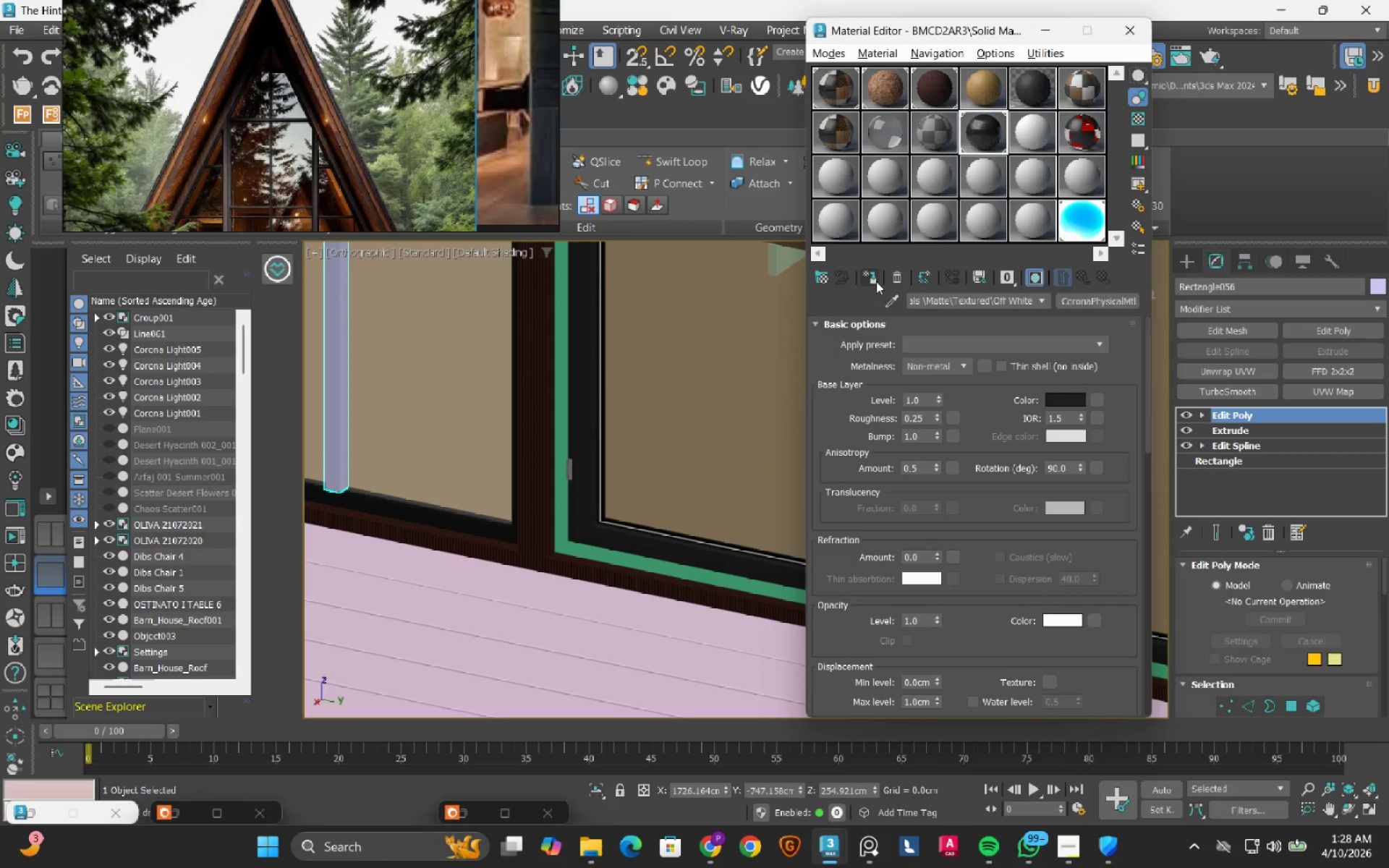 
left_click([875, 279])
 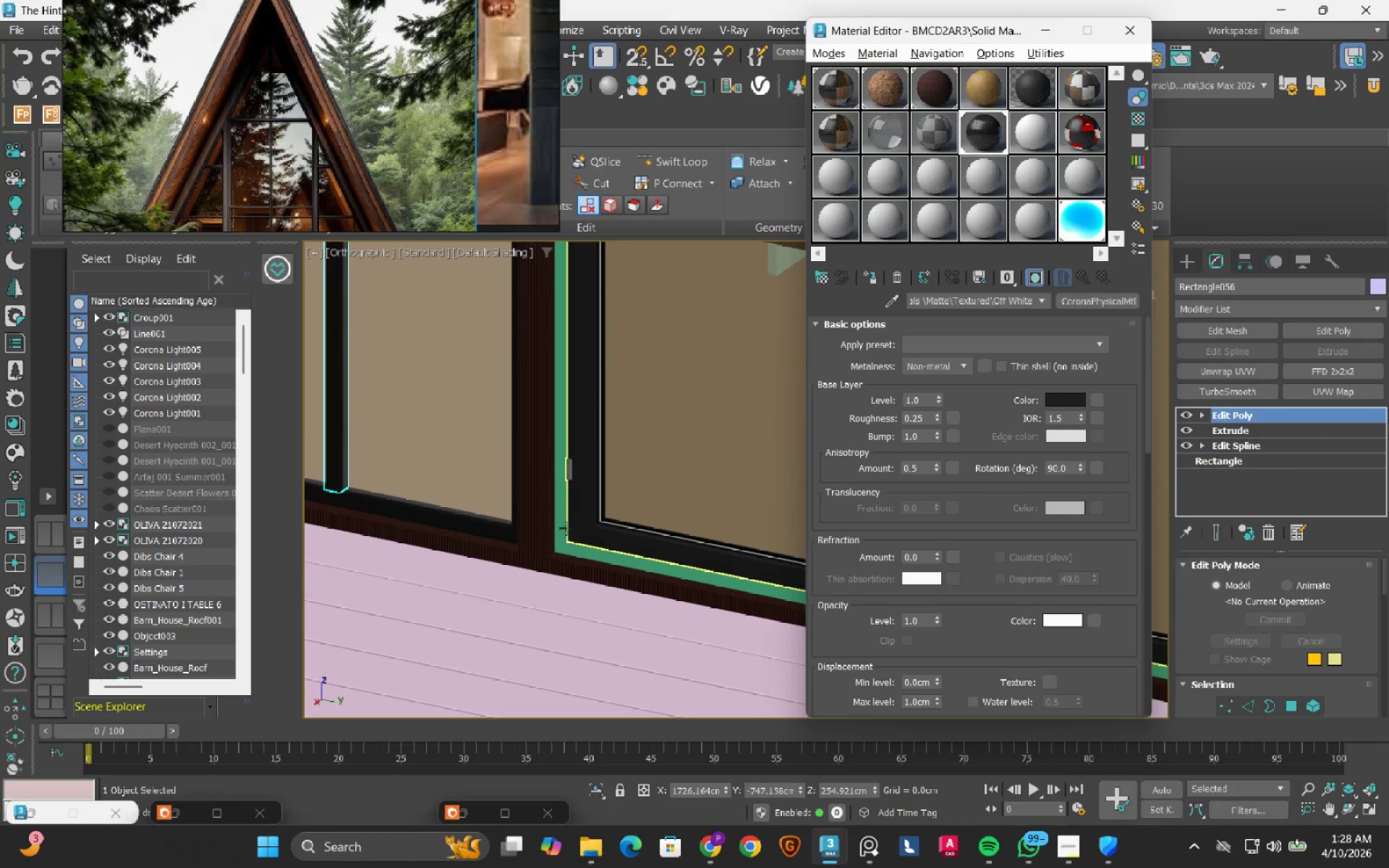 
scroll: coordinate [563, 548], scroll_direction: up, amount: 3.0
 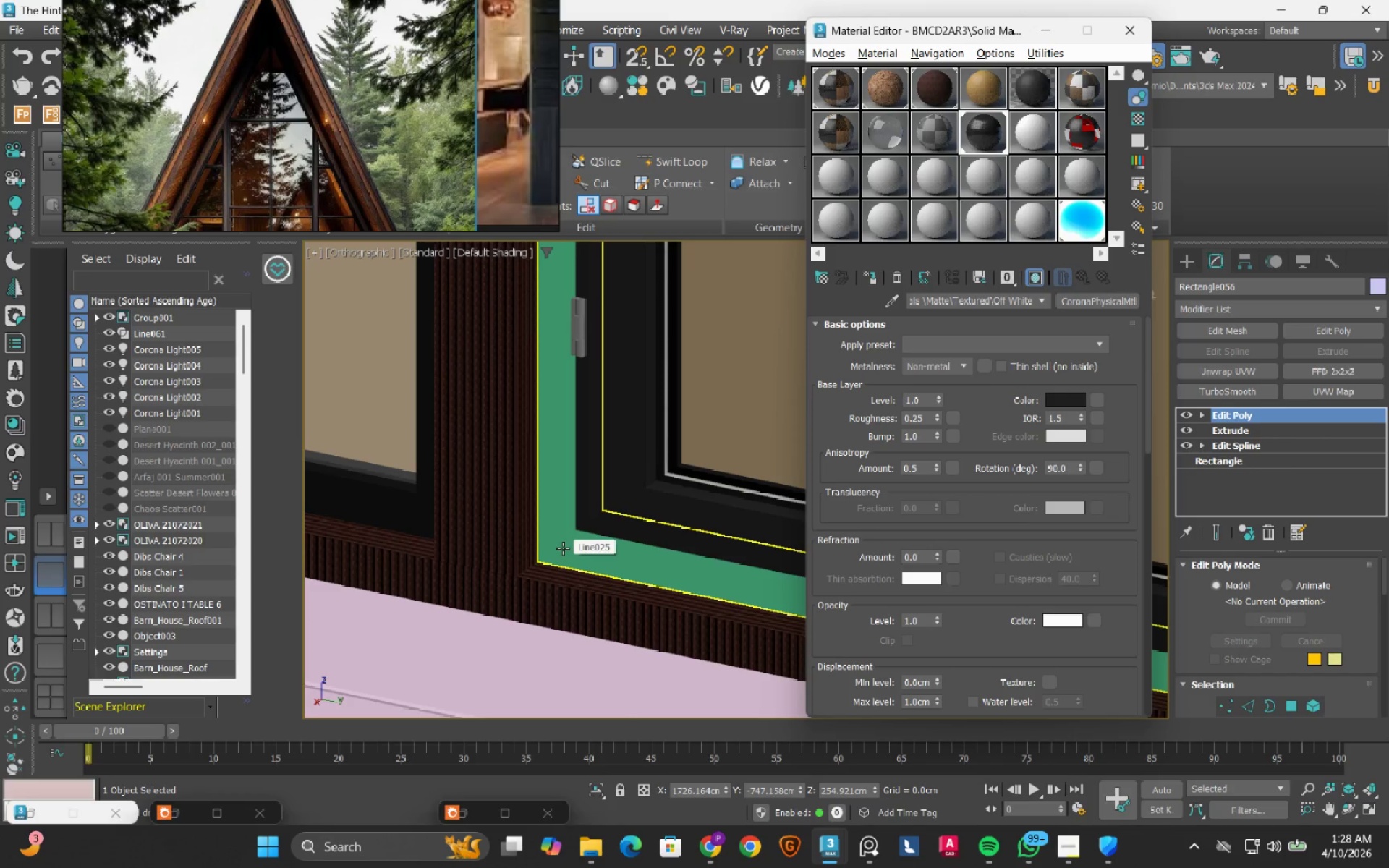 
left_click([563, 548])
 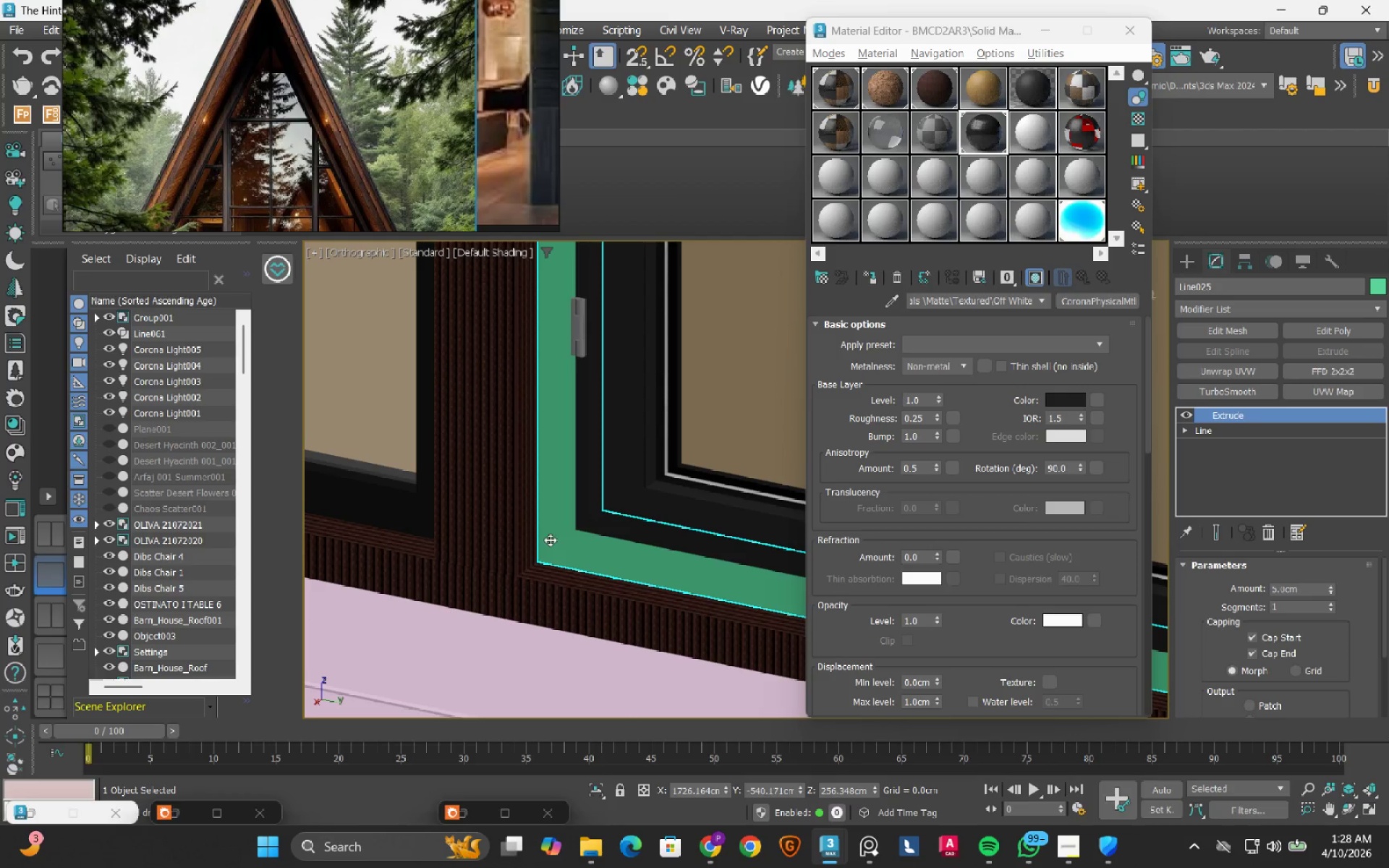 
scroll: coordinate [519, 551], scroll_direction: down, amount: 7.0
 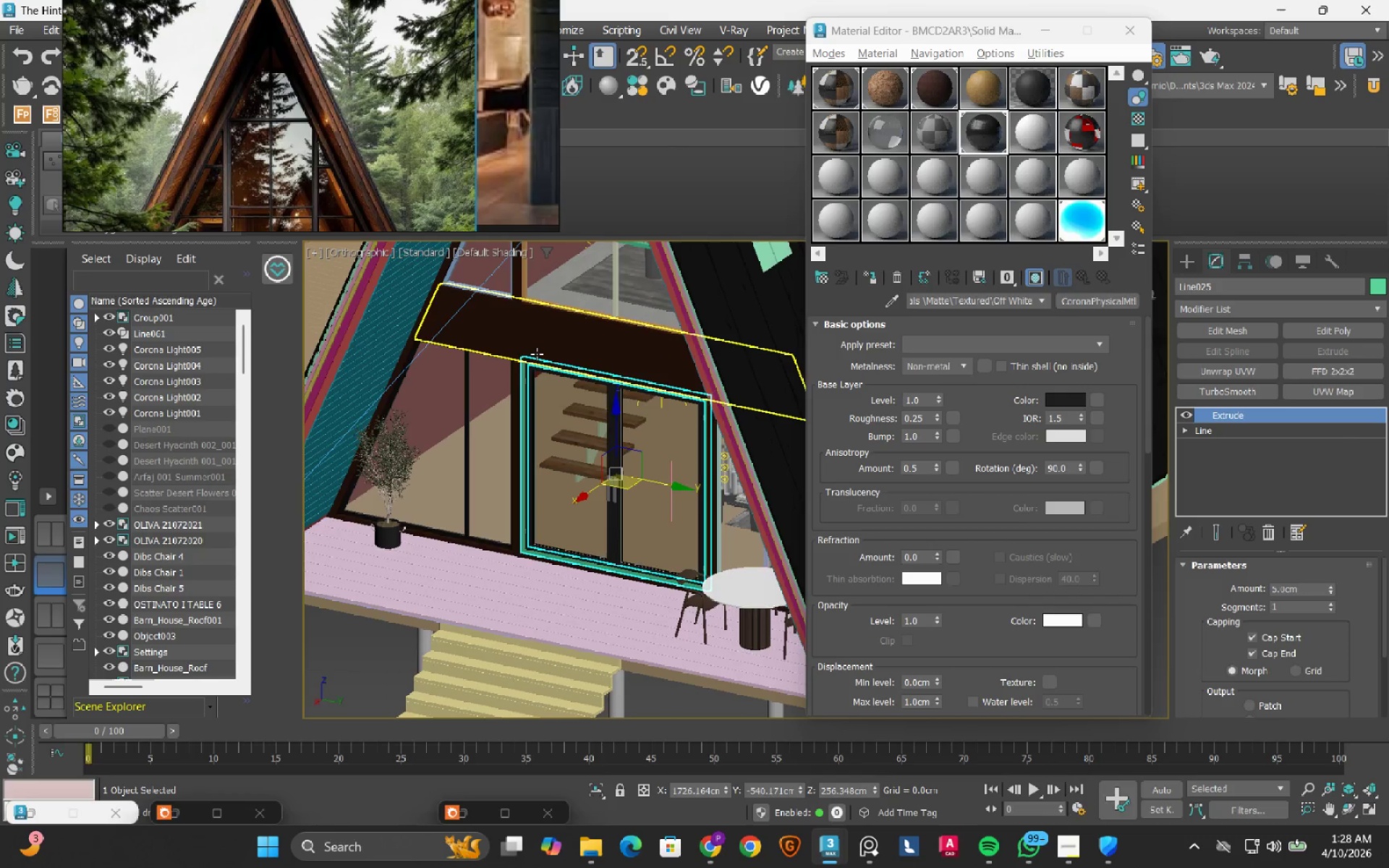 
scroll: coordinate [529, 354], scroll_direction: up, amount: 3.0
 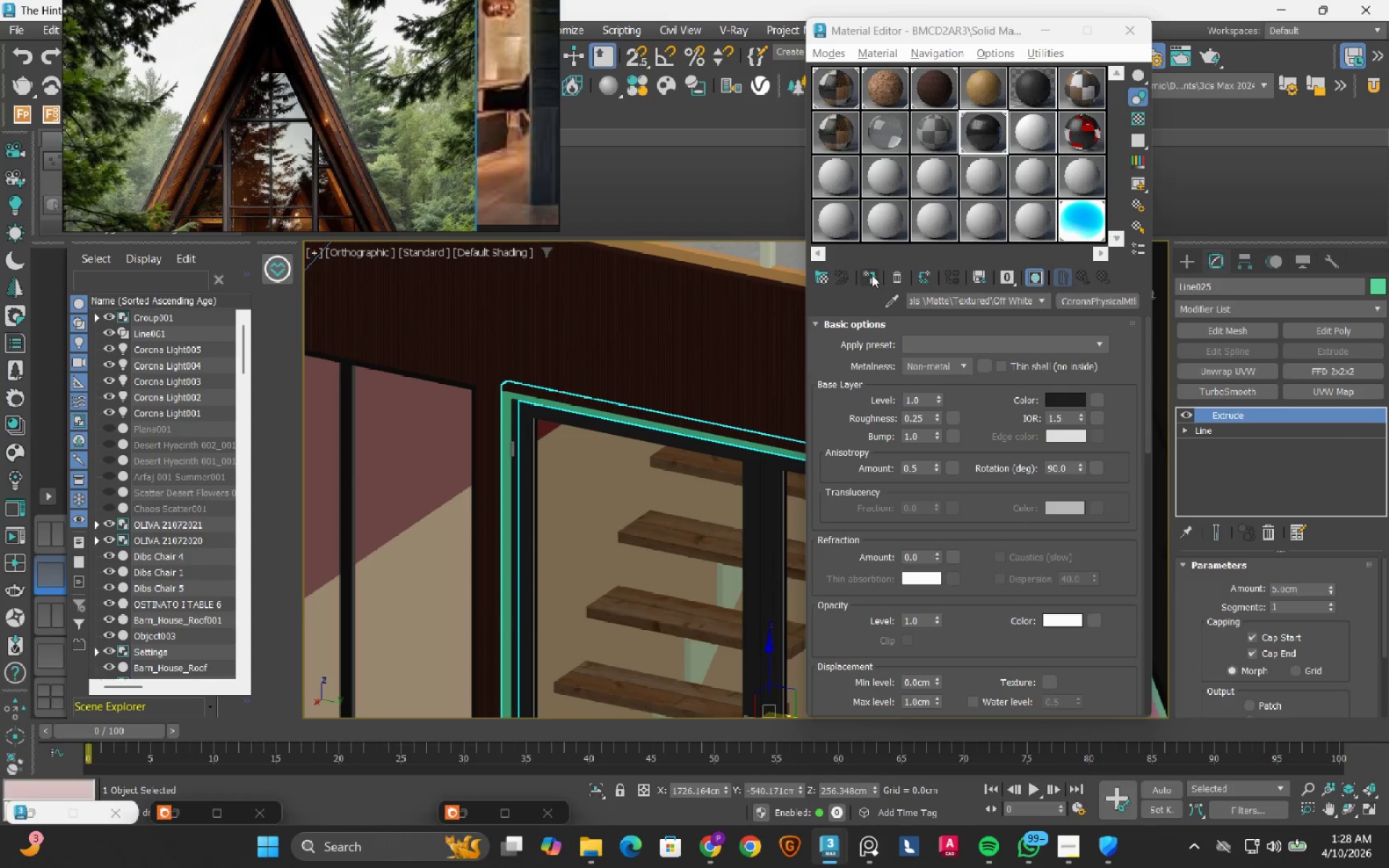 
left_click([872, 274])
 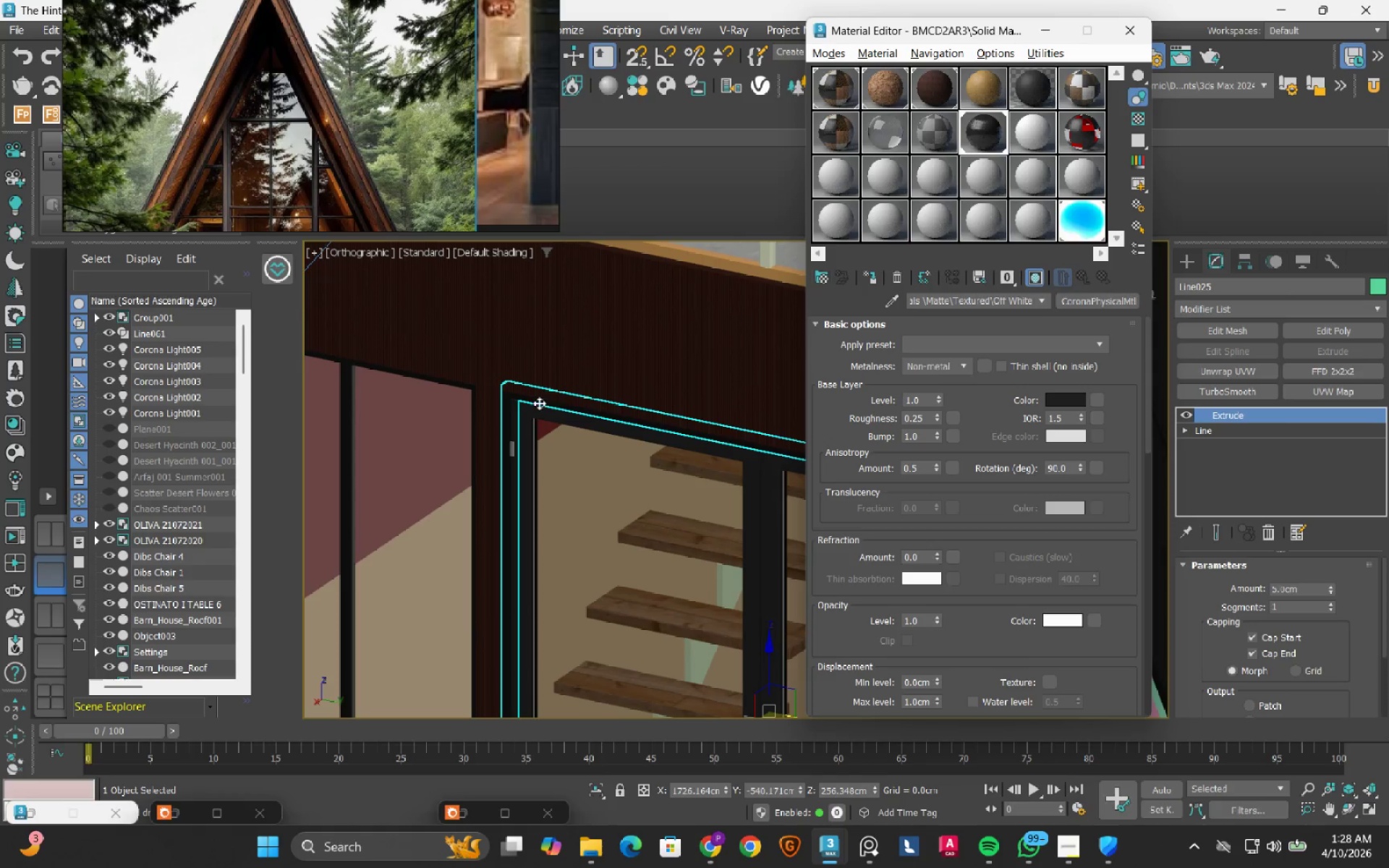 
scroll: coordinate [539, 404], scroll_direction: down, amount: 2.0
 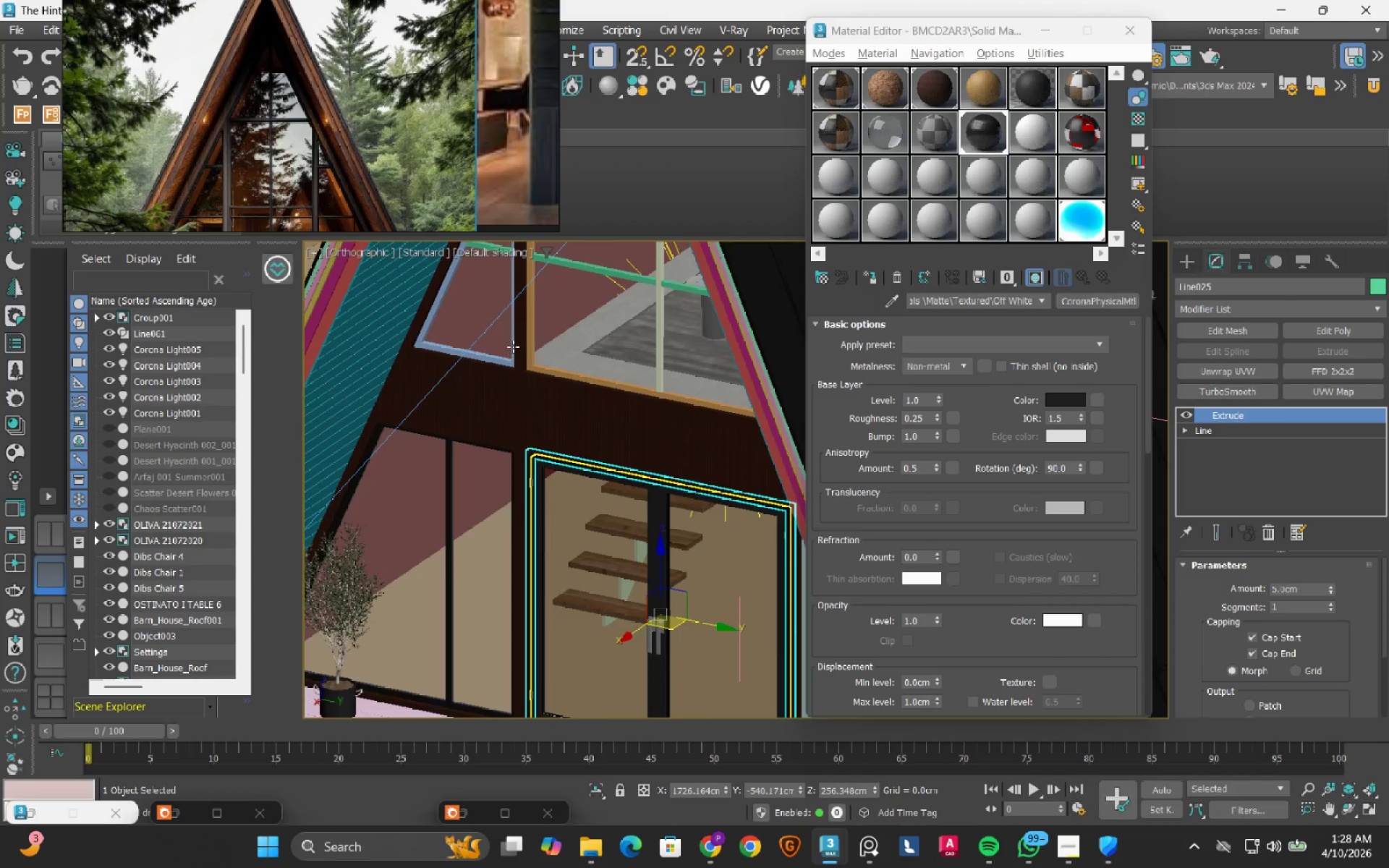 
scroll: coordinate [513, 346], scroll_direction: up, amount: 3.0
 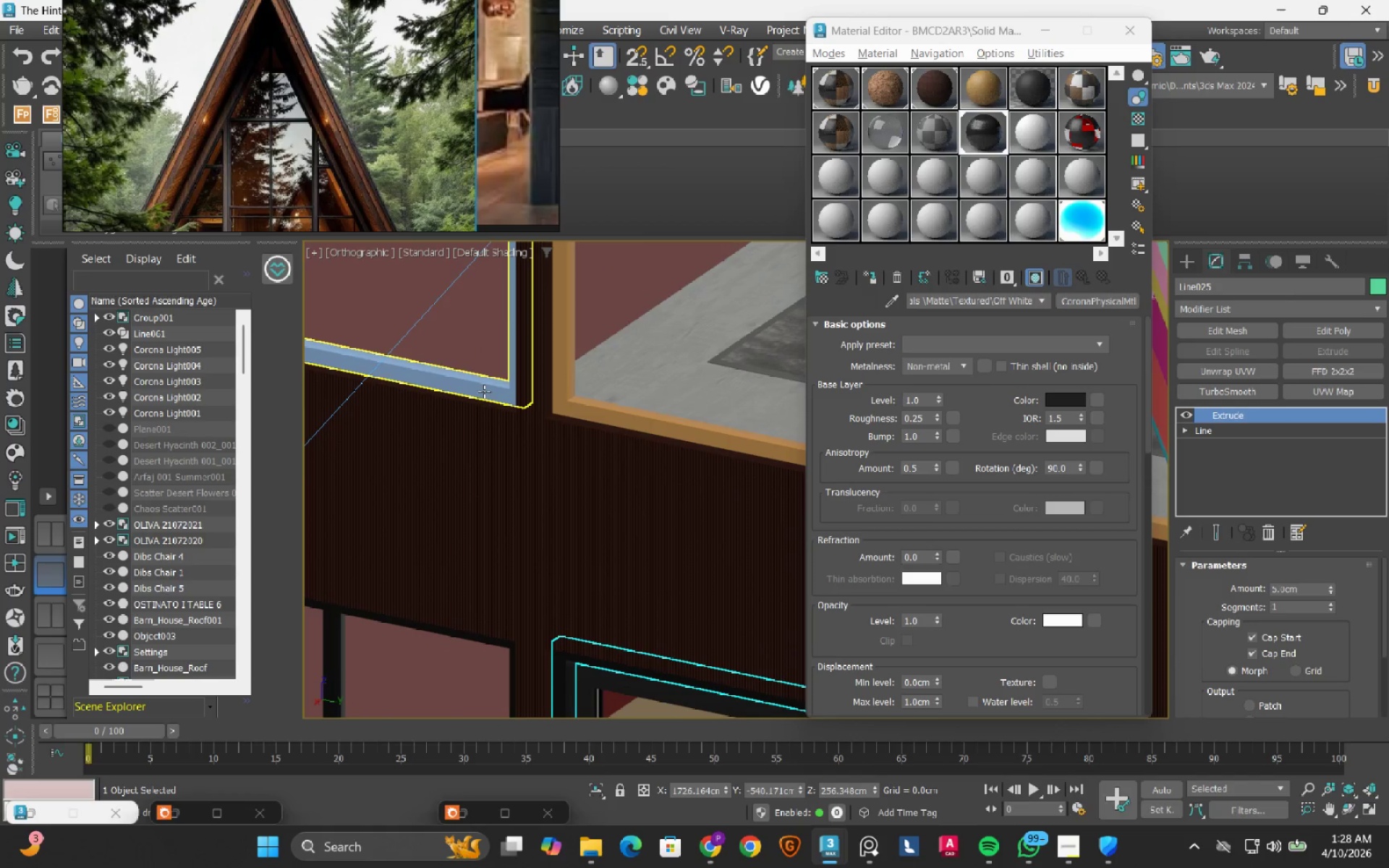 
left_click([484, 391])
 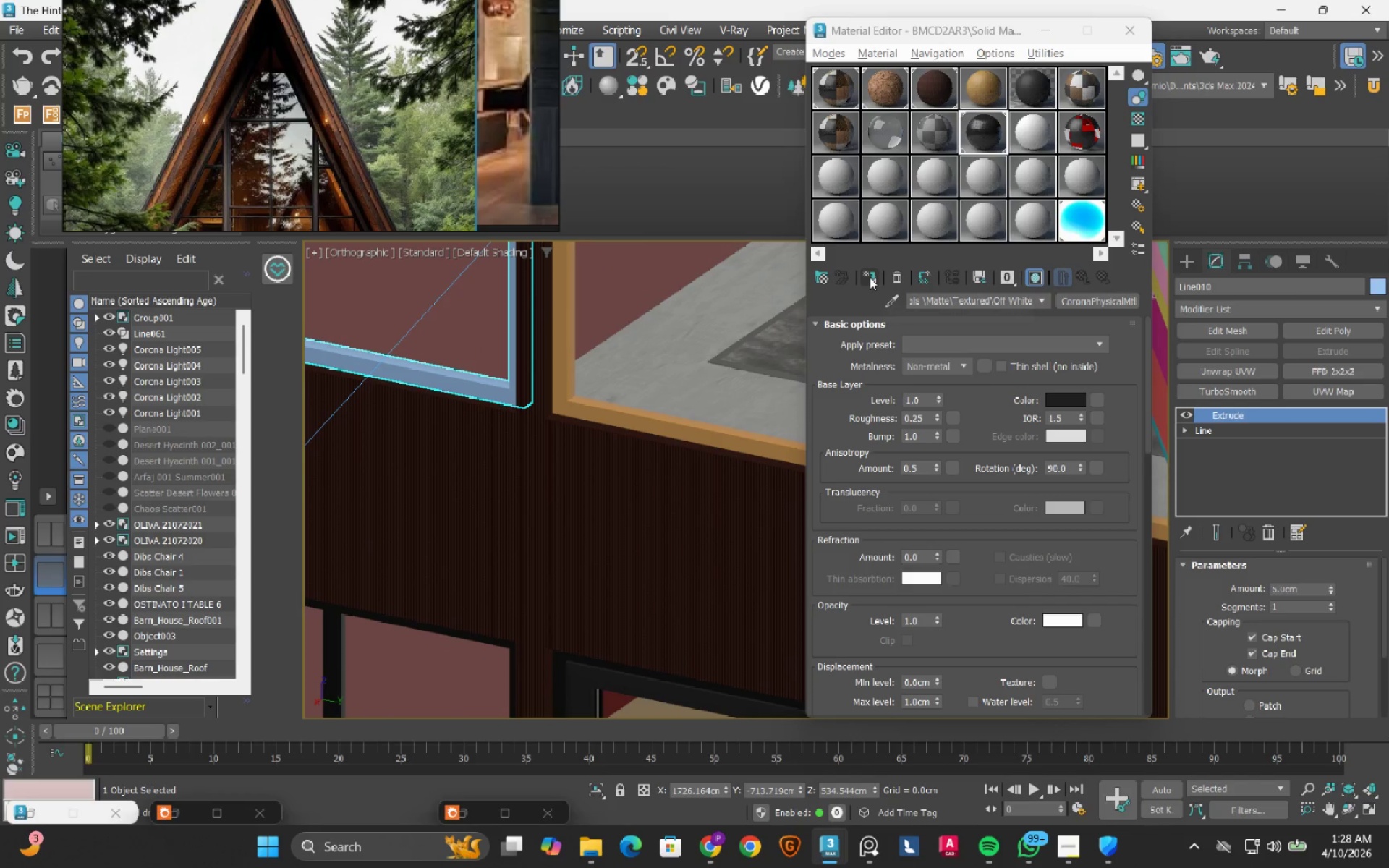 
left_click([870, 277])
 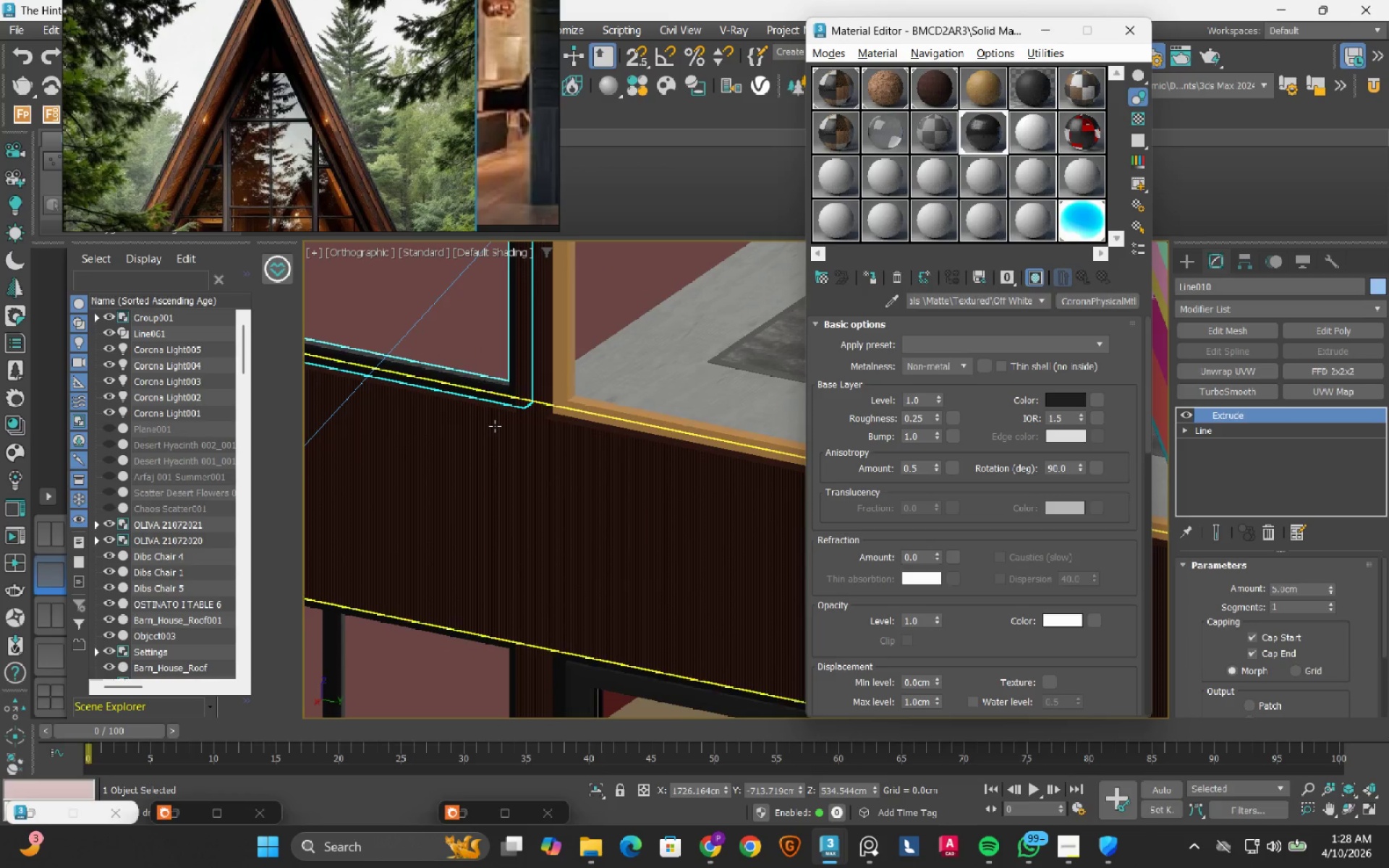 
scroll: coordinate [495, 426], scroll_direction: up, amount: 2.0
 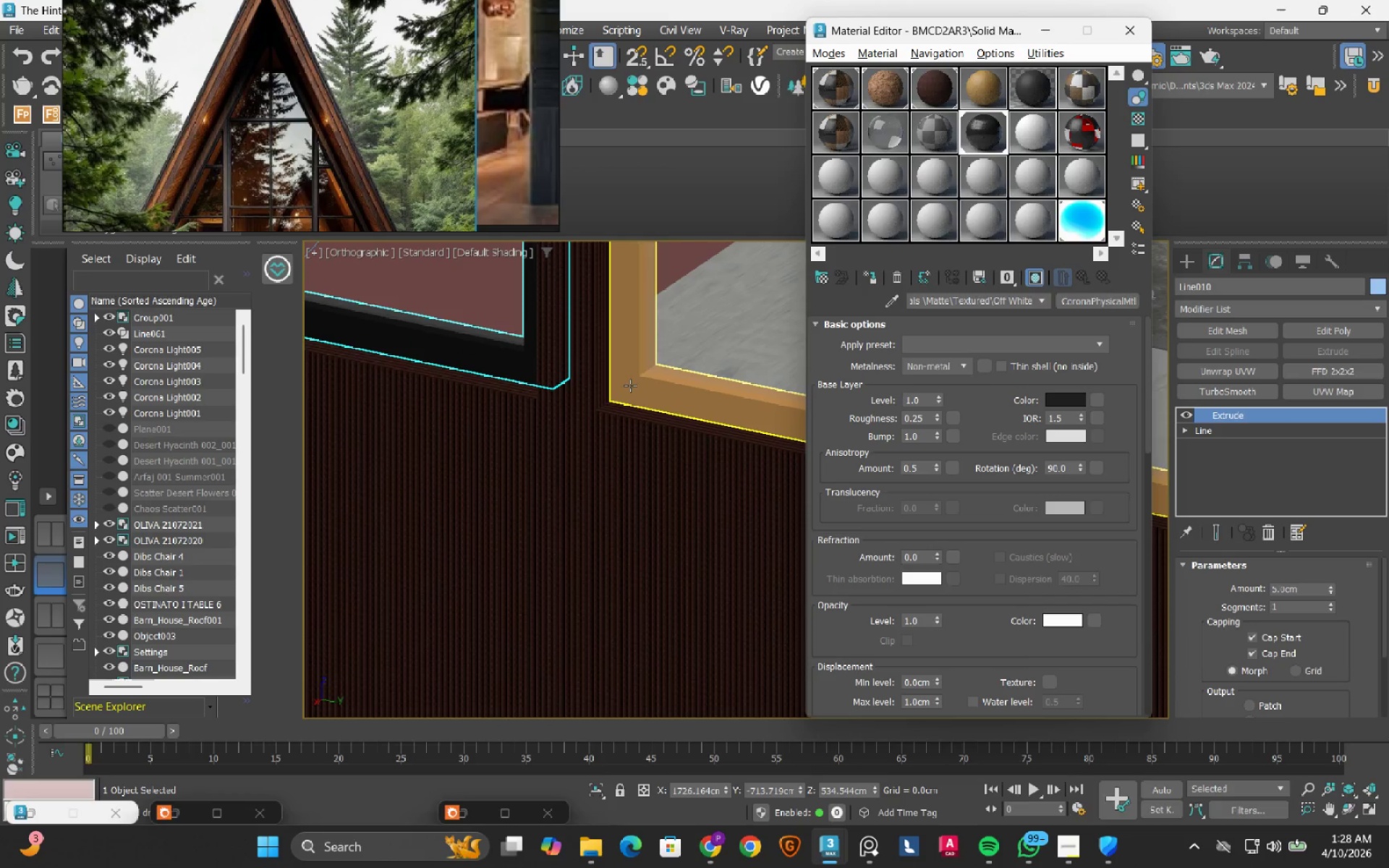 
left_click([630, 386])
 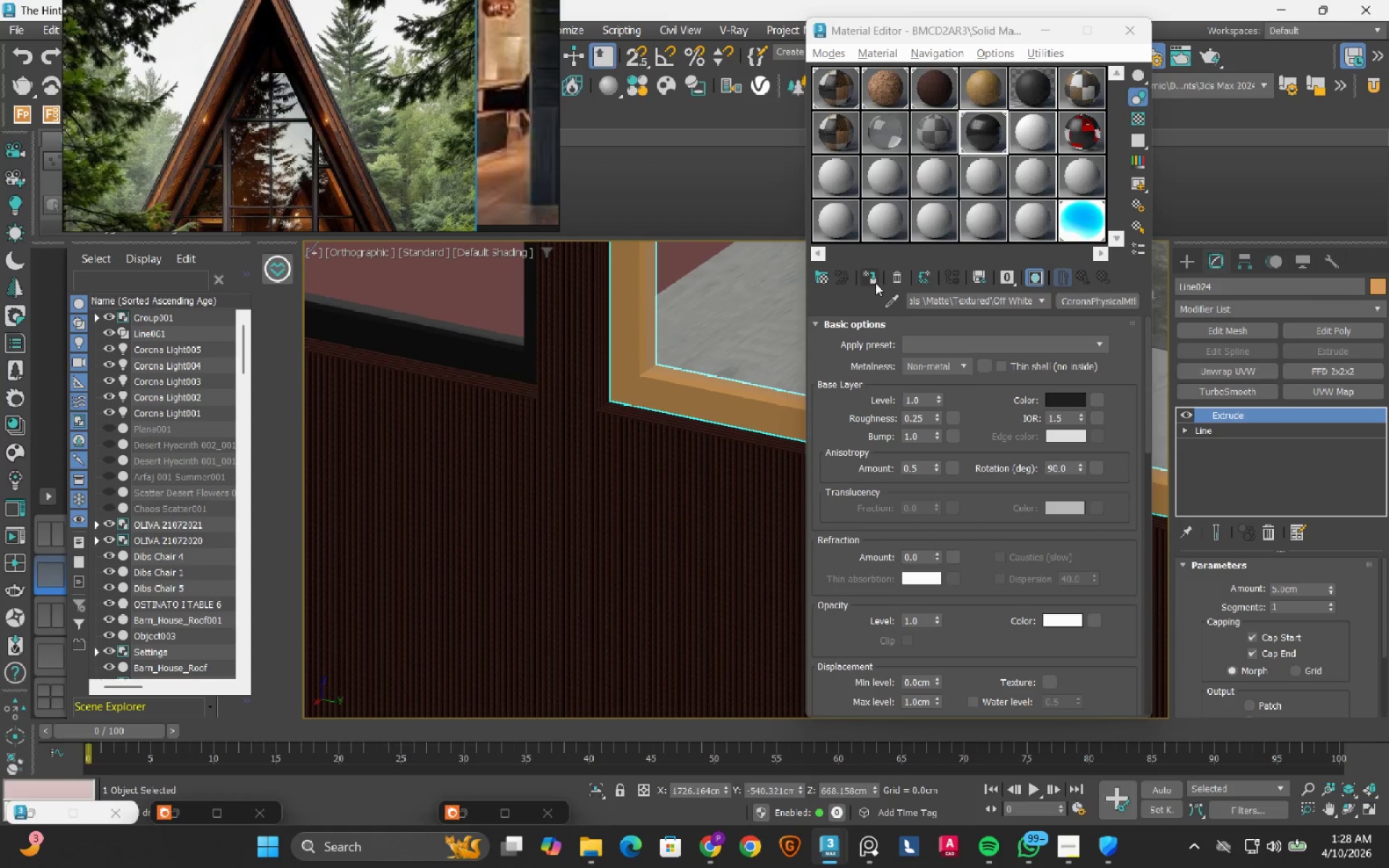 
left_click([875, 283])
 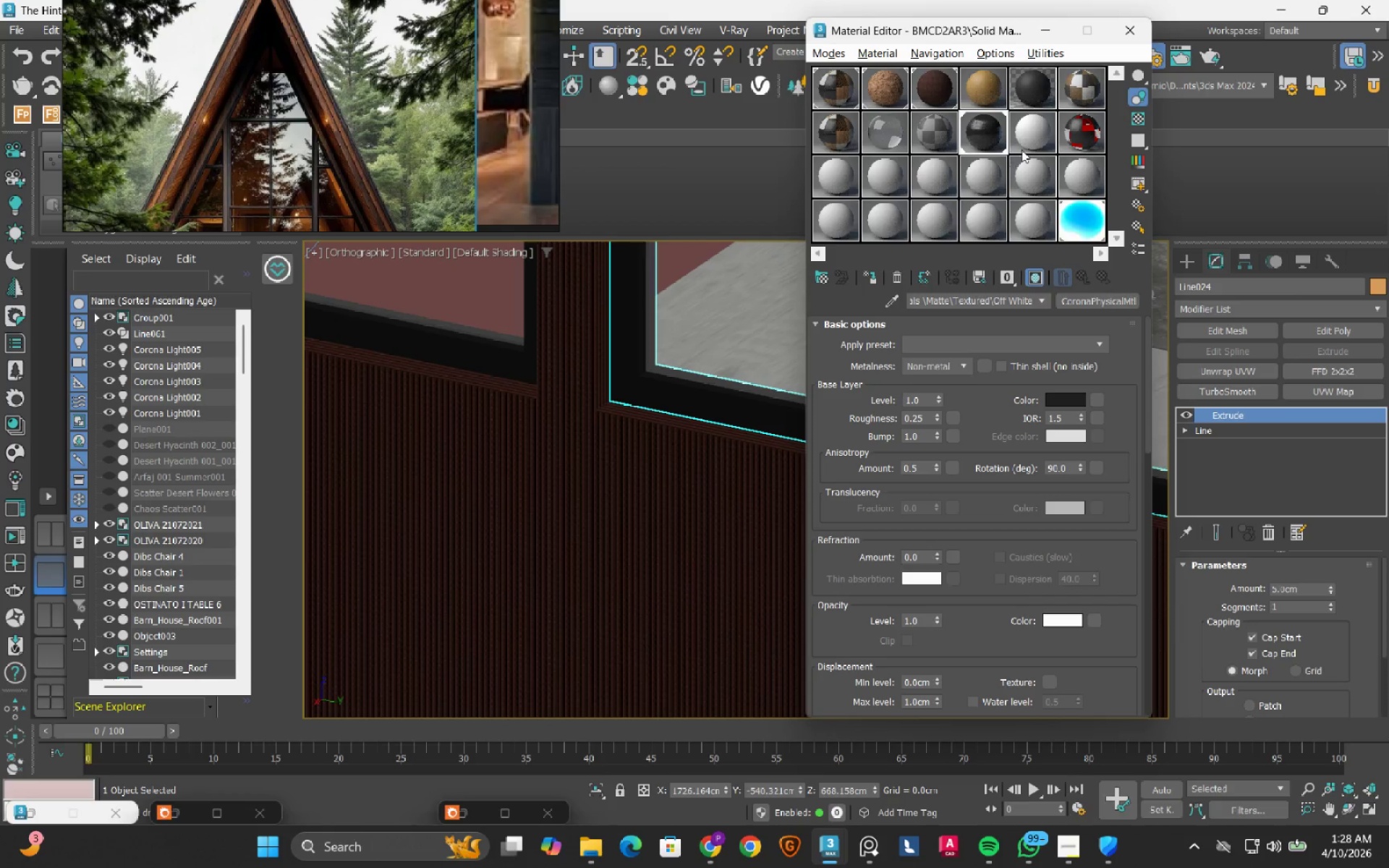 
left_click([1021, 150])
 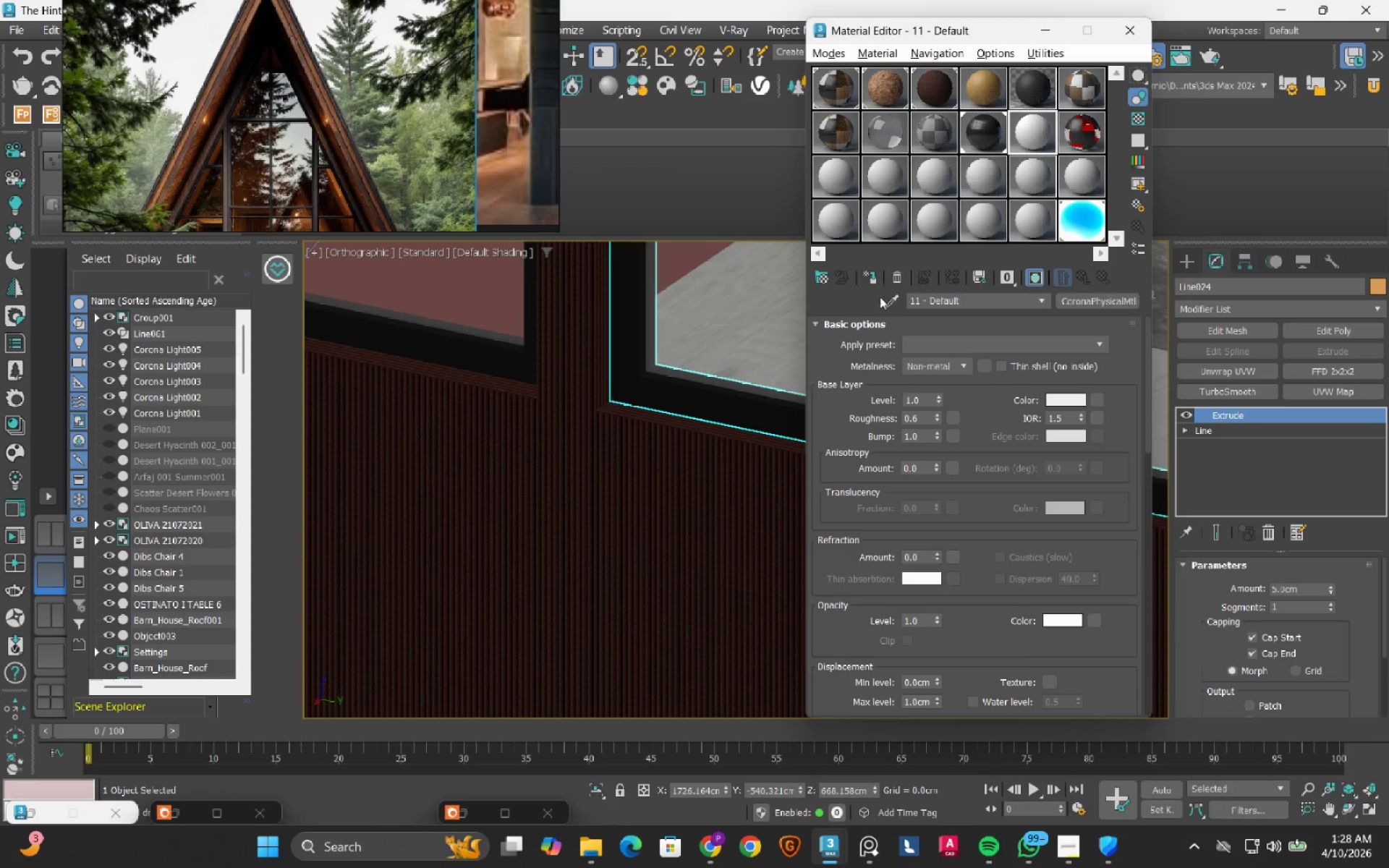 
left_click([894, 300])
 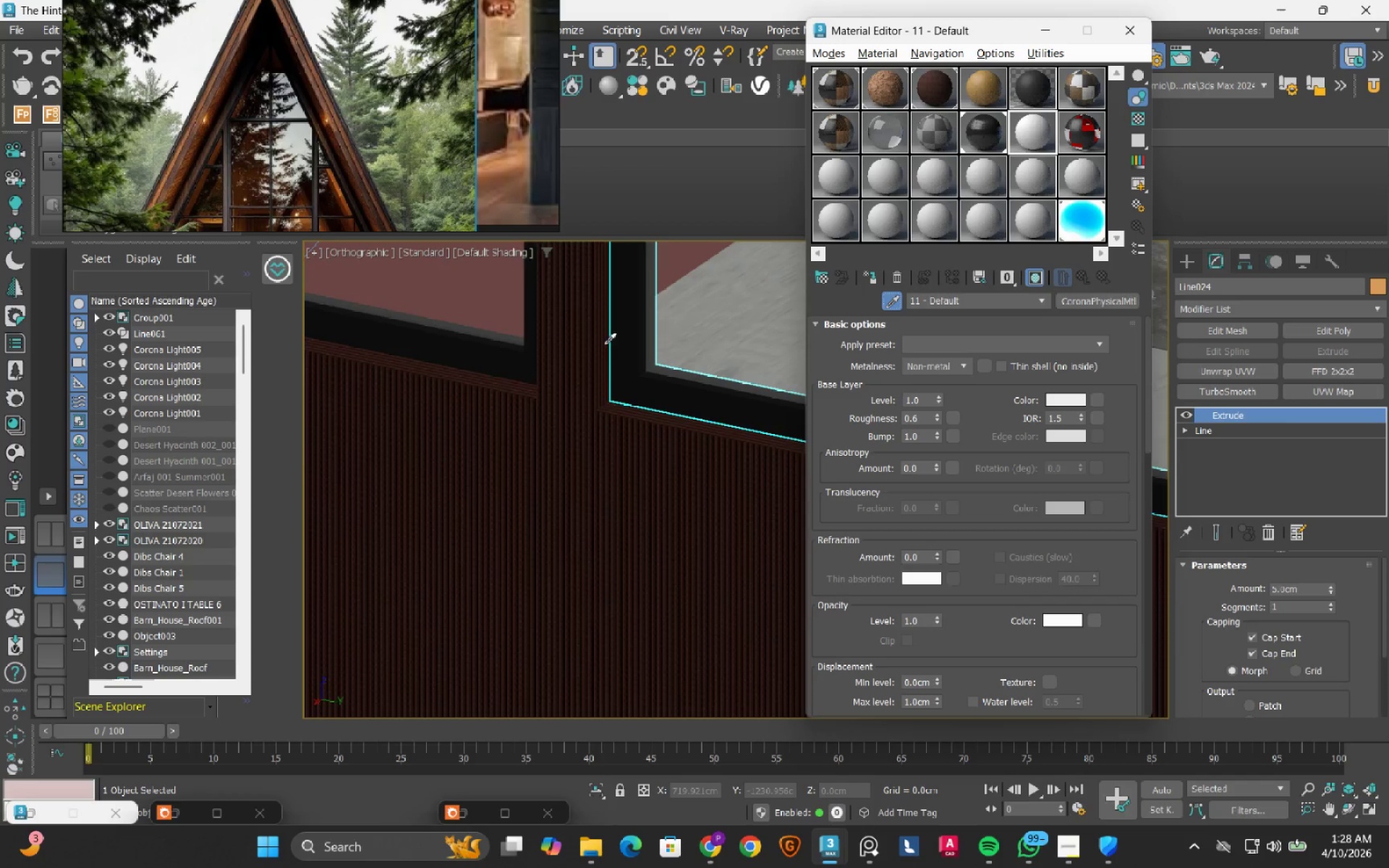 
scroll: coordinate [628, 410], scroll_direction: up, amount: 1.0
 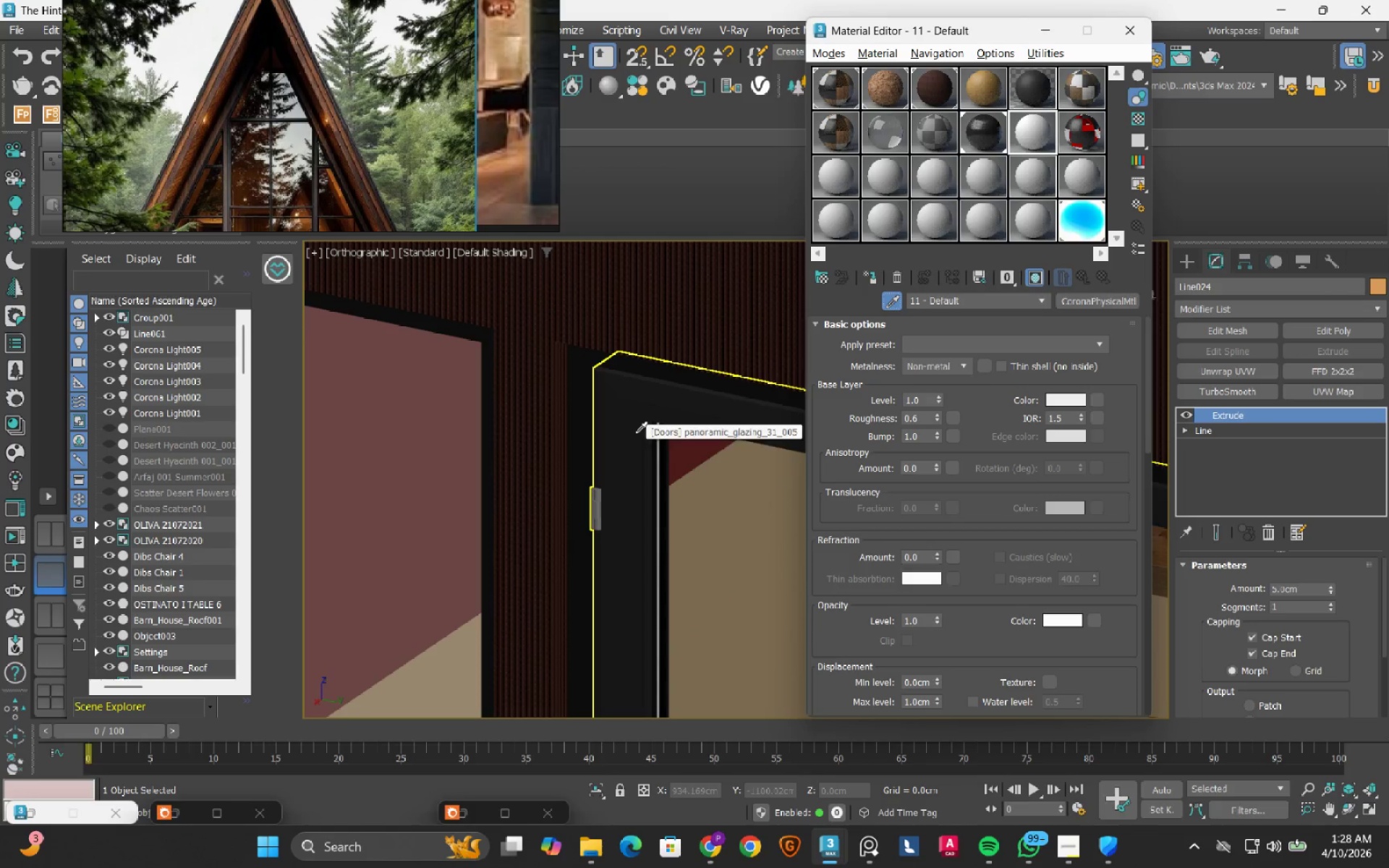 
left_click([635, 433])
 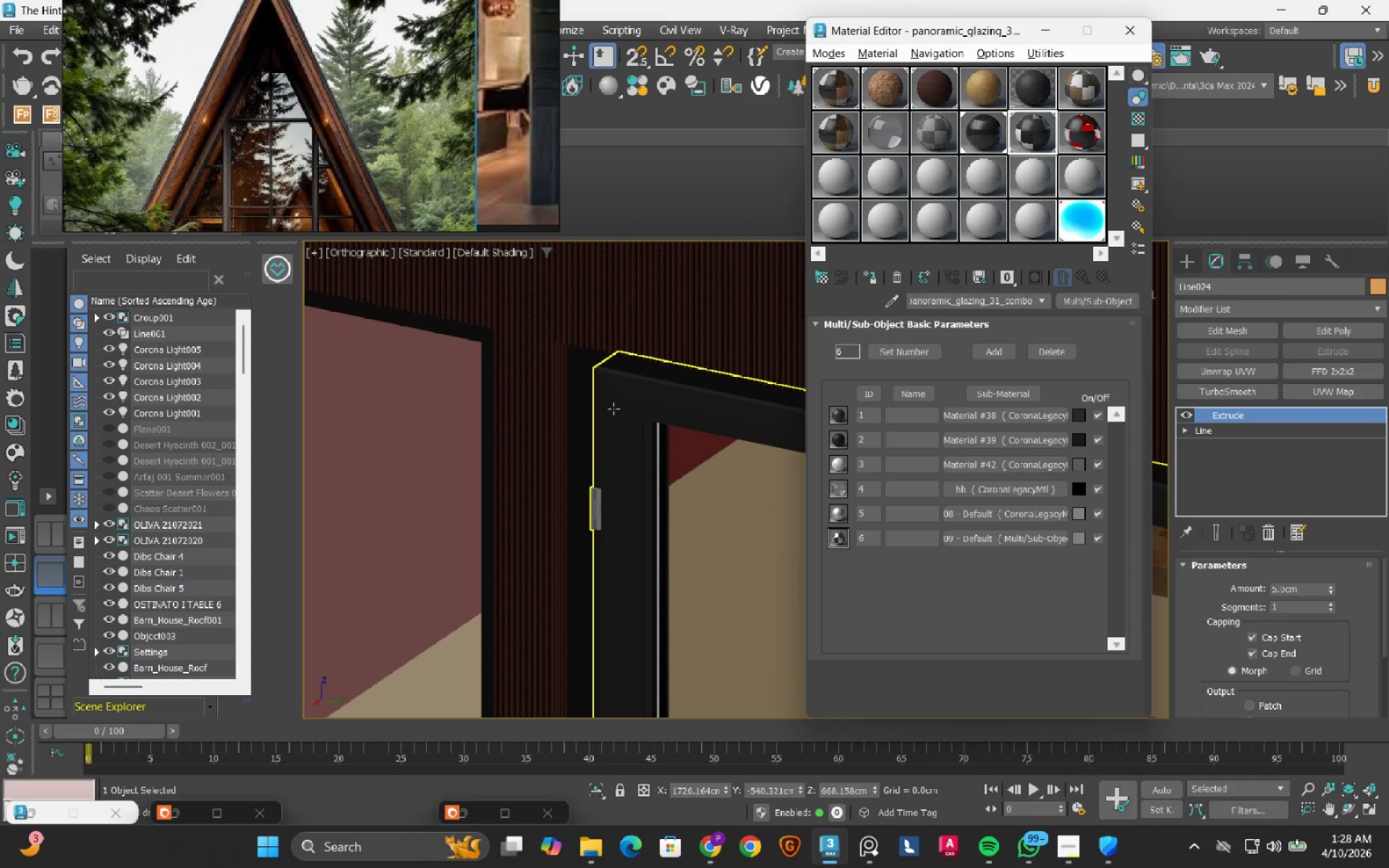 
wait(7.2)
 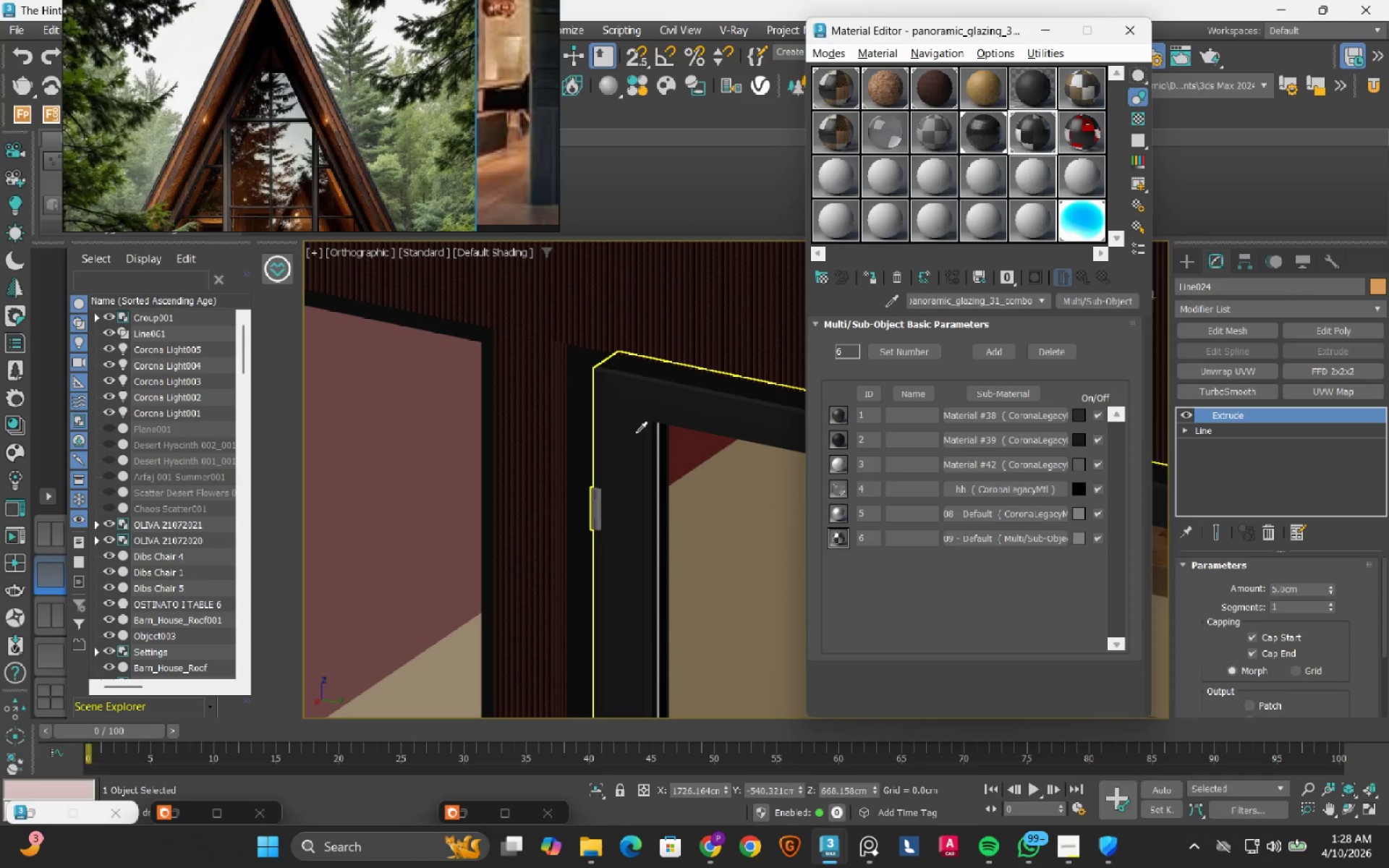 
mouse_move([1016, 413])
 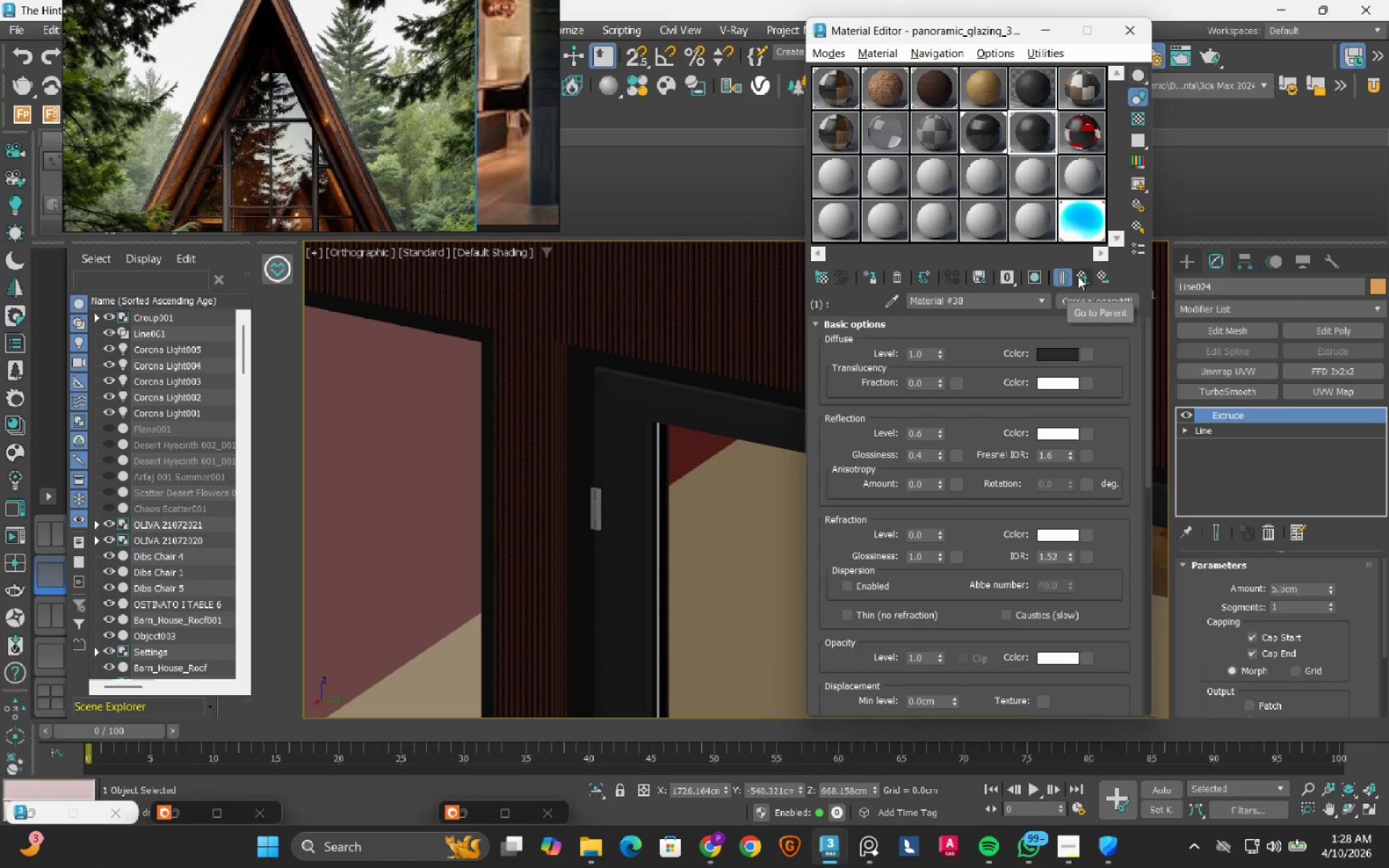 
left_click([1078, 276])
 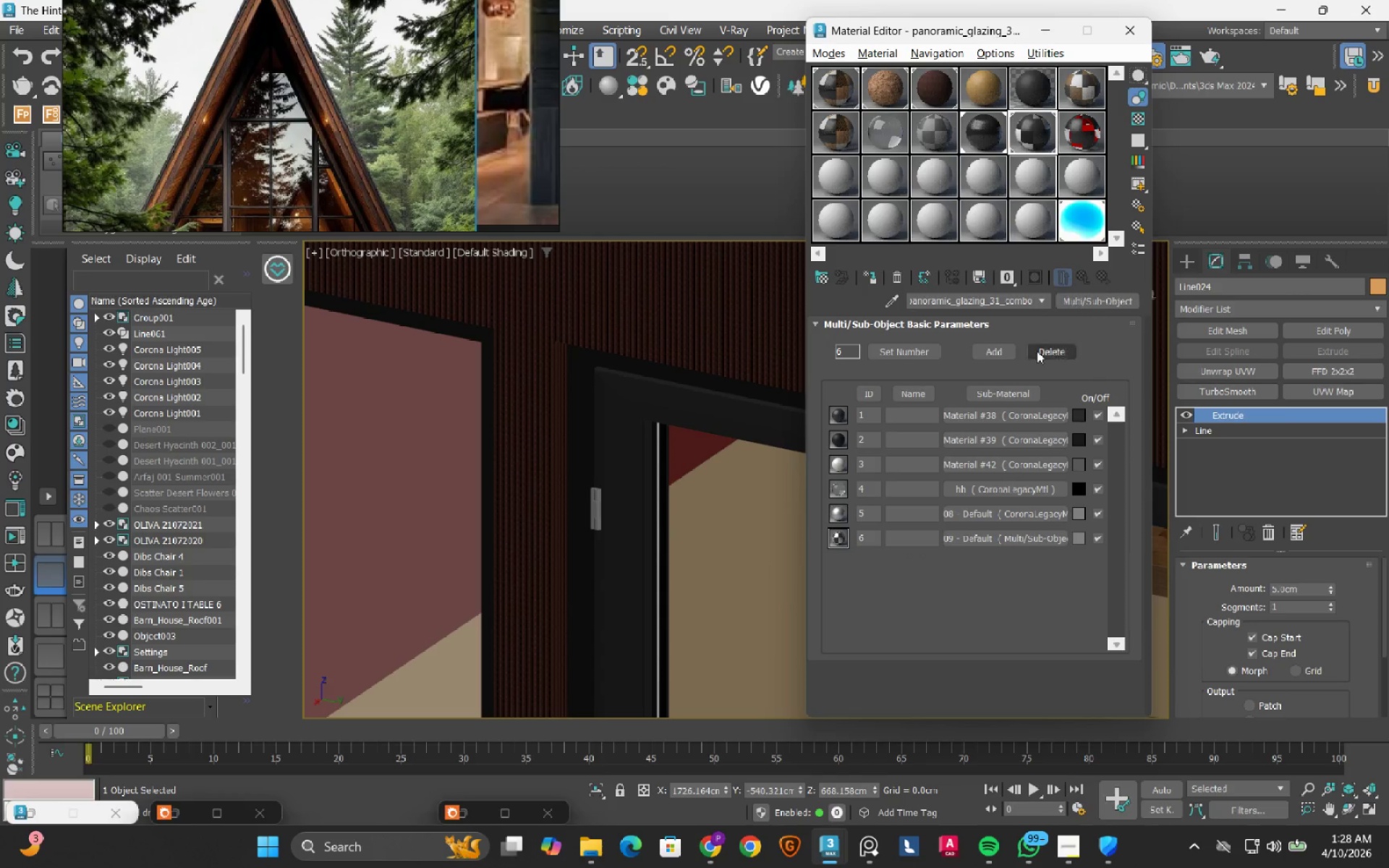 
left_click([1008, 410])
 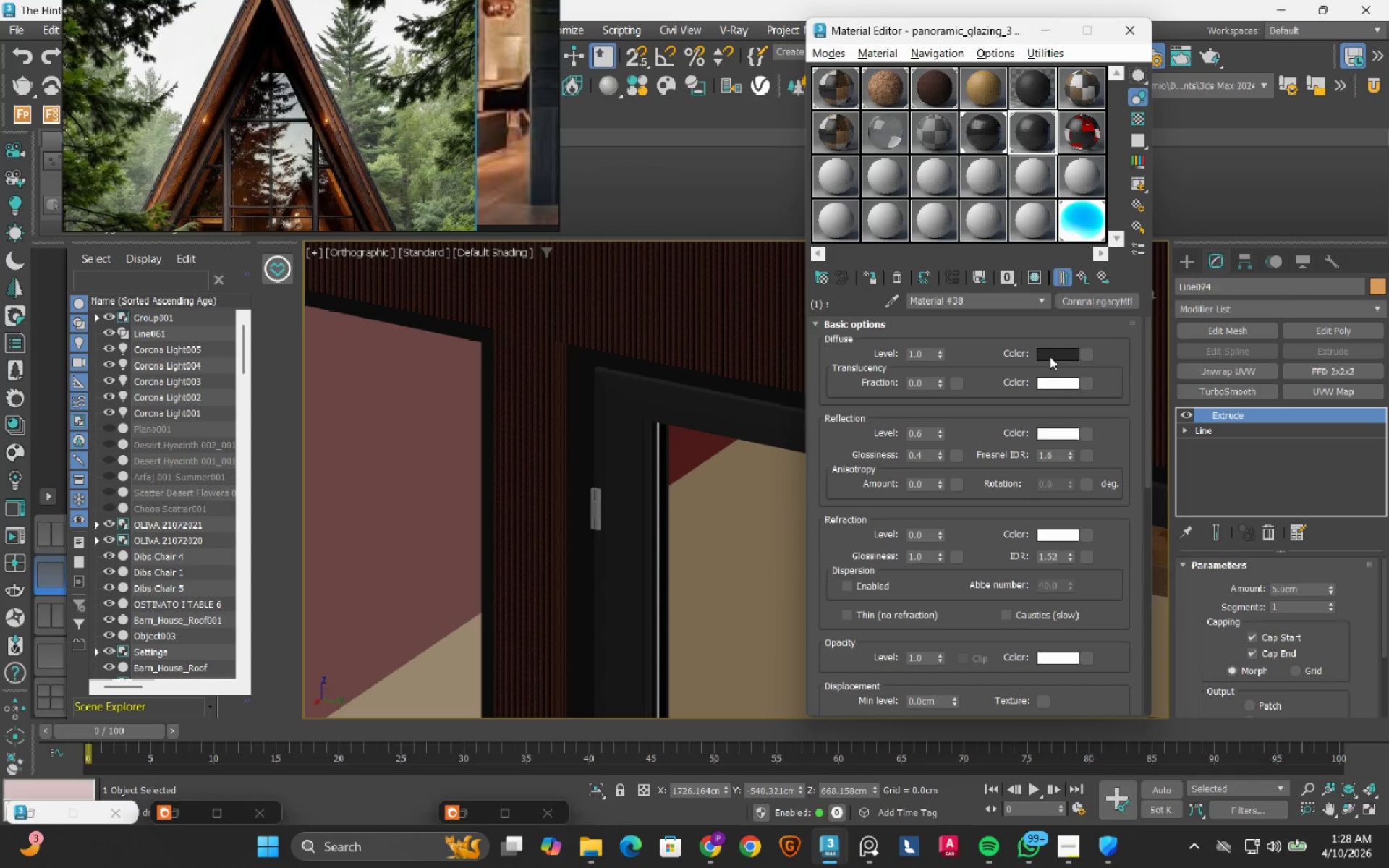 
left_click([1053, 352])
 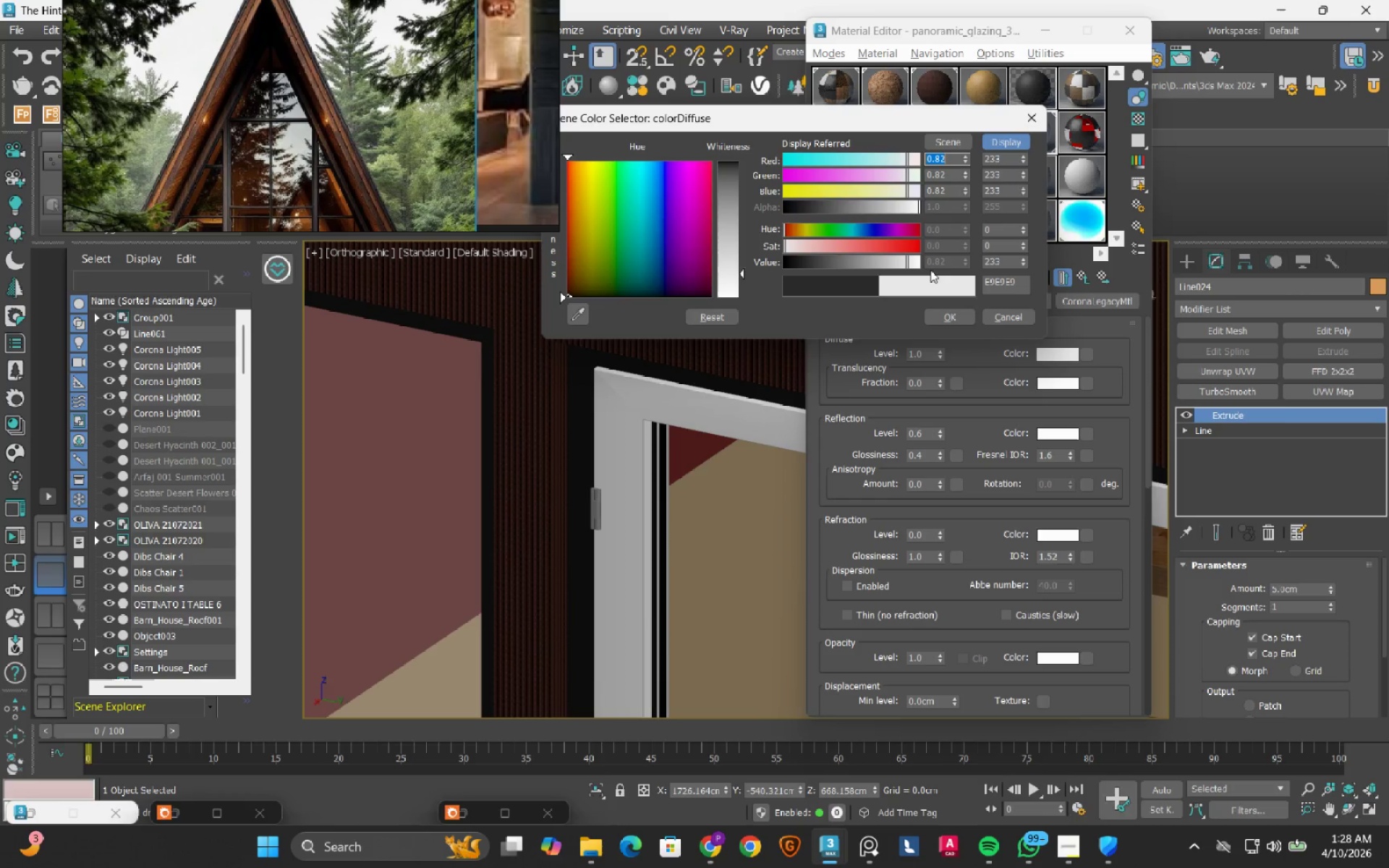 
left_click([1007, 323])
 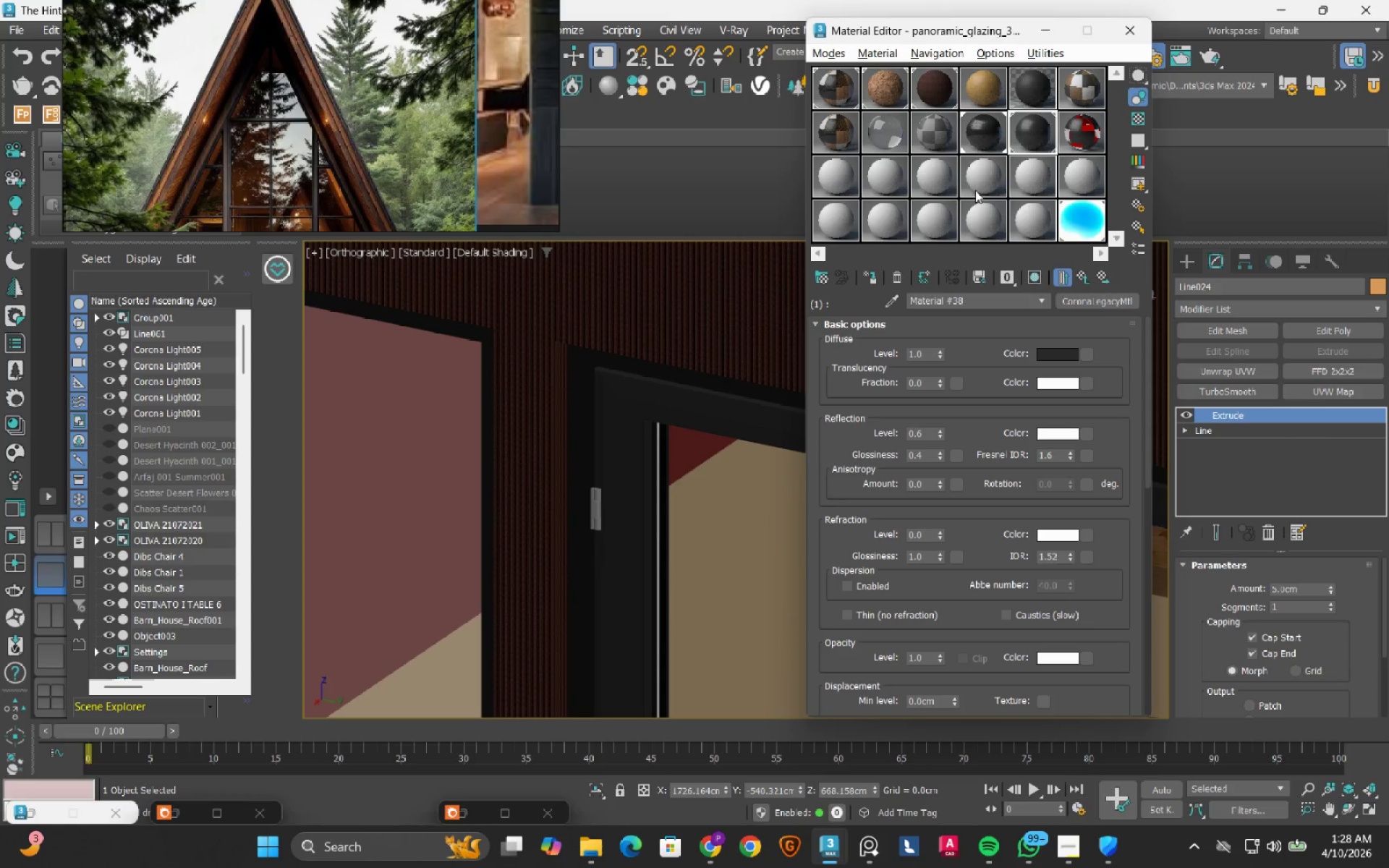 
left_click([972, 133])
 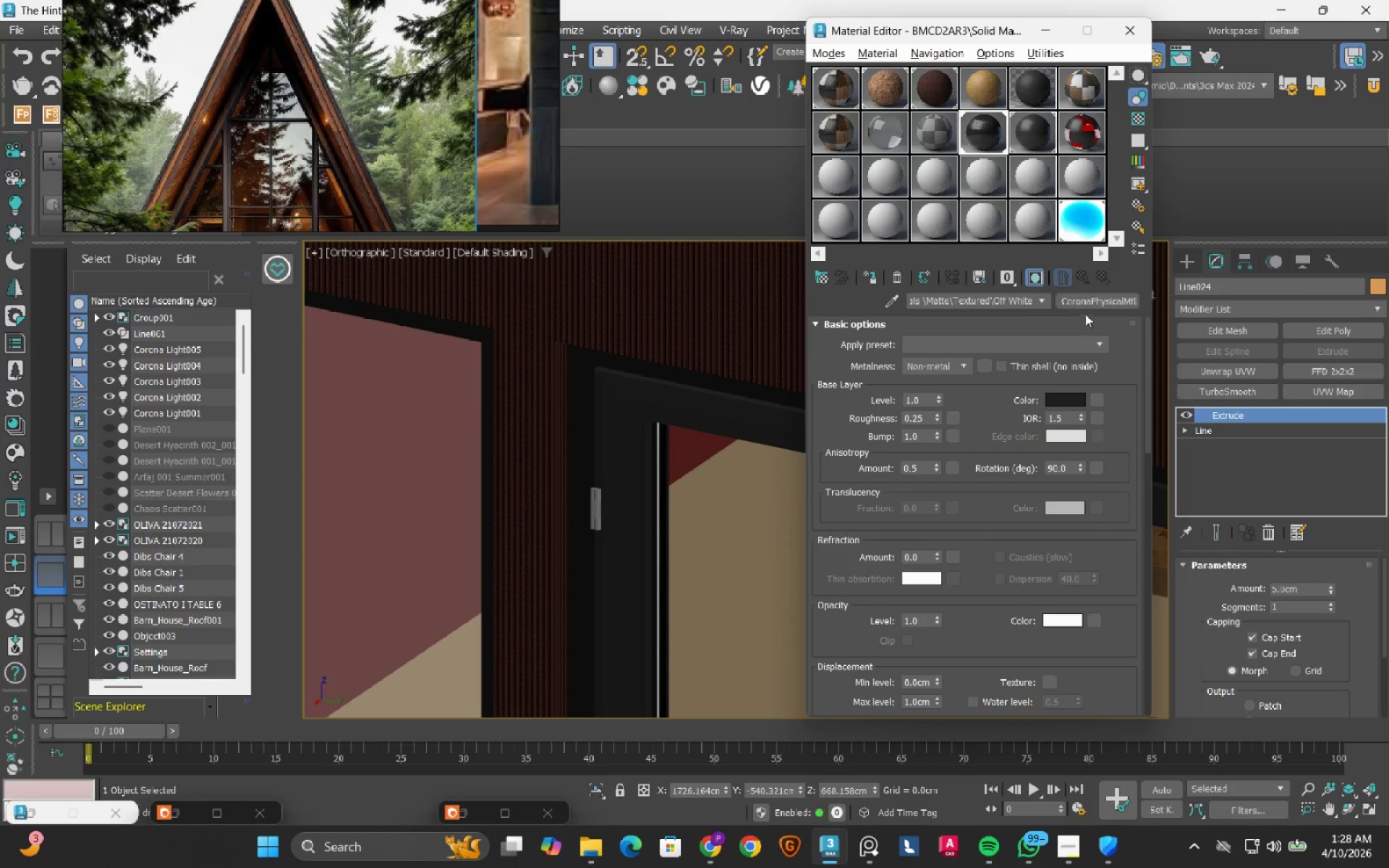 
right_click([1085, 305])
 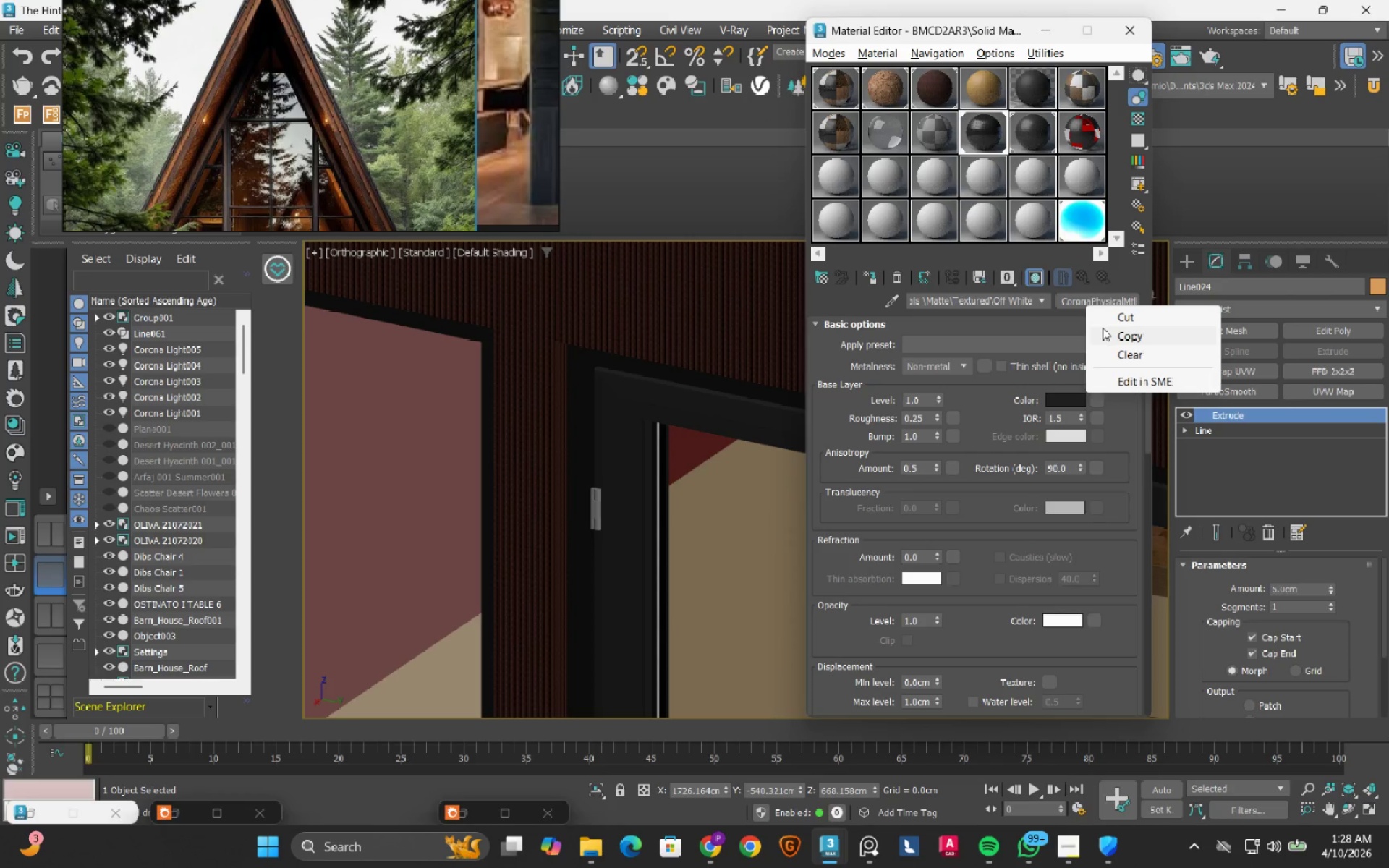 
left_click([1106, 333])
 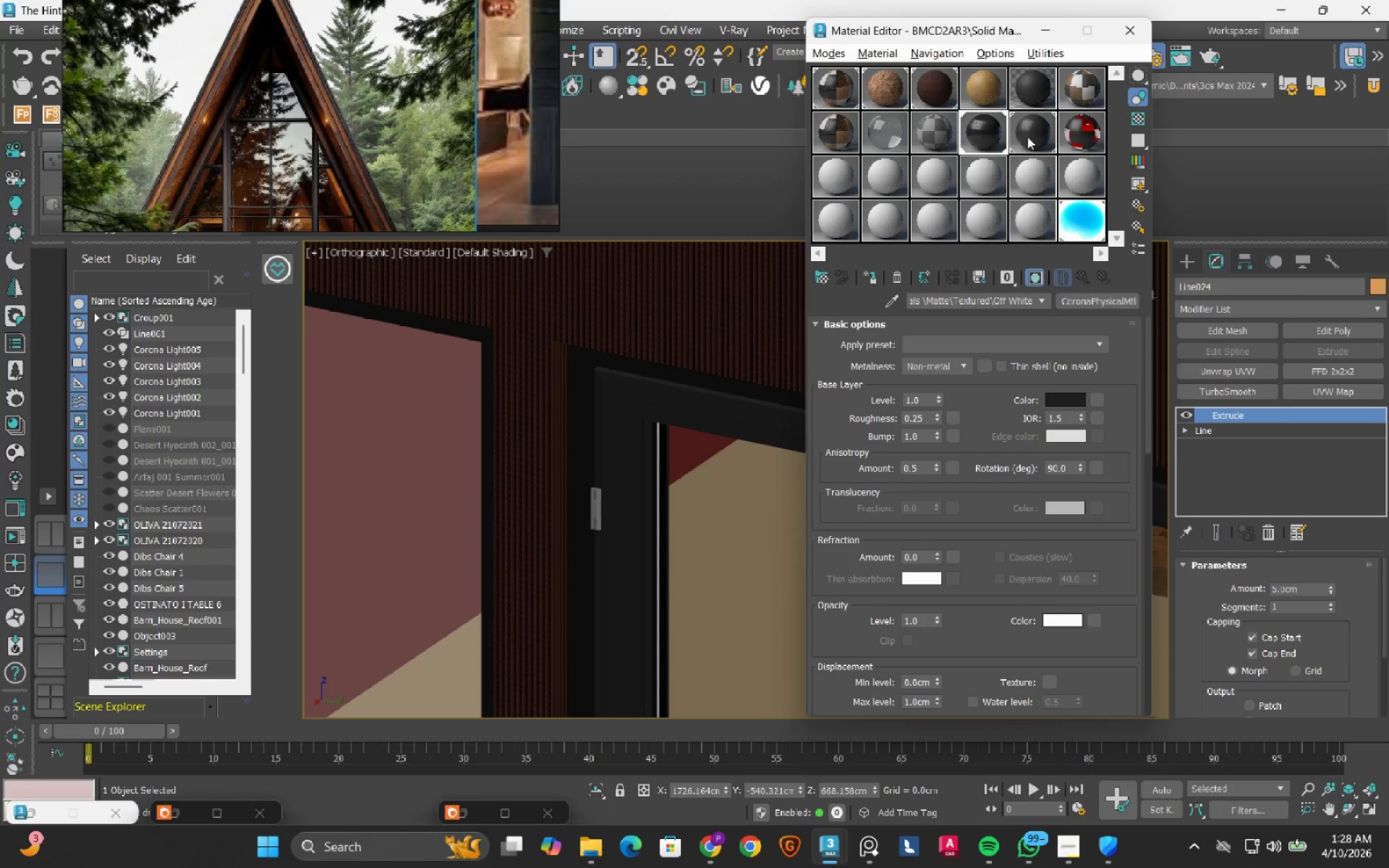 
left_click([1027, 136])
 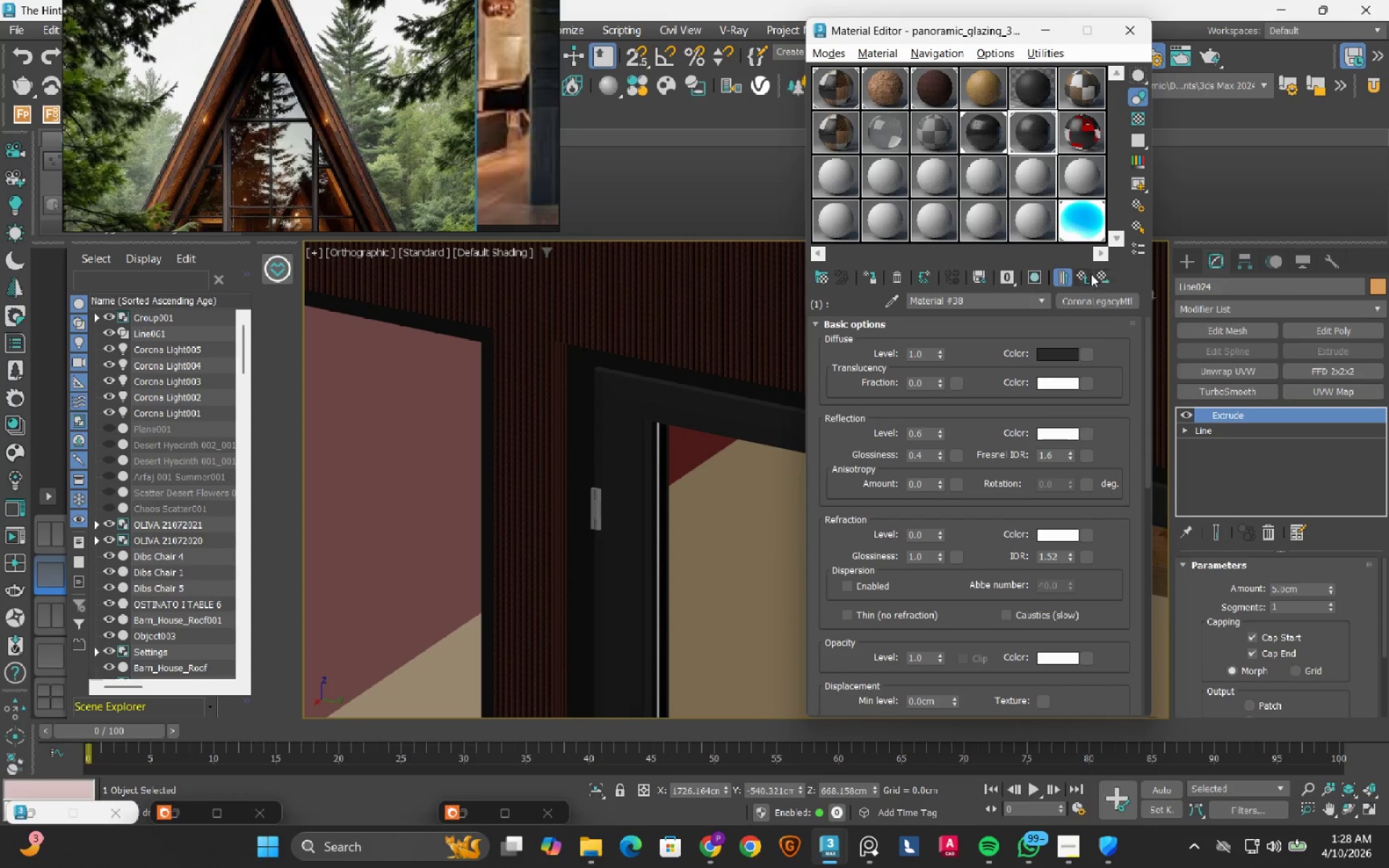 
left_click([1088, 274])
 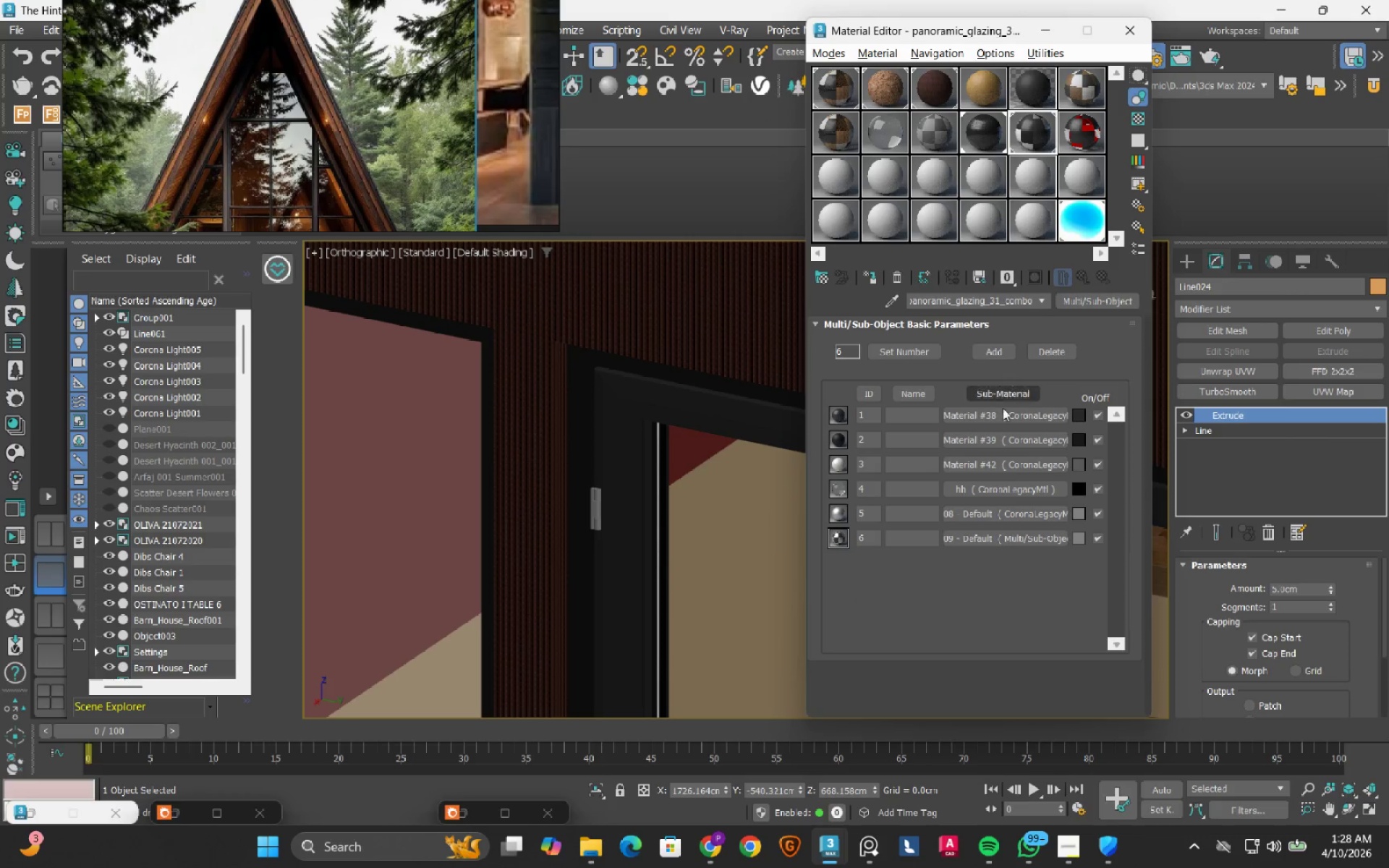 
right_click([1003, 417])
 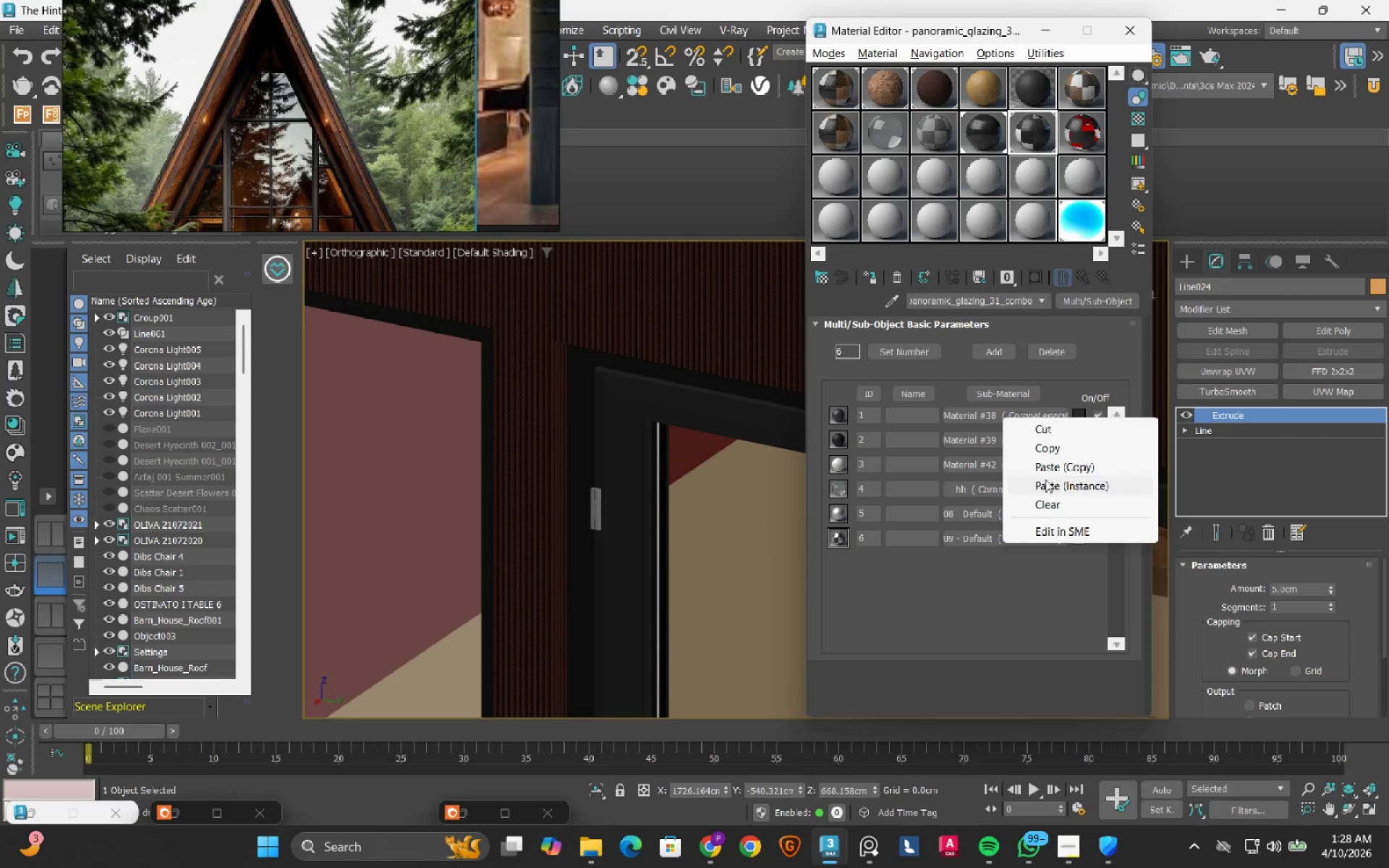 
left_click([1045, 482])
 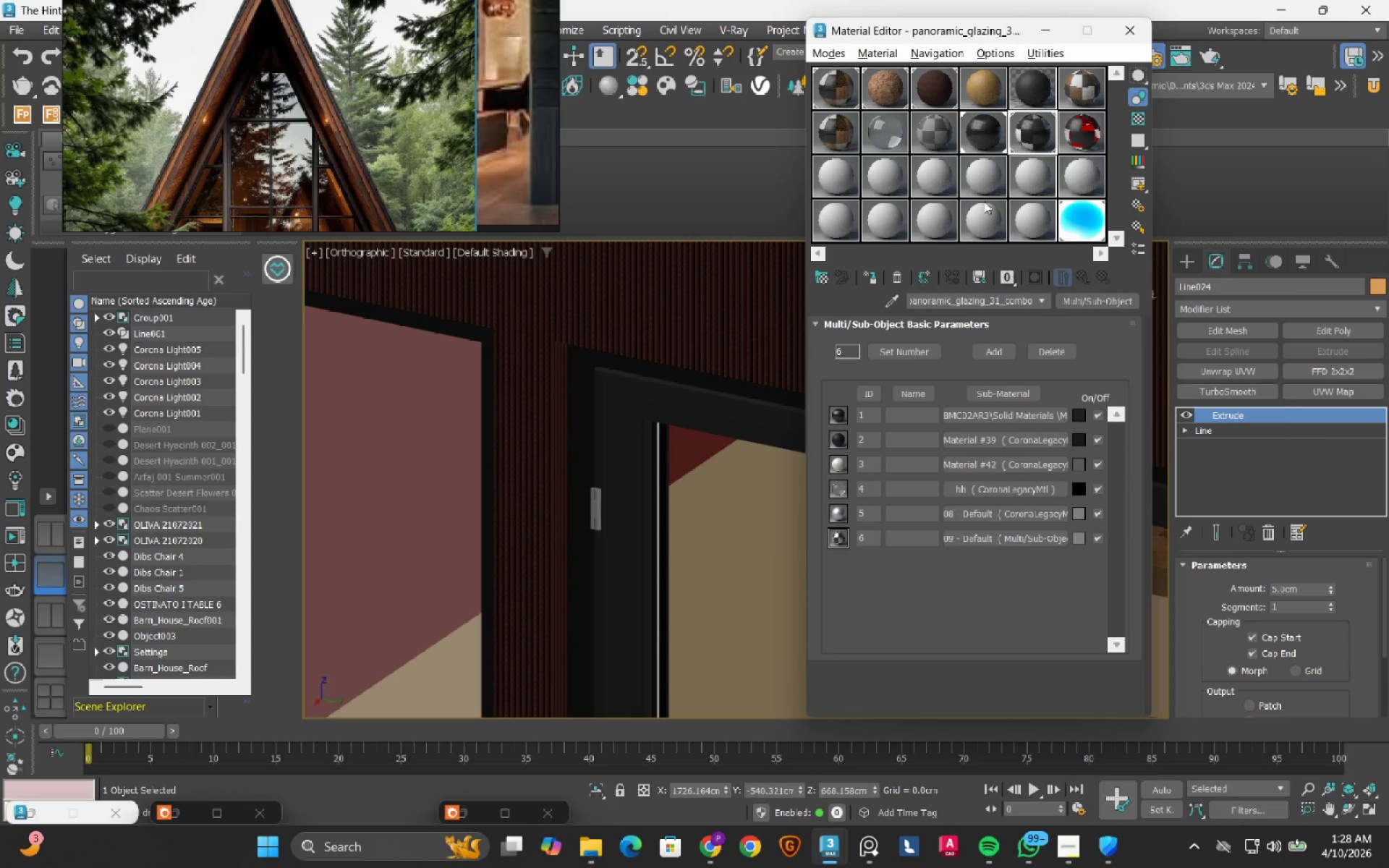 
left_click([976, 129])
 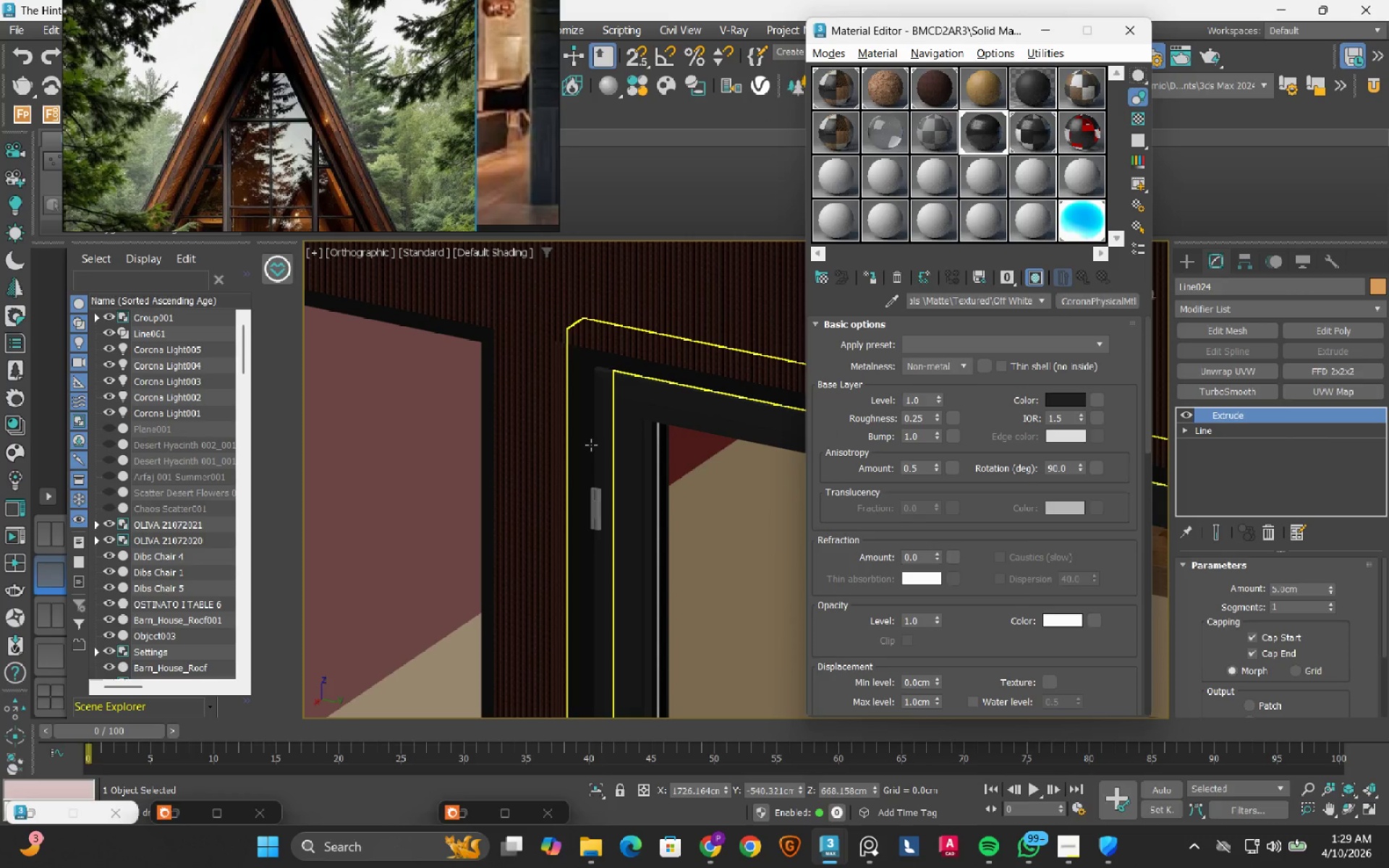 
scroll: coordinate [520, 441], scroll_direction: down, amount: 6.0
 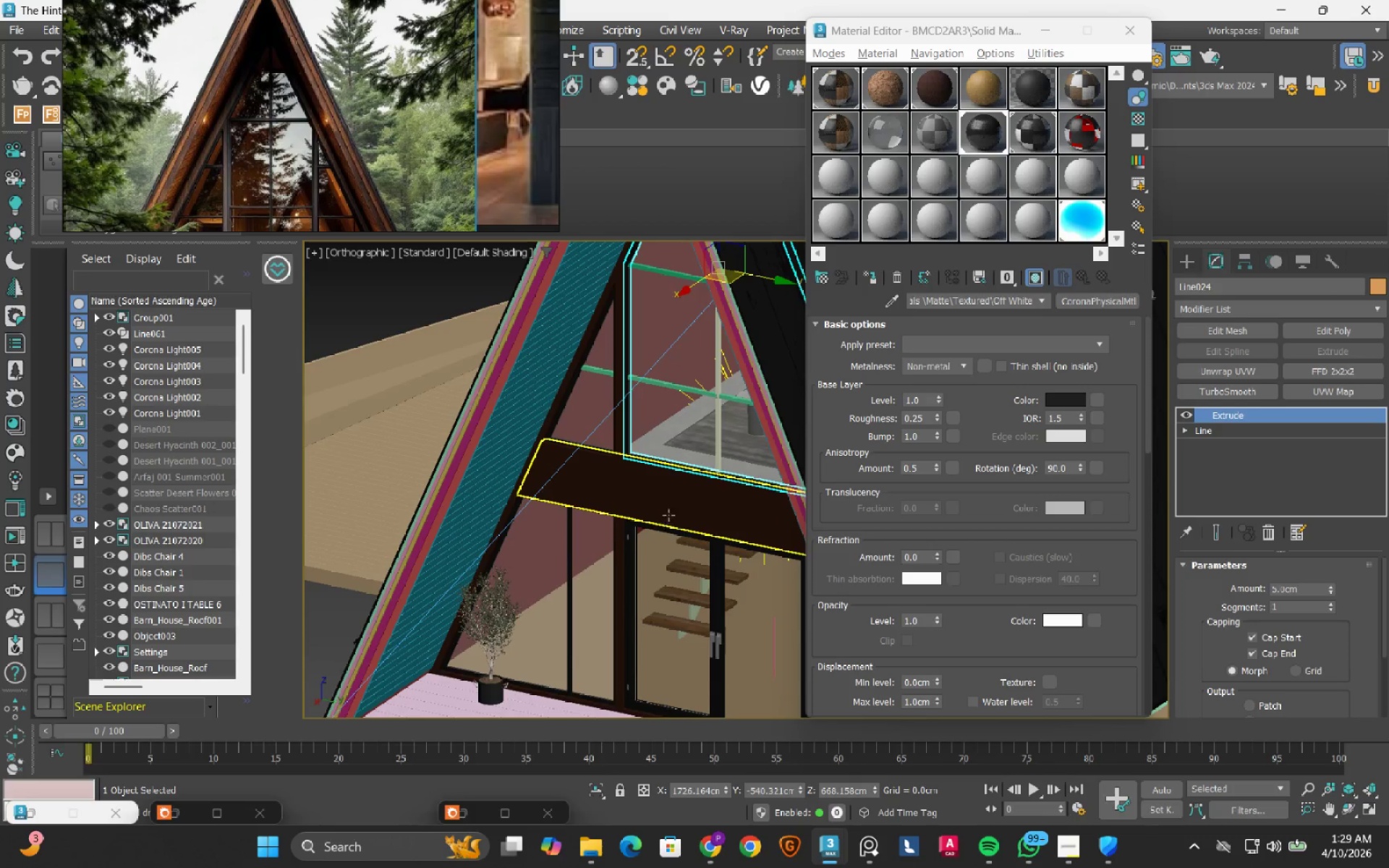 
scroll: coordinate [551, 314], scroll_direction: up, amount: 5.0
 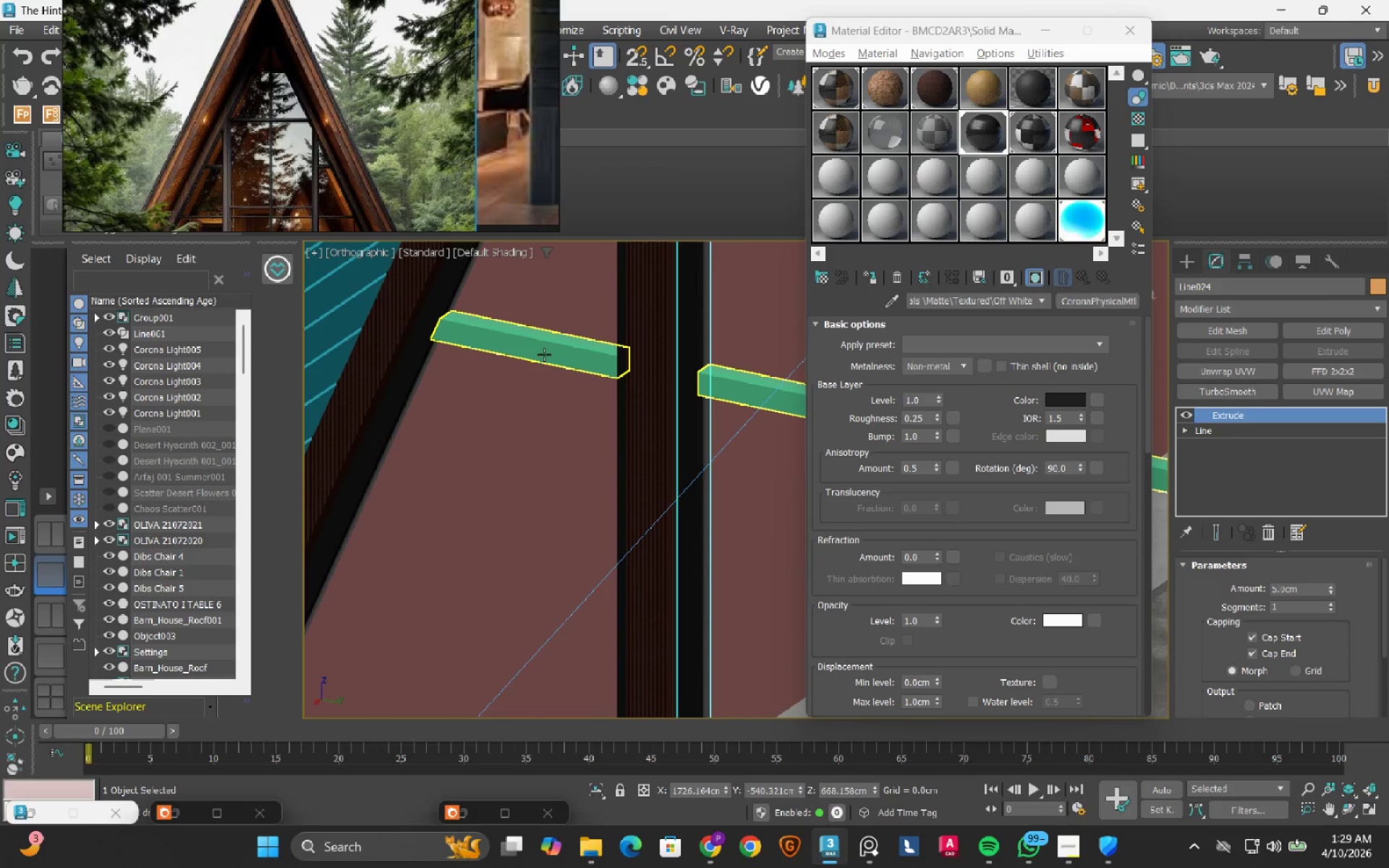 
left_click([544, 354])
 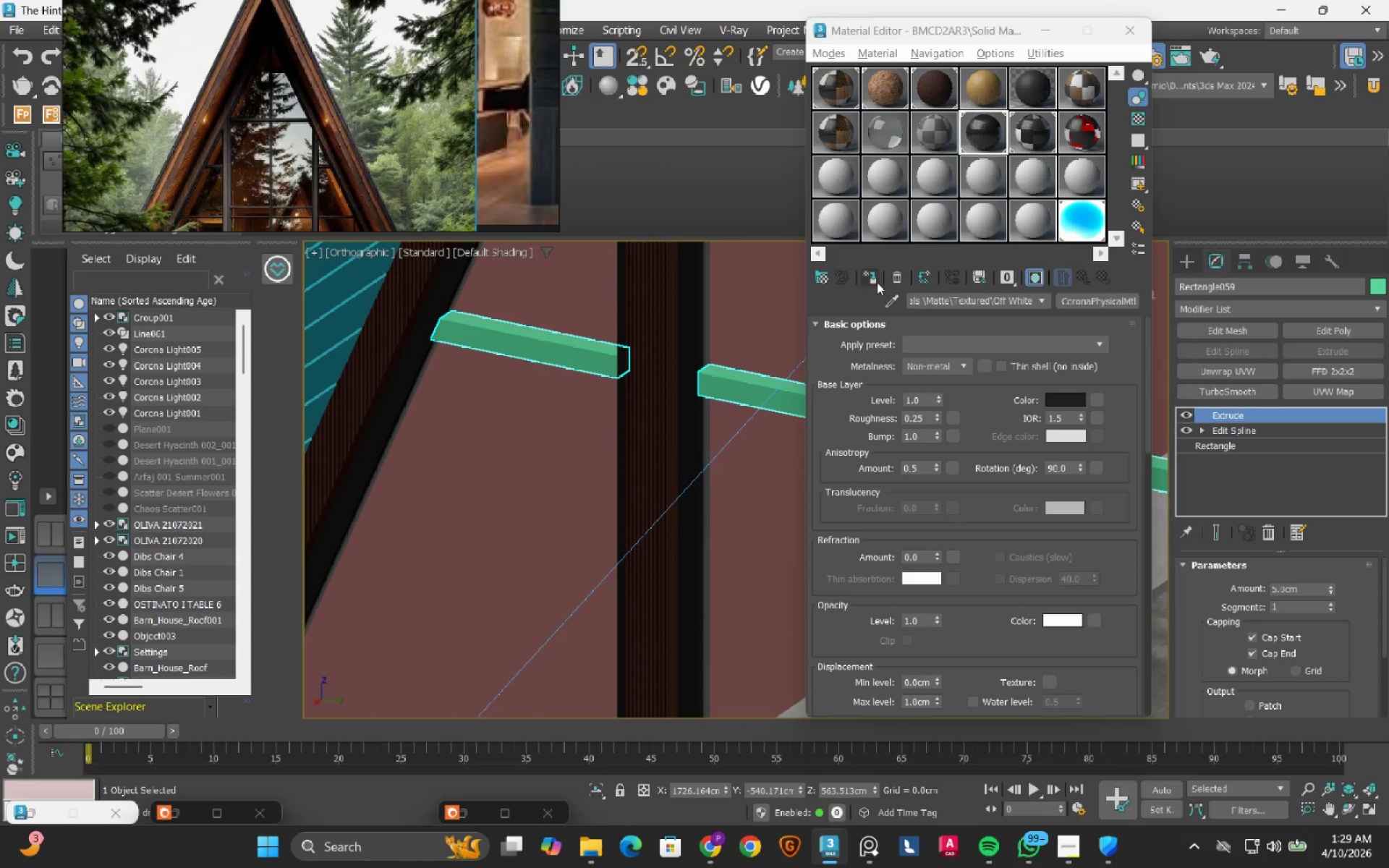 
left_click([875, 278])
 